 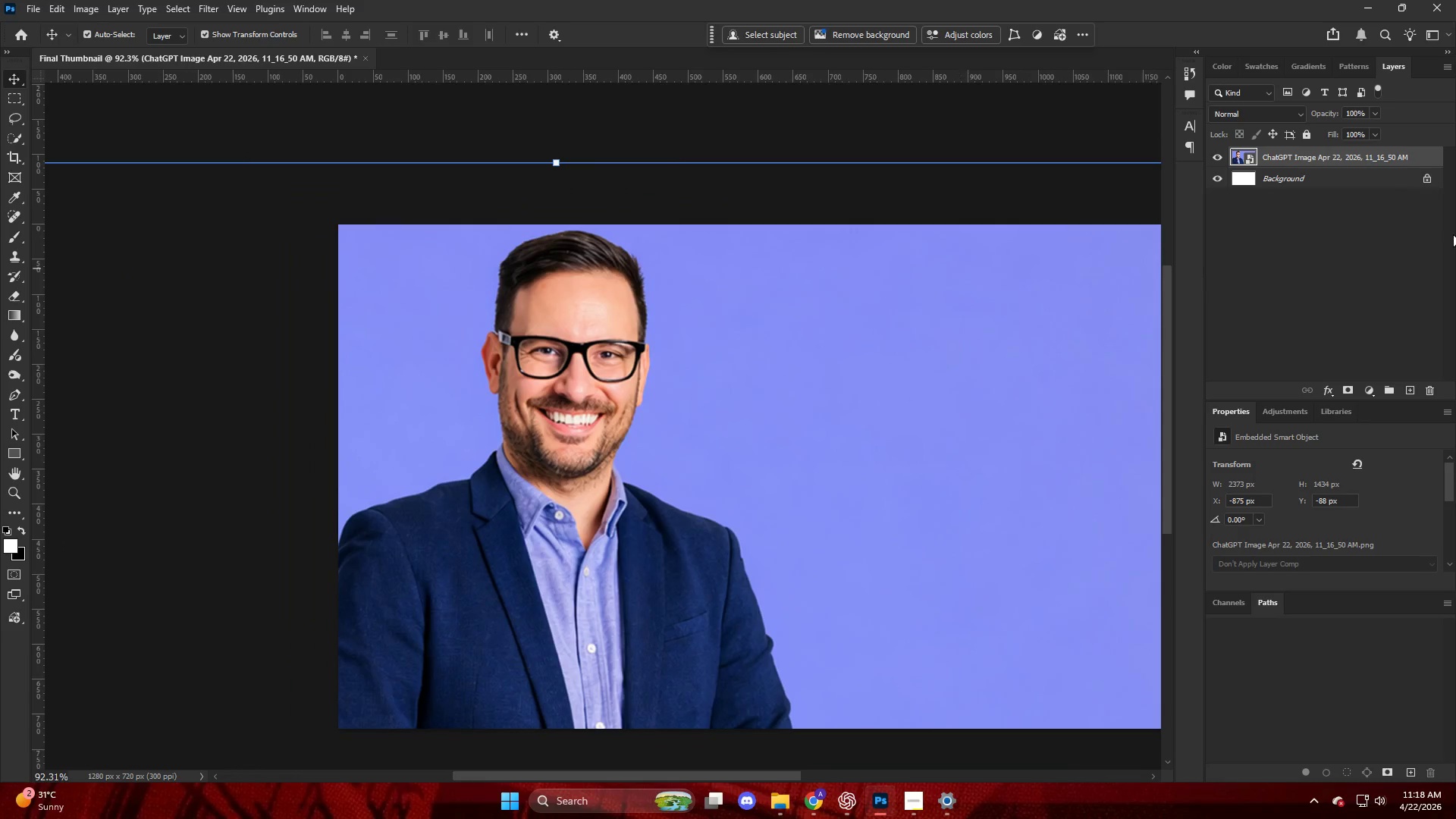 
left_click_drag(start_coordinate=[1388, 269], to_coordinate=[1382, 267])
 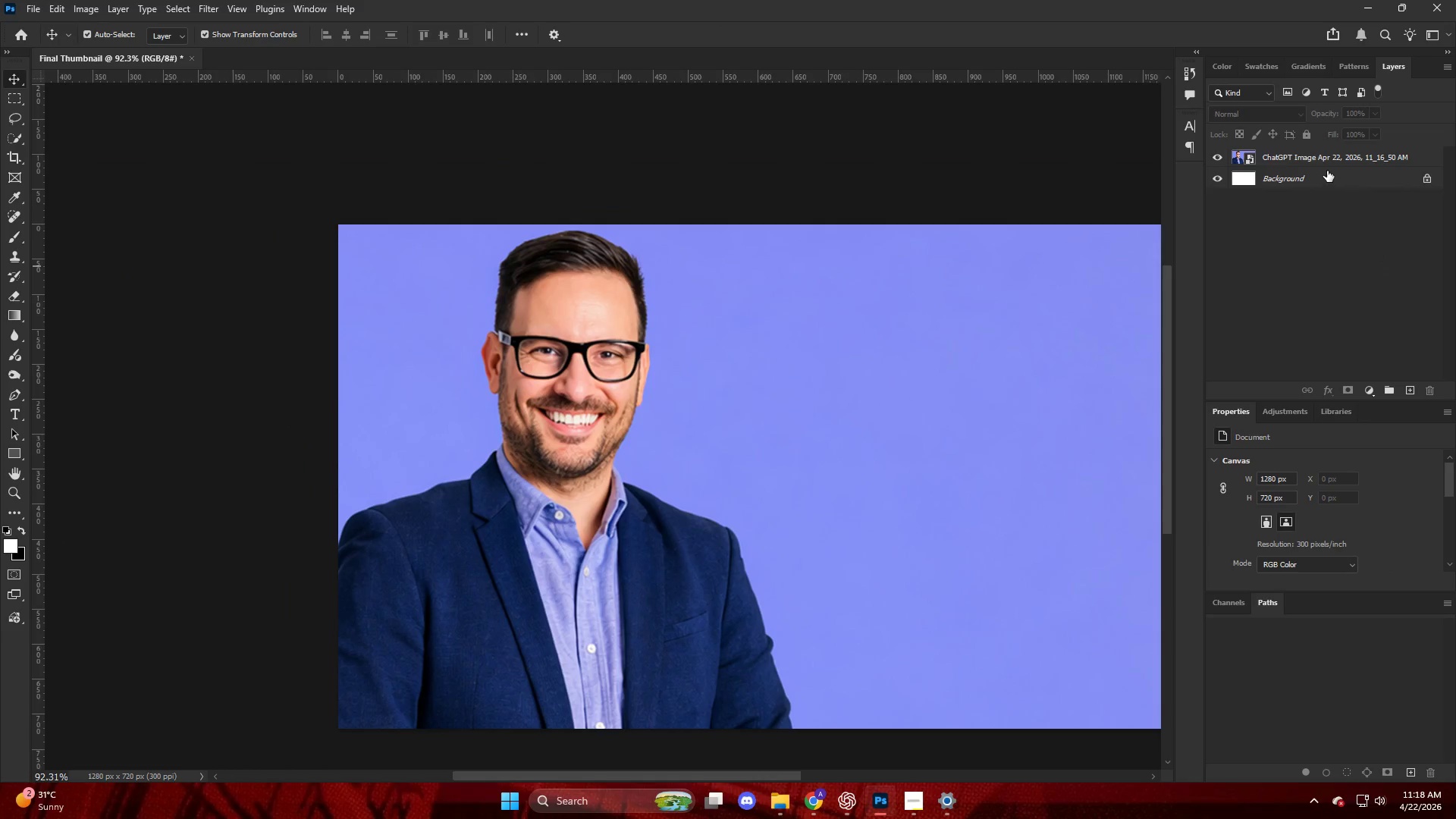 
left_click([1321, 159])
 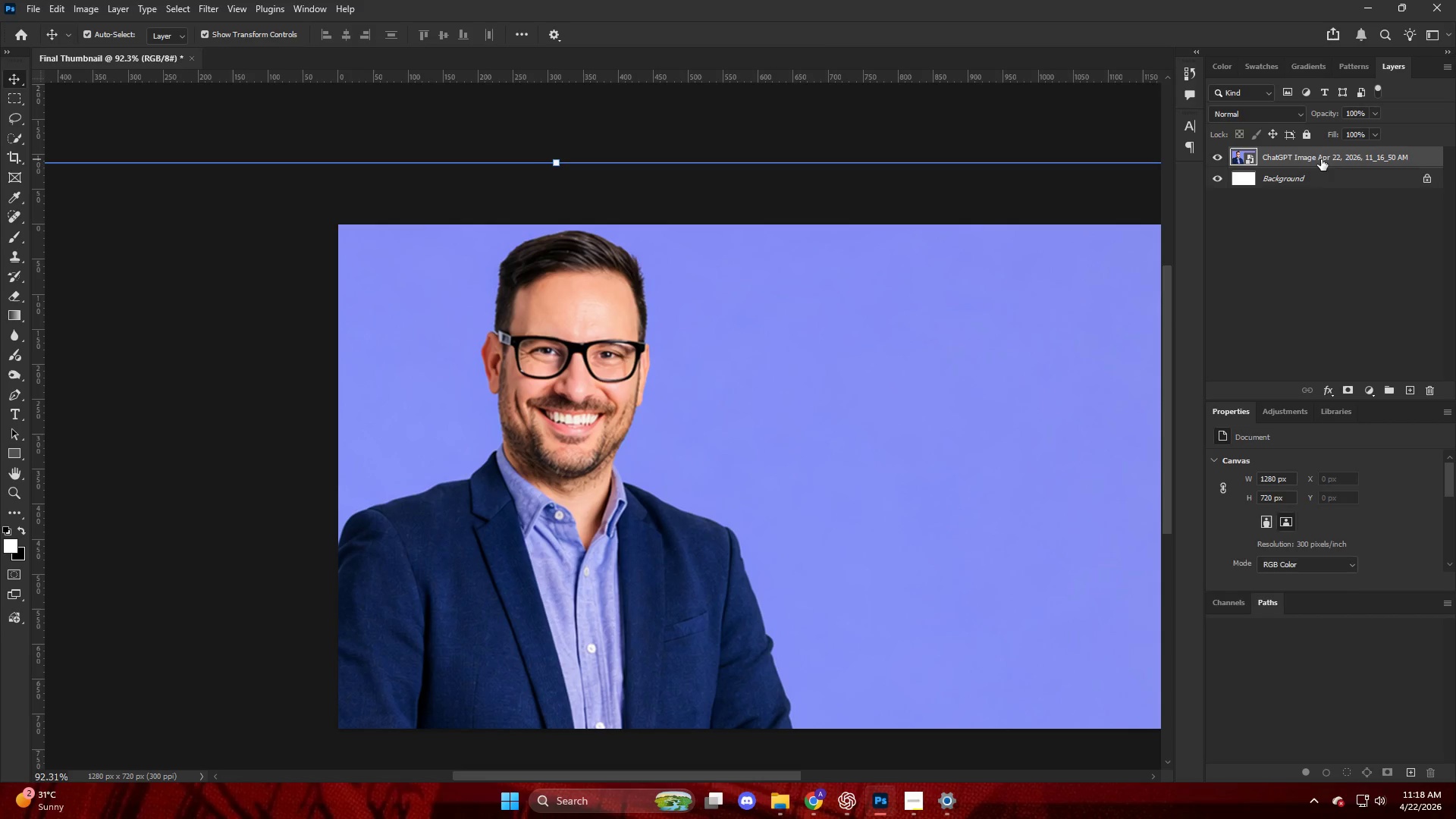 
key(Backspace)
 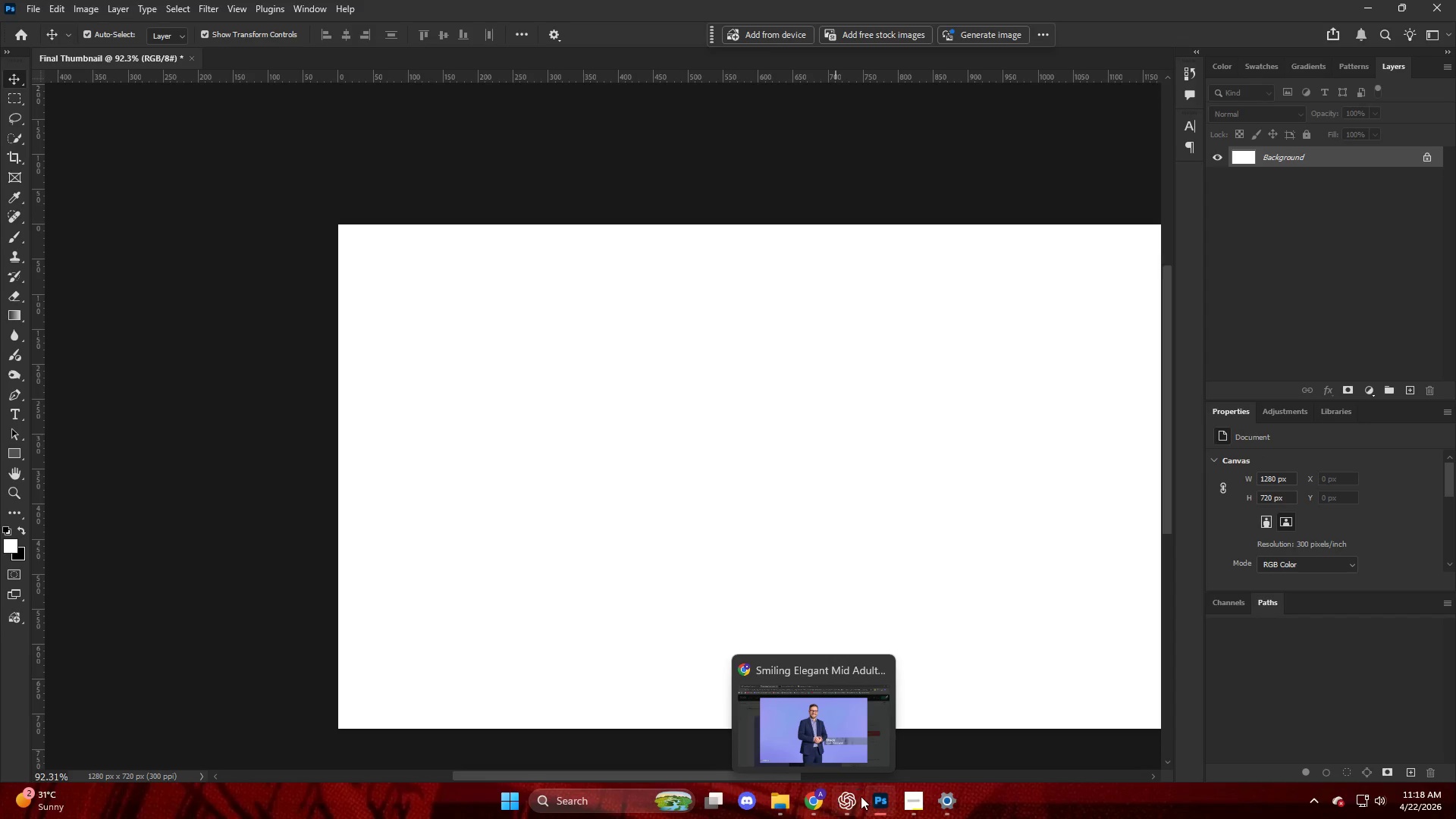 
left_click([820, 801])
 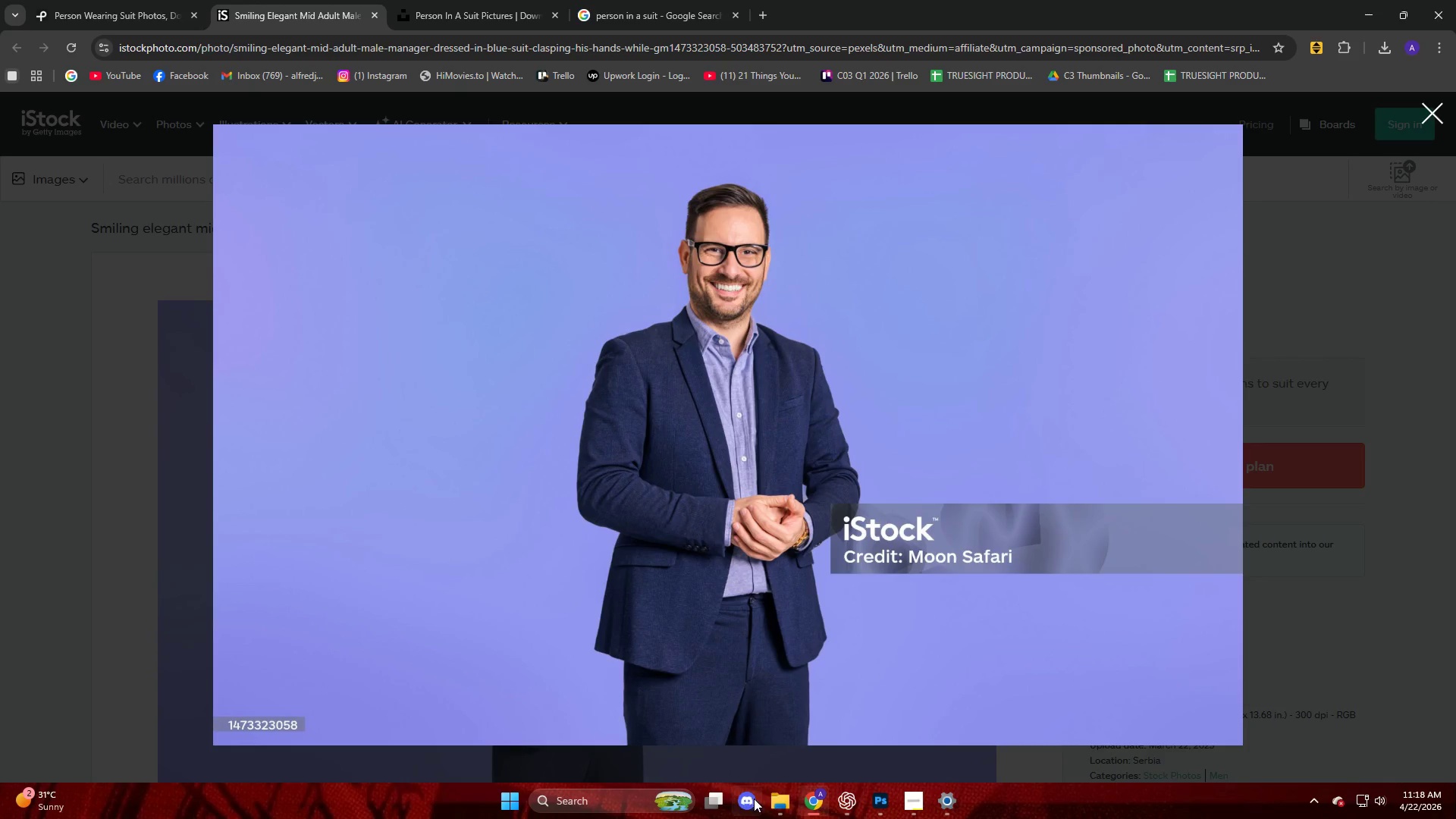 
left_click([777, 804])
 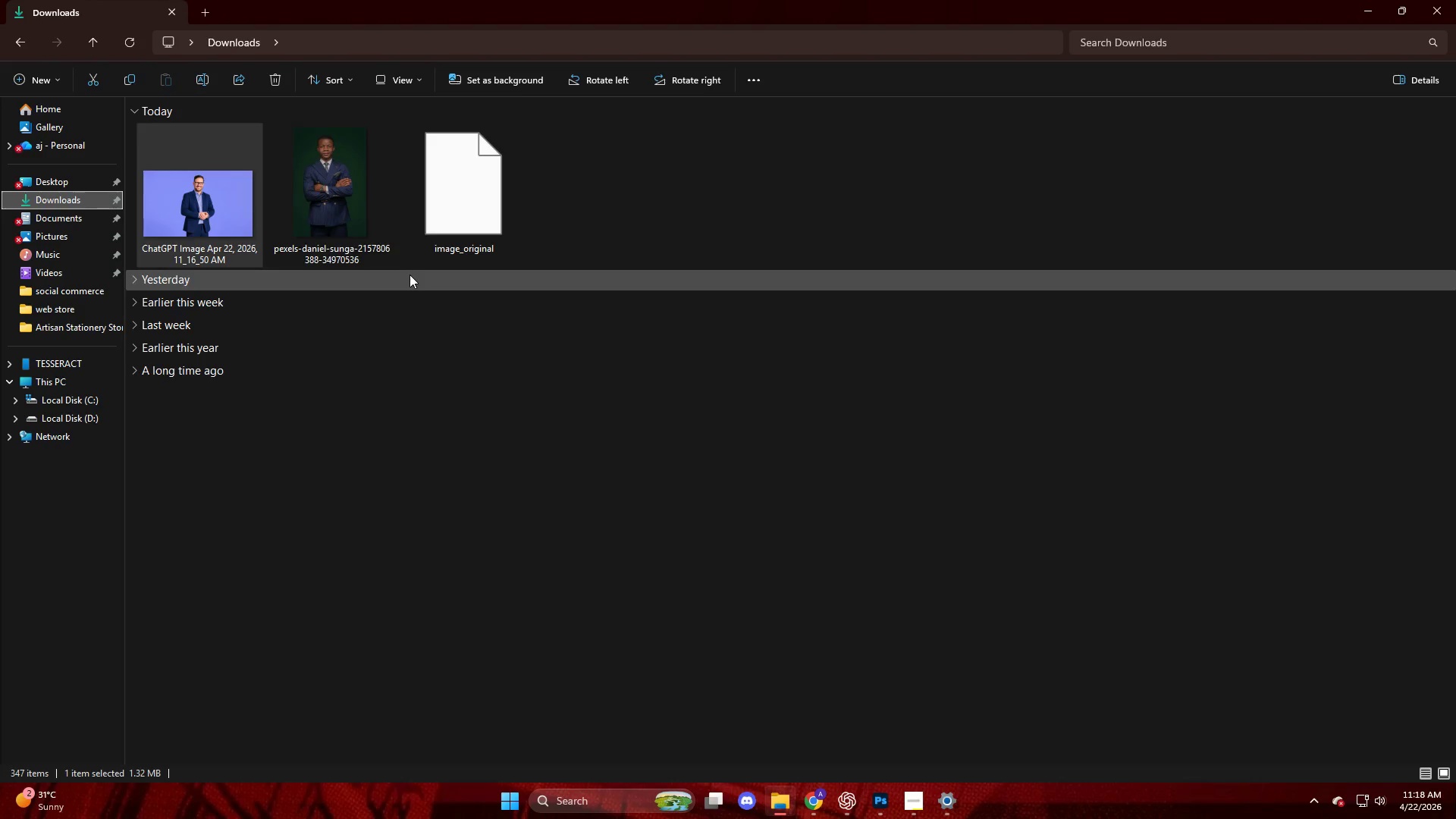 
left_click_drag(start_coordinate=[314, 220], to_coordinate=[422, 506])
 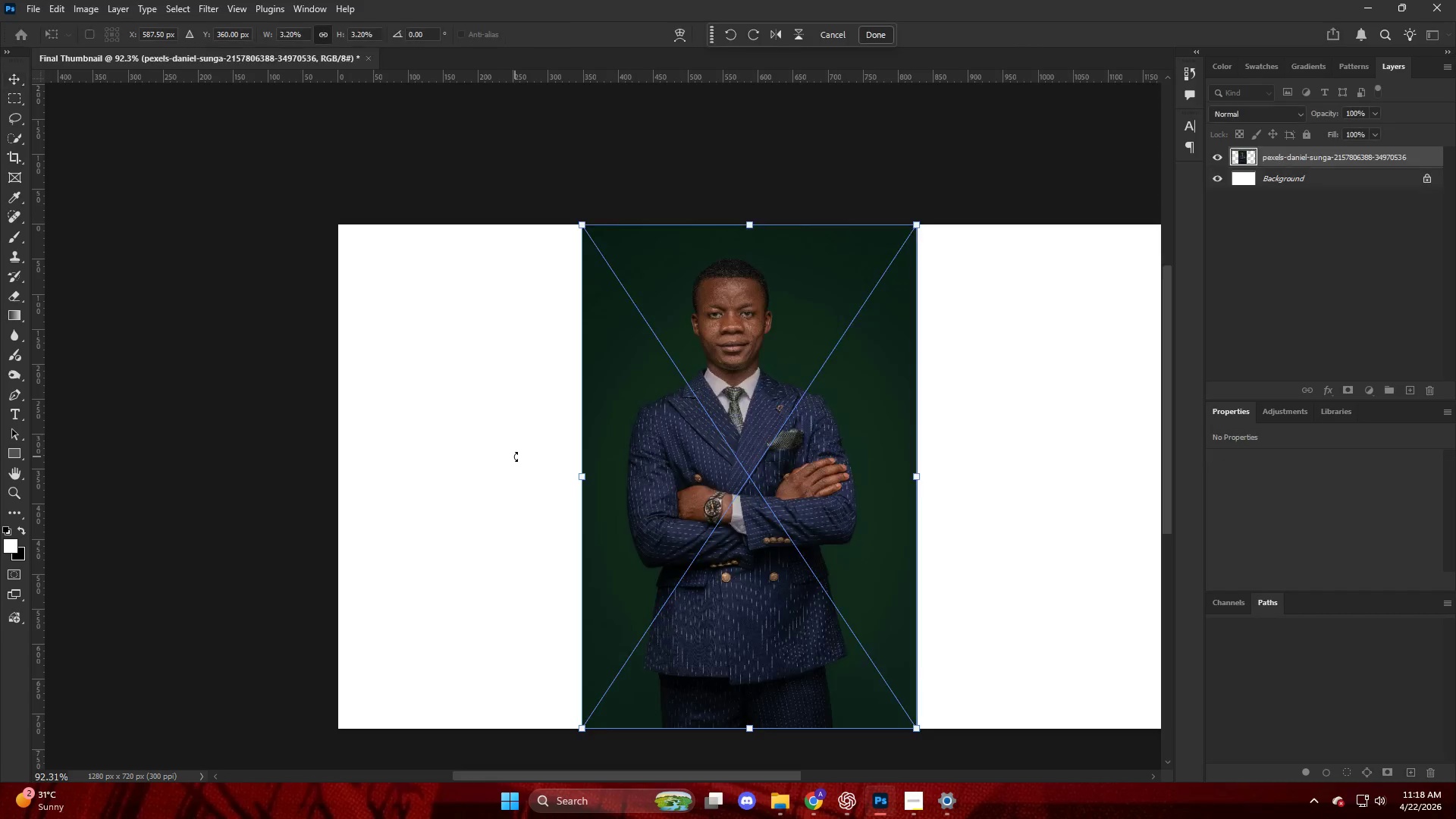 
hold_key(key=AltLeft, duration=1.36)
scroll: coordinate [698, 325], scroll_direction: down, amount: 5.0
 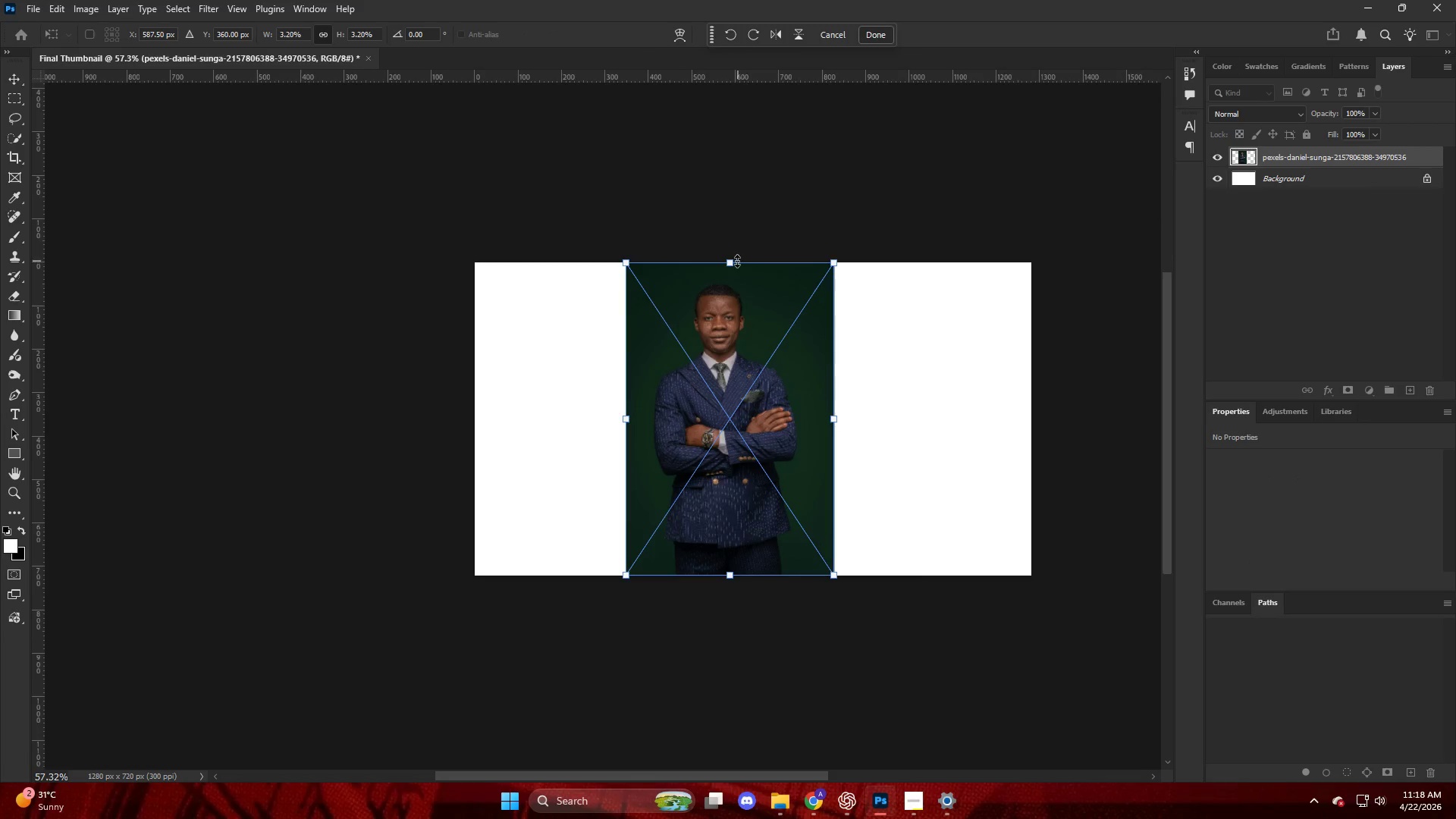 
left_click_drag(start_coordinate=[735, 257], to_coordinate=[819, 131])
 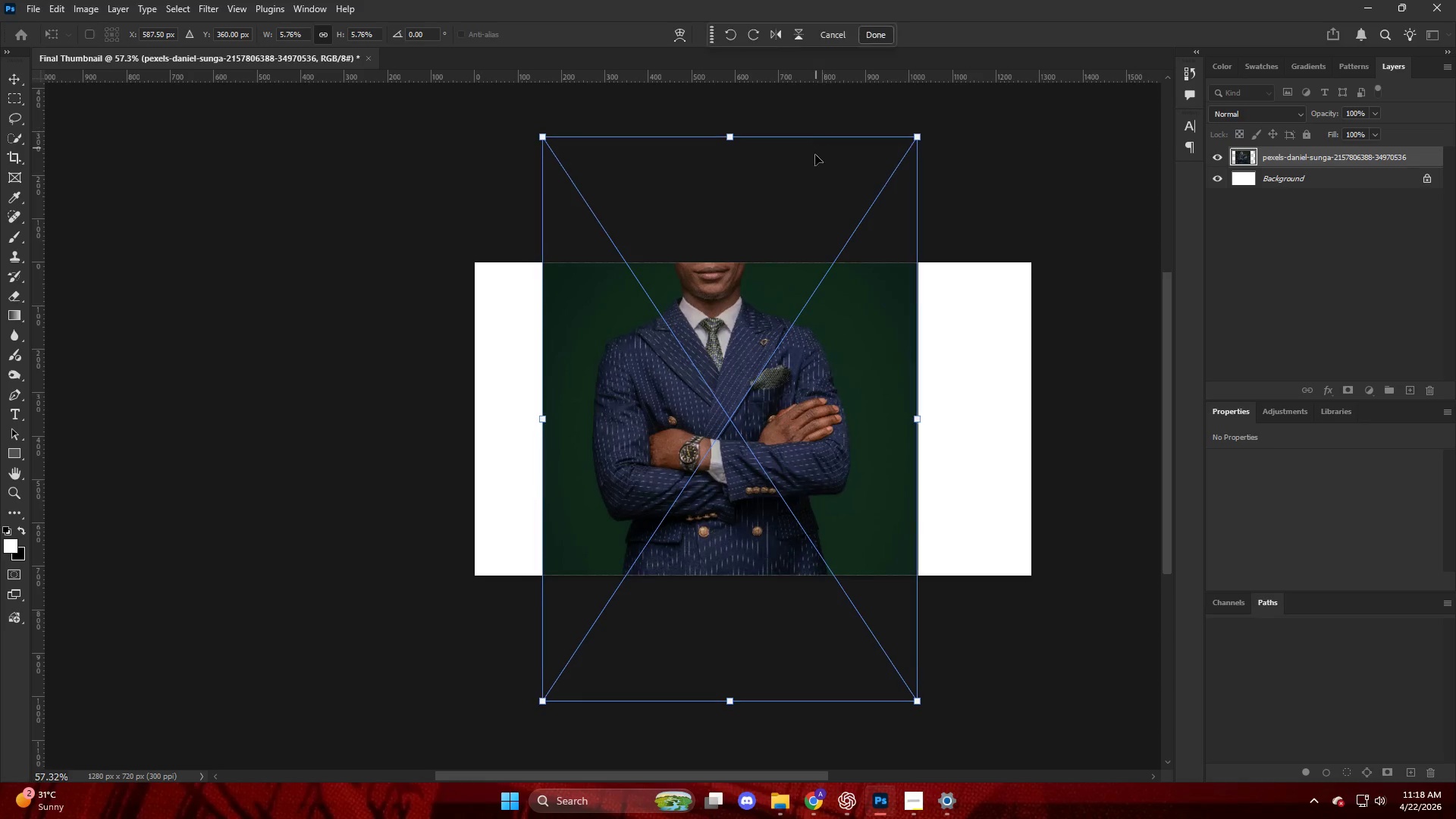 
left_click_drag(start_coordinate=[807, 174], to_coordinate=[657, 365])
 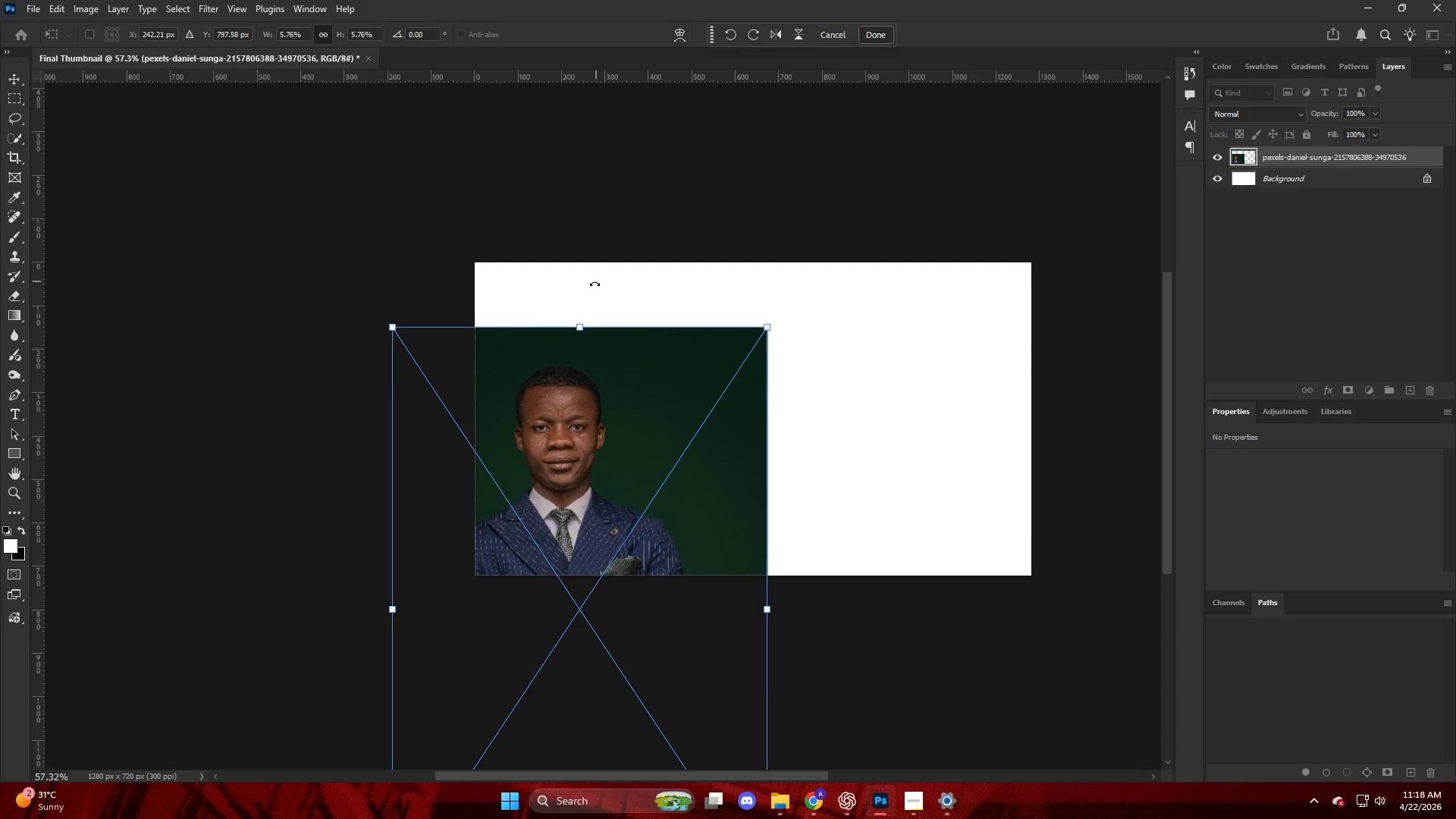 
left_click_drag(start_coordinate=[588, 291], to_coordinate=[615, 293])
 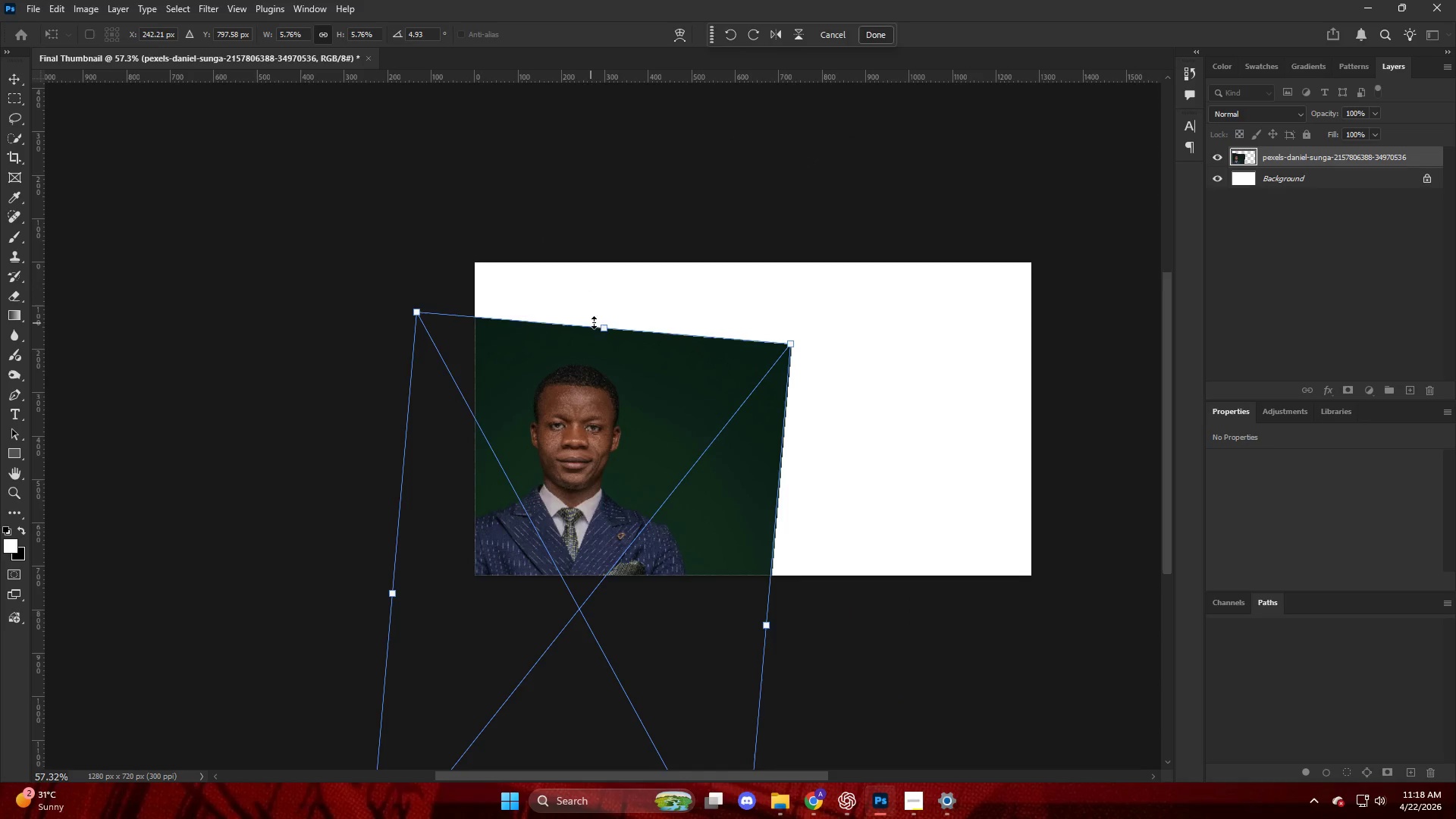 
left_click_drag(start_coordinate=[603, 322], to_coordinate=[620, 264])
 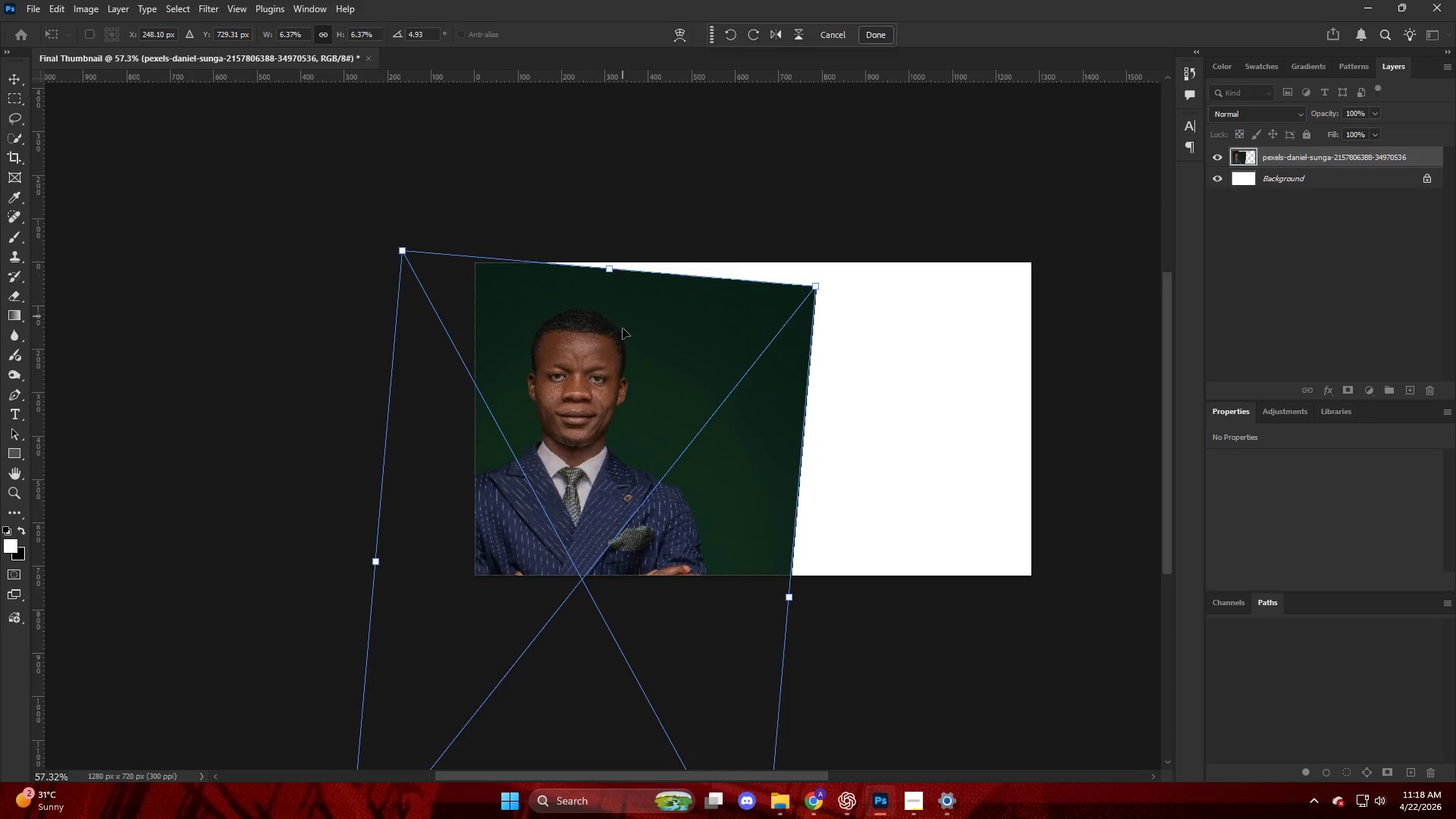 
left_click_drag(start_coordinate=[623, 332], to_coordinate=[645, 294])
 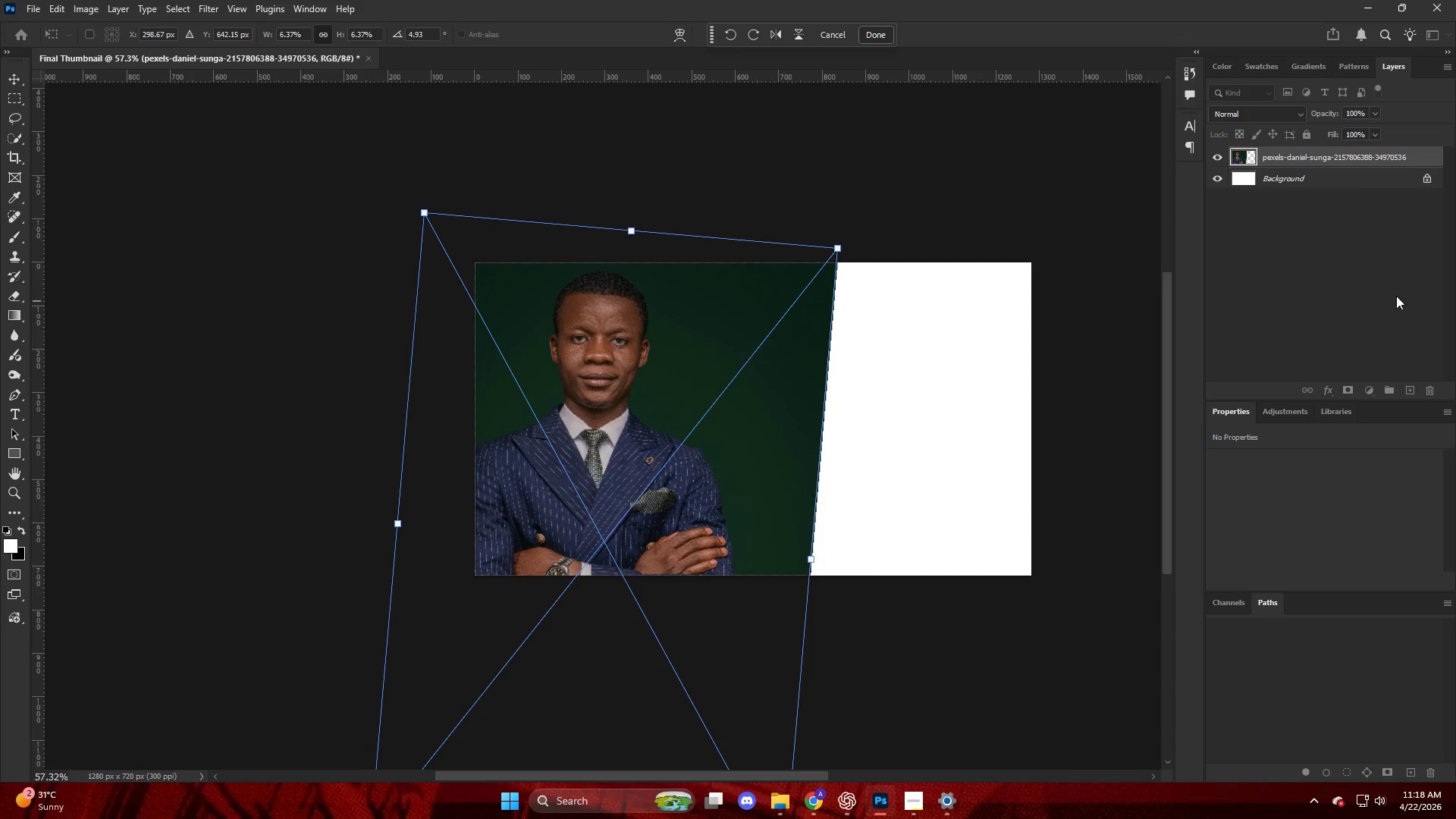 
left_click_drag(start_coordinate=[1389, 289], to_coordinate=[1382, 288])
 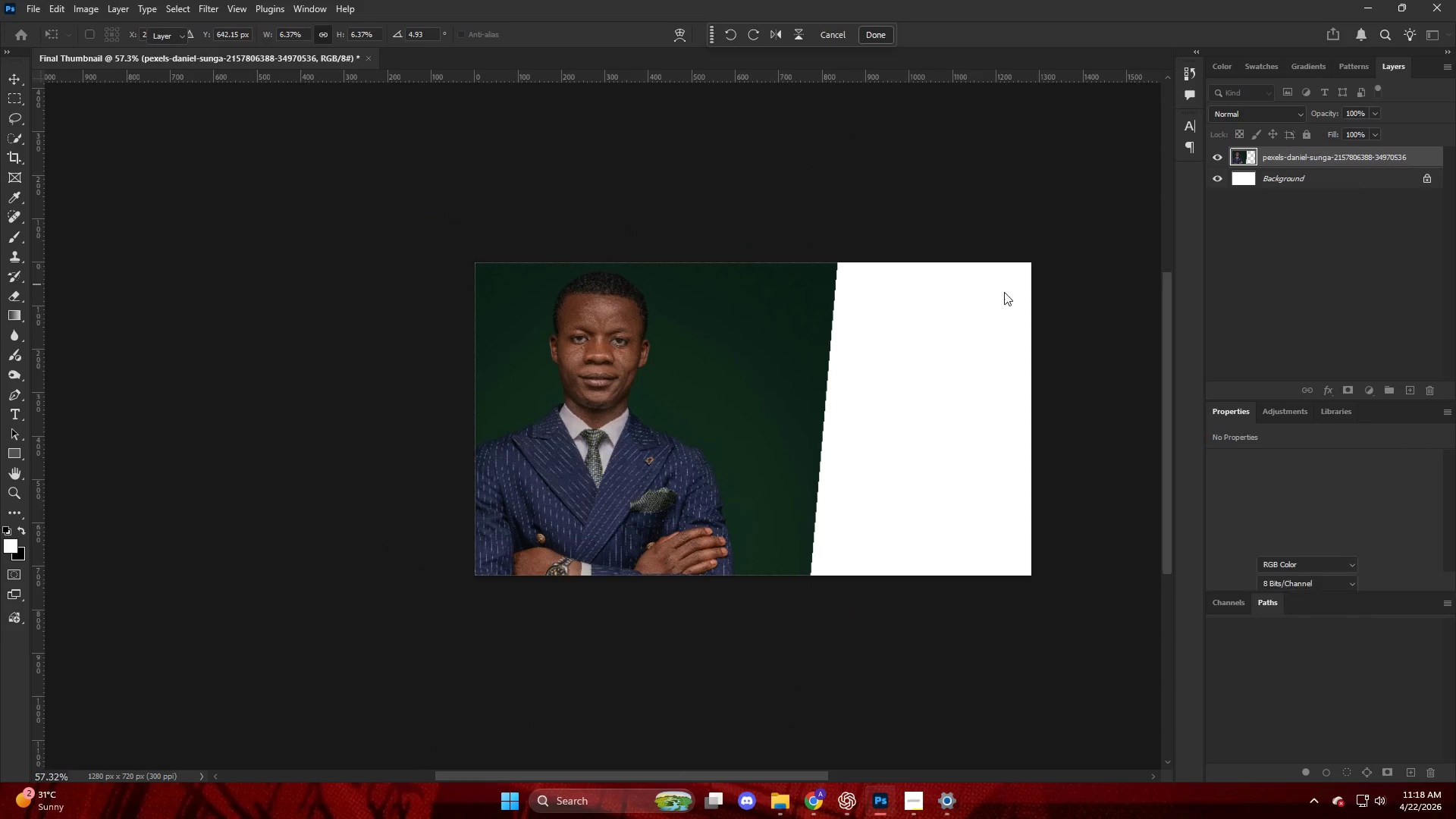 
hold_key(key=AltLeft, duration=0.61)
scroll: coordinate [632, 391], scroll_direction: up, amount: 7.0
 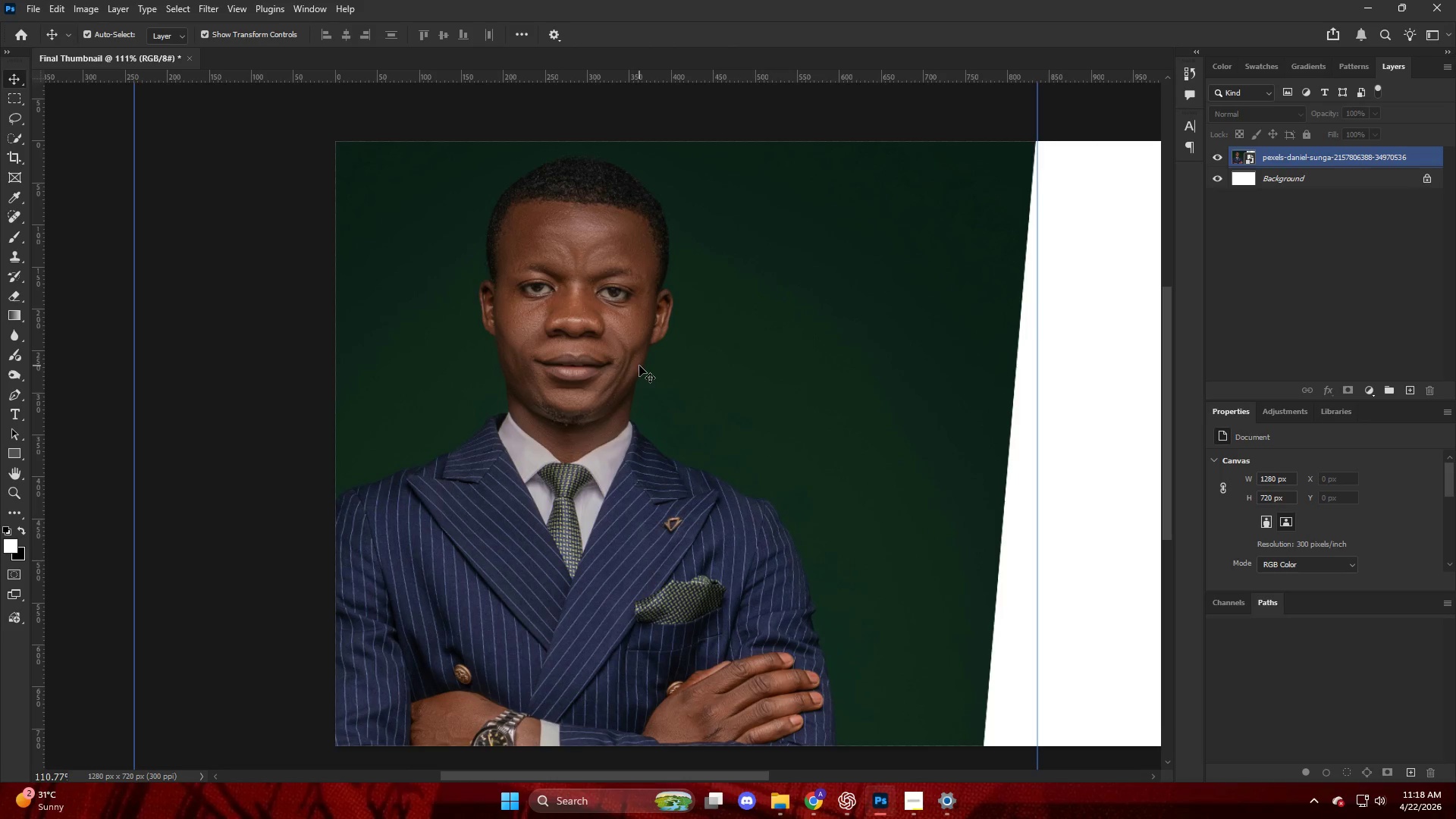 
key(Alt+AltLeft)
 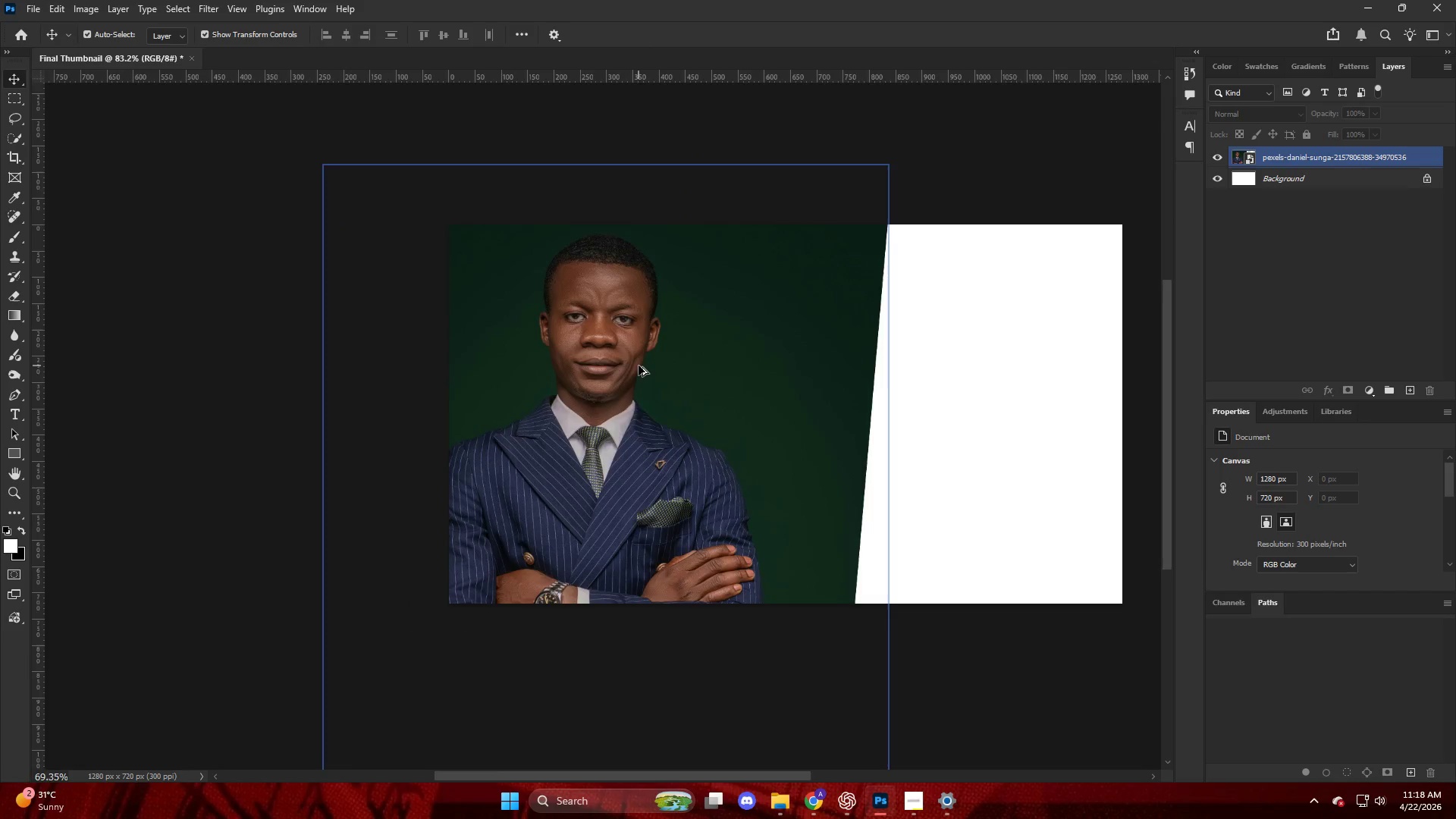 
scroll: coordinate [639, 366], scroll_direction: down, amount: 6.0
 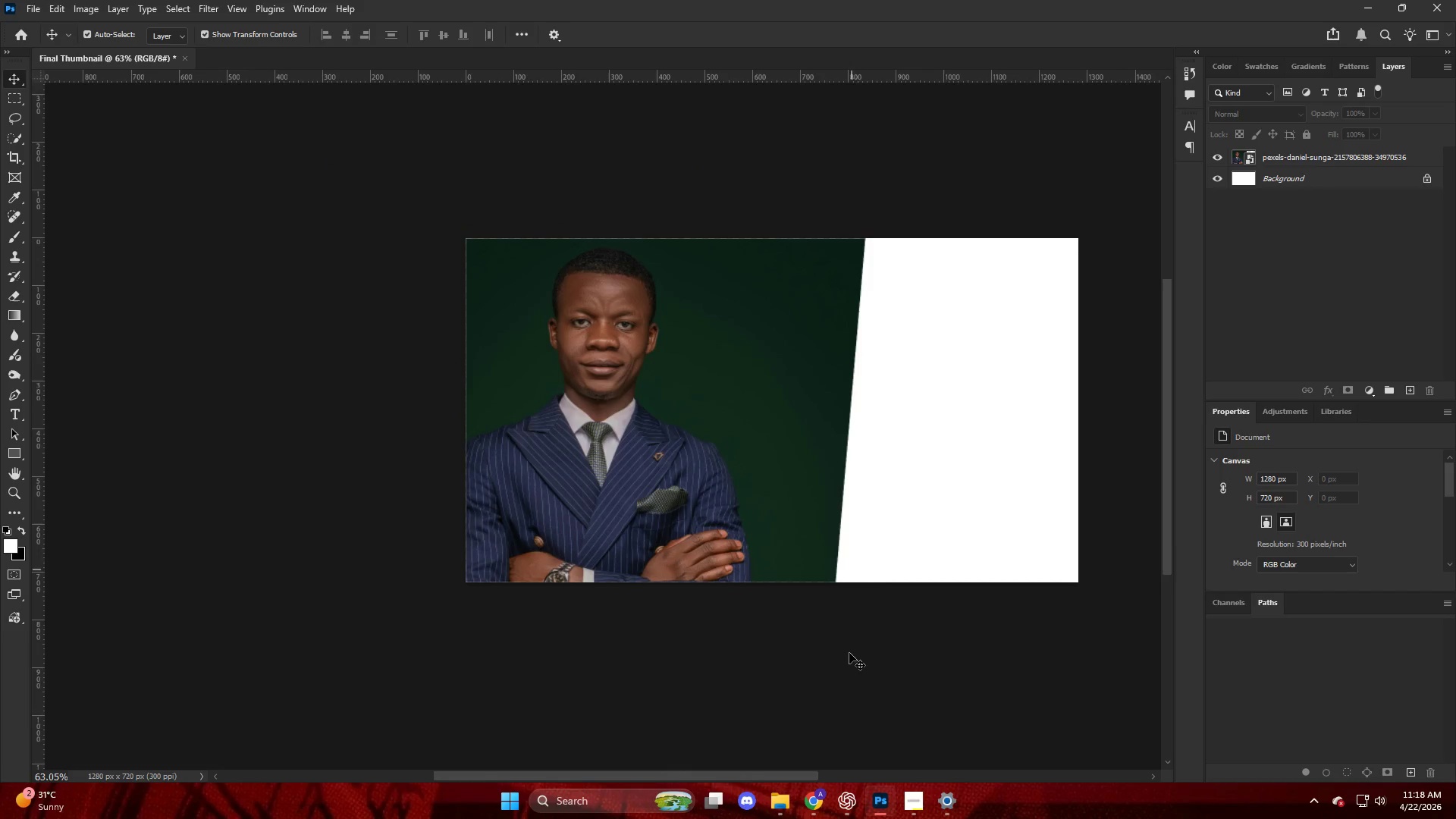 
key(Backspace)
 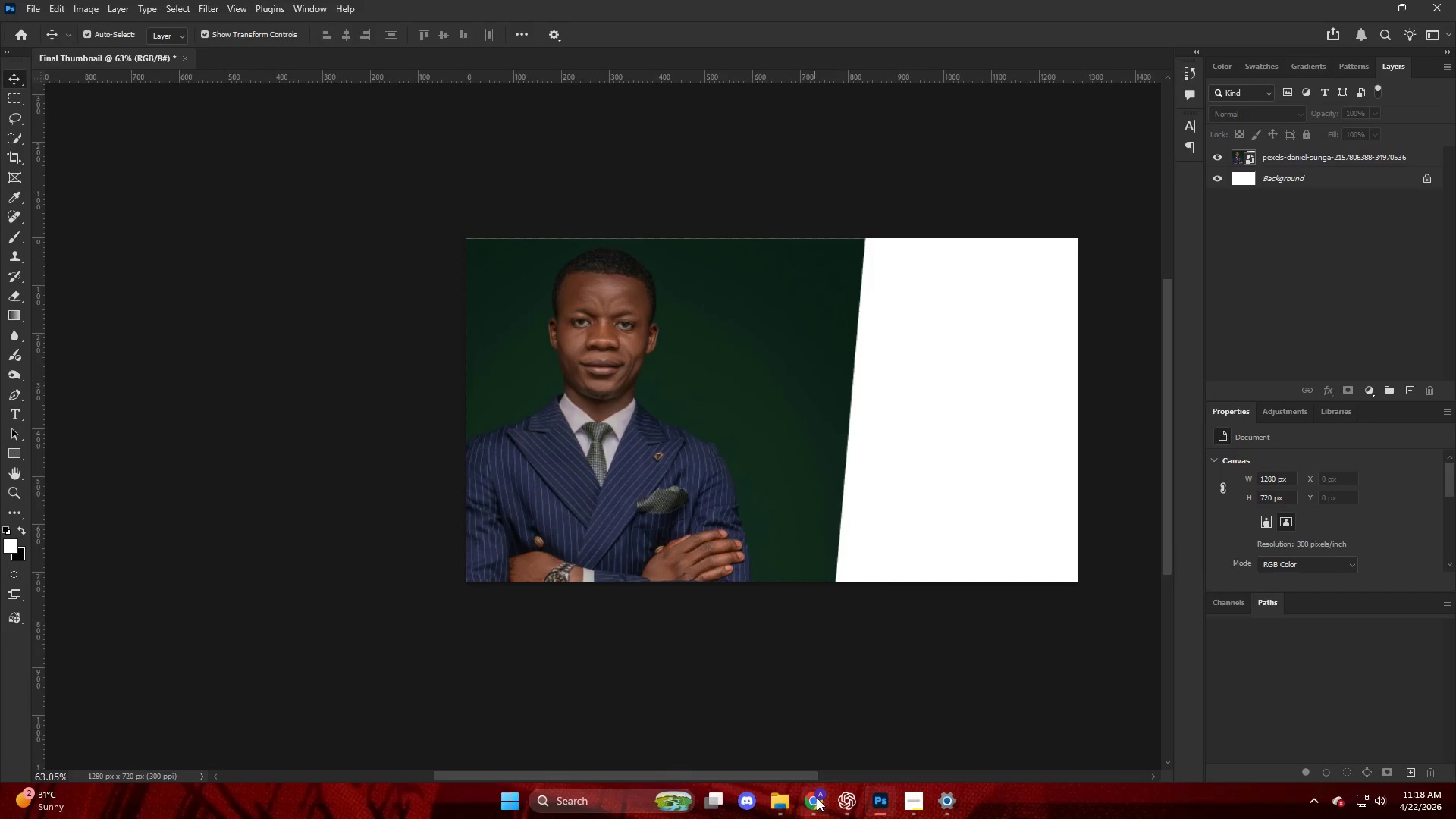 
left_click([818, 798])
 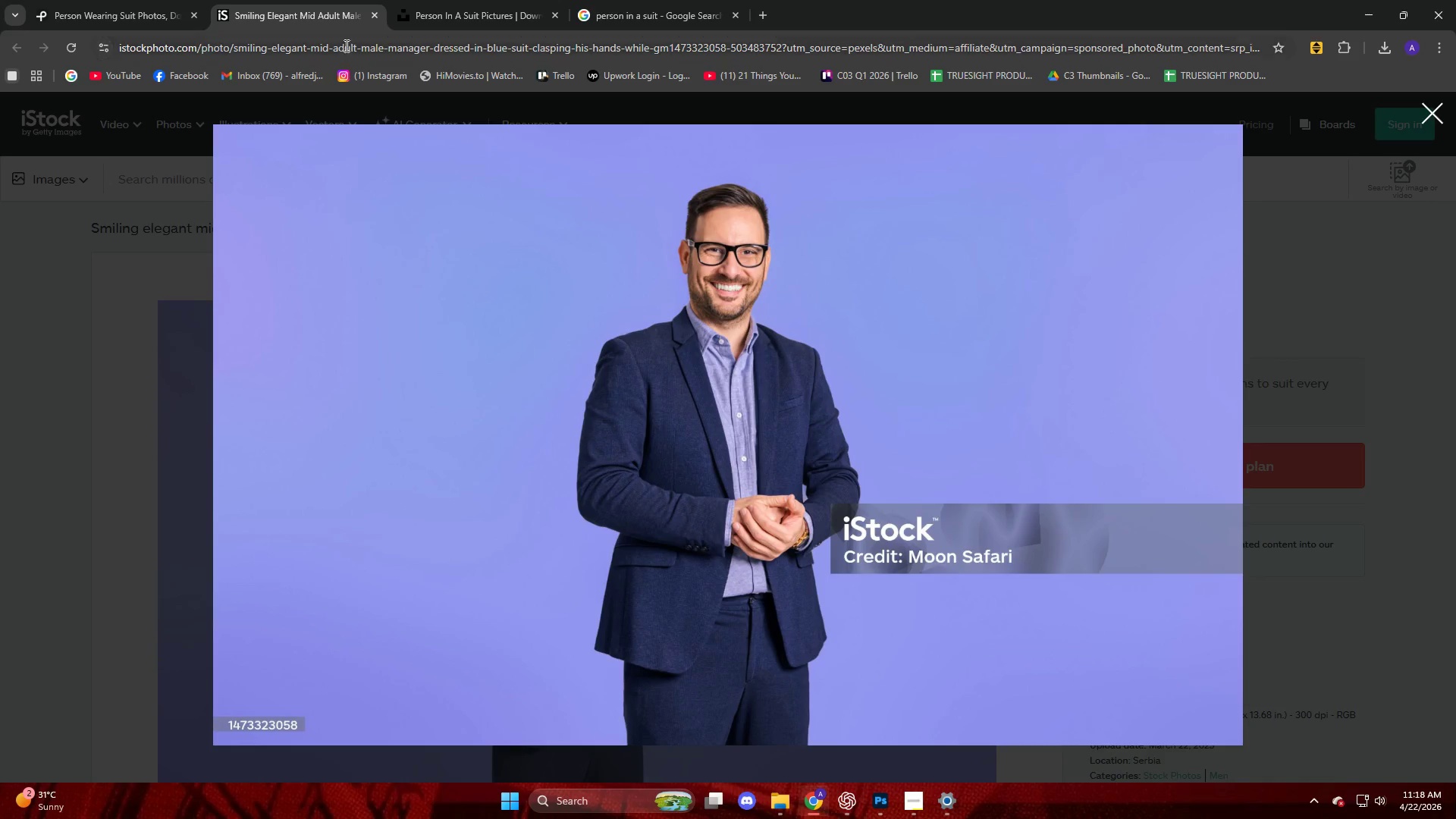 
left_click([138, 11])
 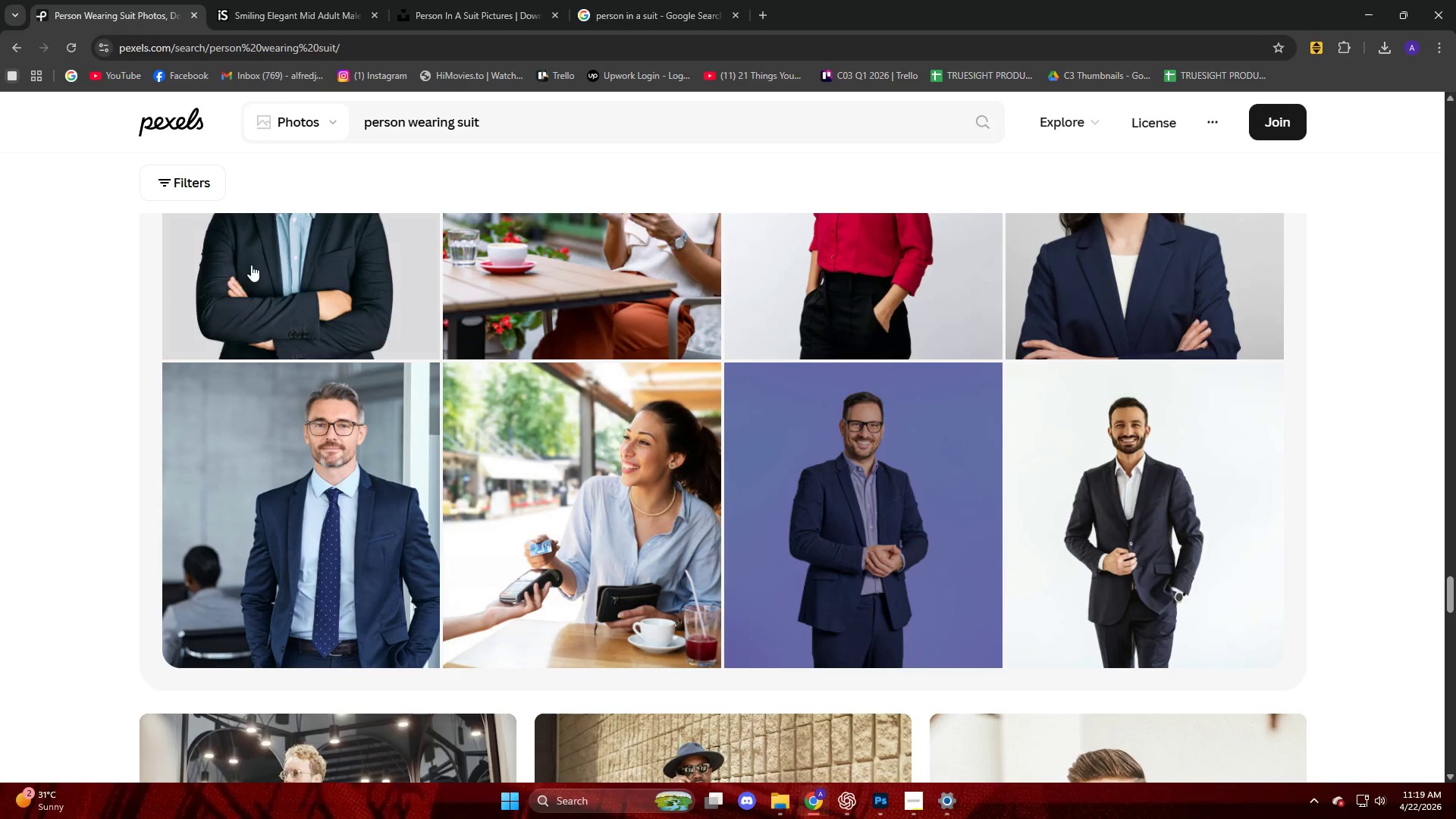 
scroll: coordinate [0, 381], scroll_direction: down, amount: 53.0
 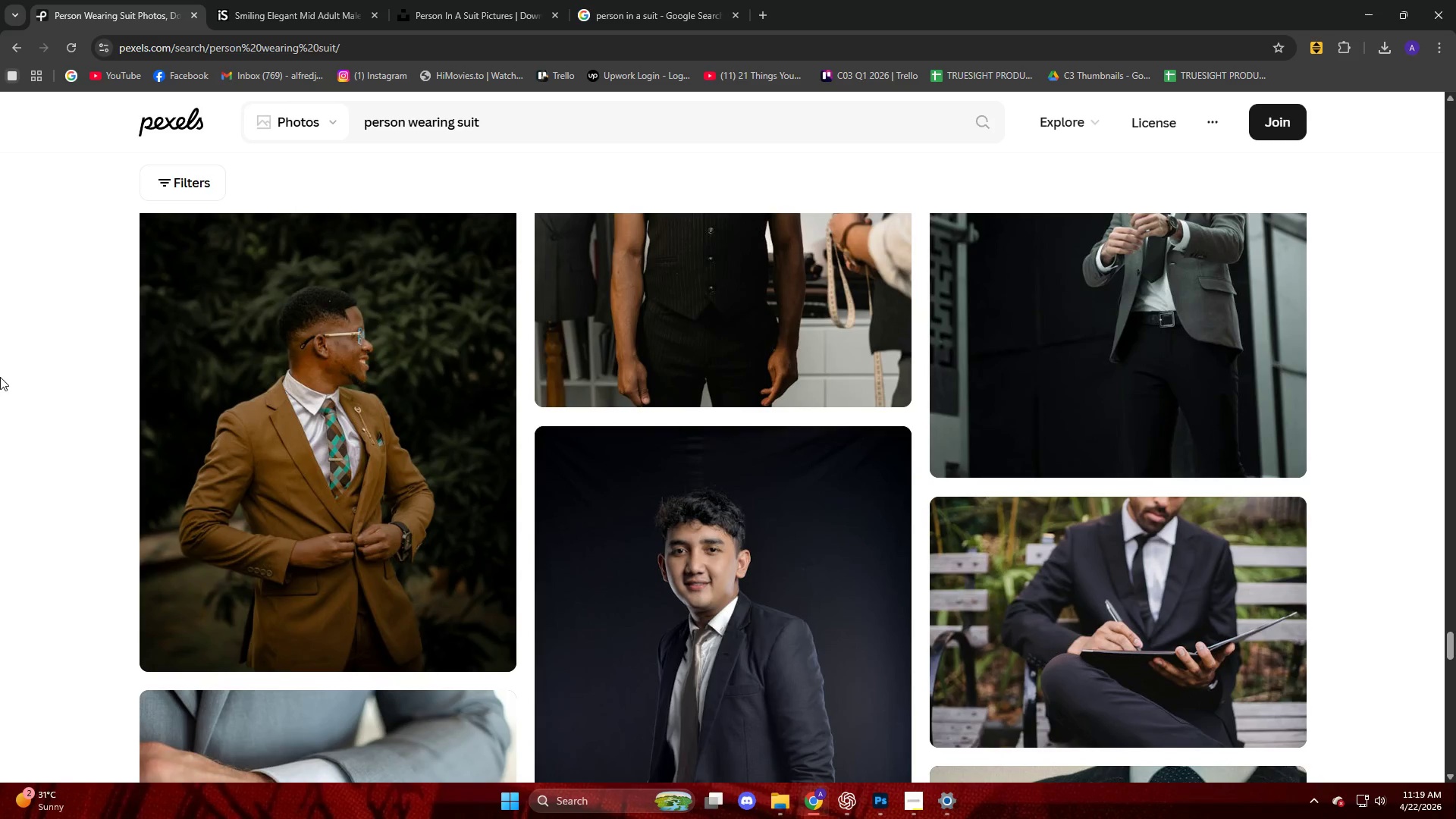 
scroll: coordinate [0, 362], scroll_direction: down, amount: 31.0
 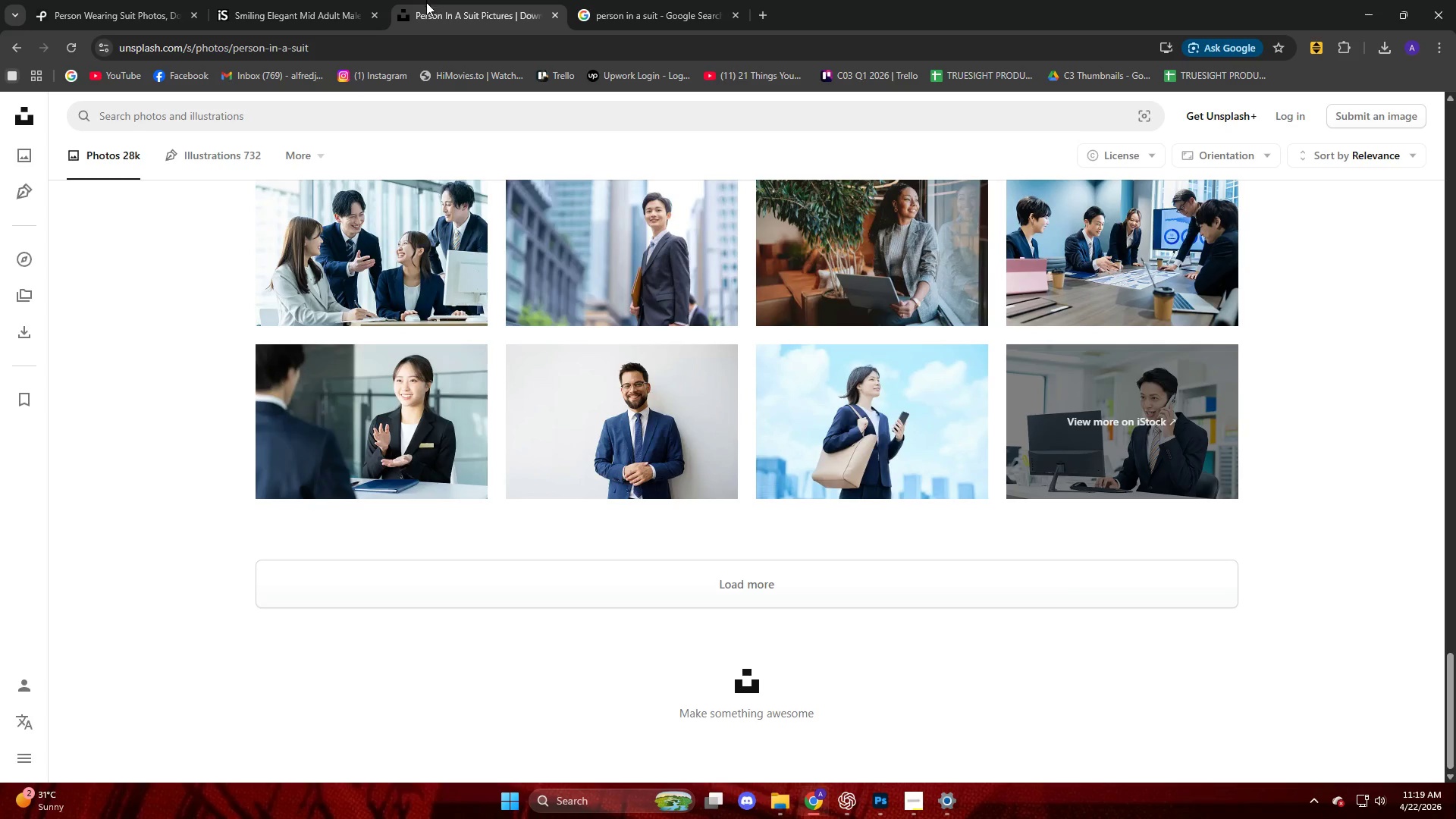 
scroll: coordinate [268, 124], scroll_direction: up, amount: 24.0
 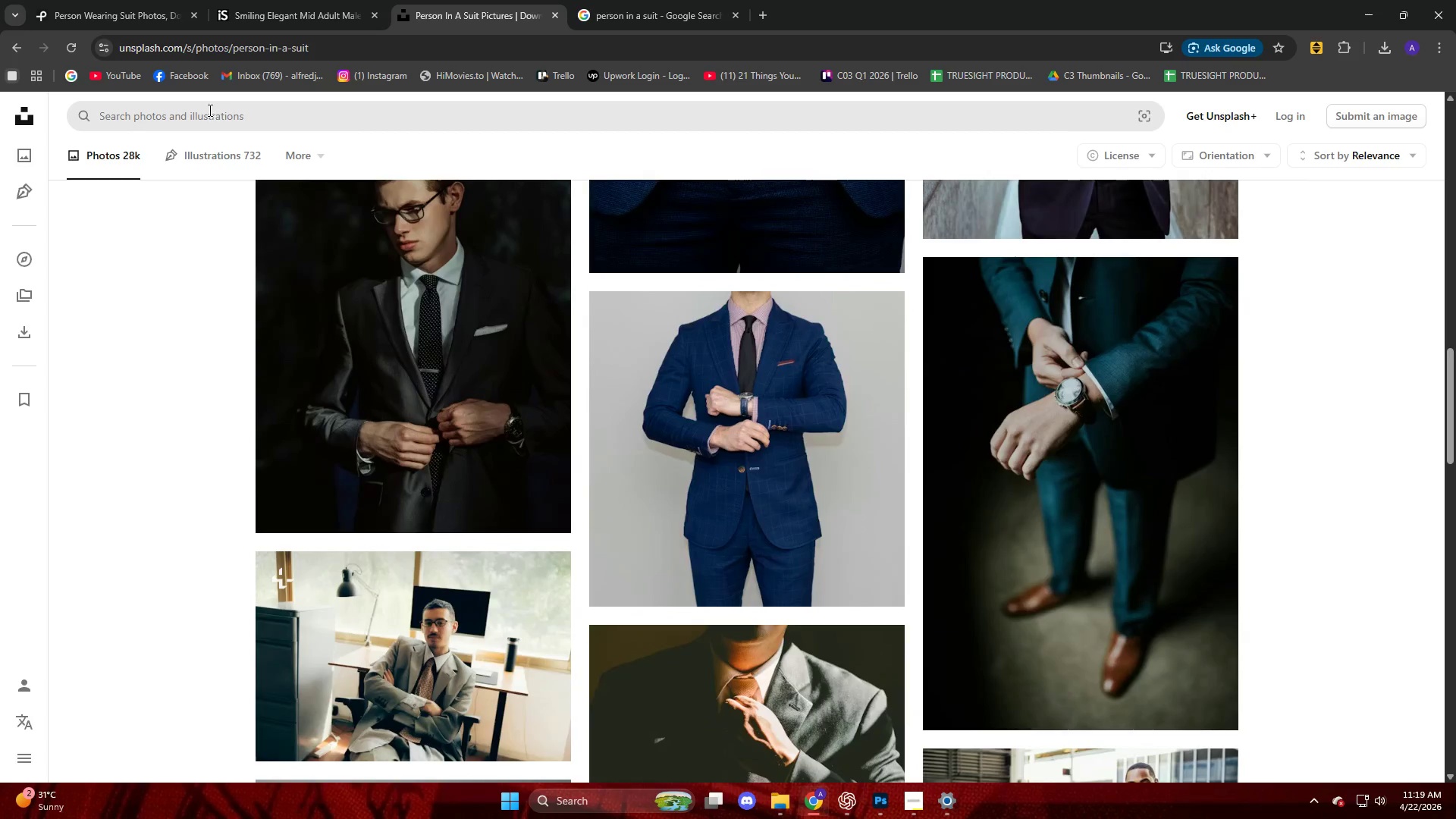 
left_click([209, 110])
 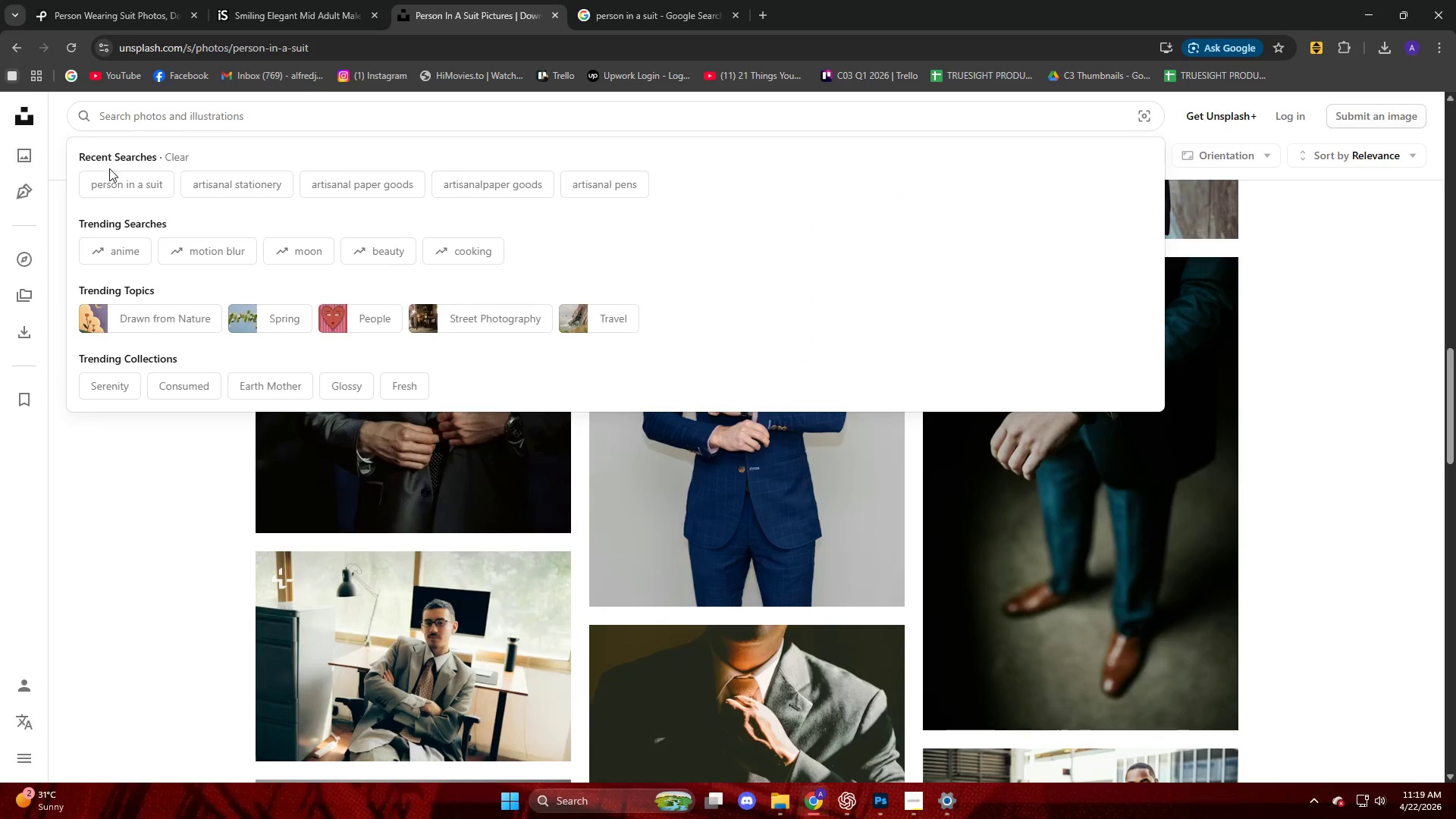 
left_click([119, 187])
 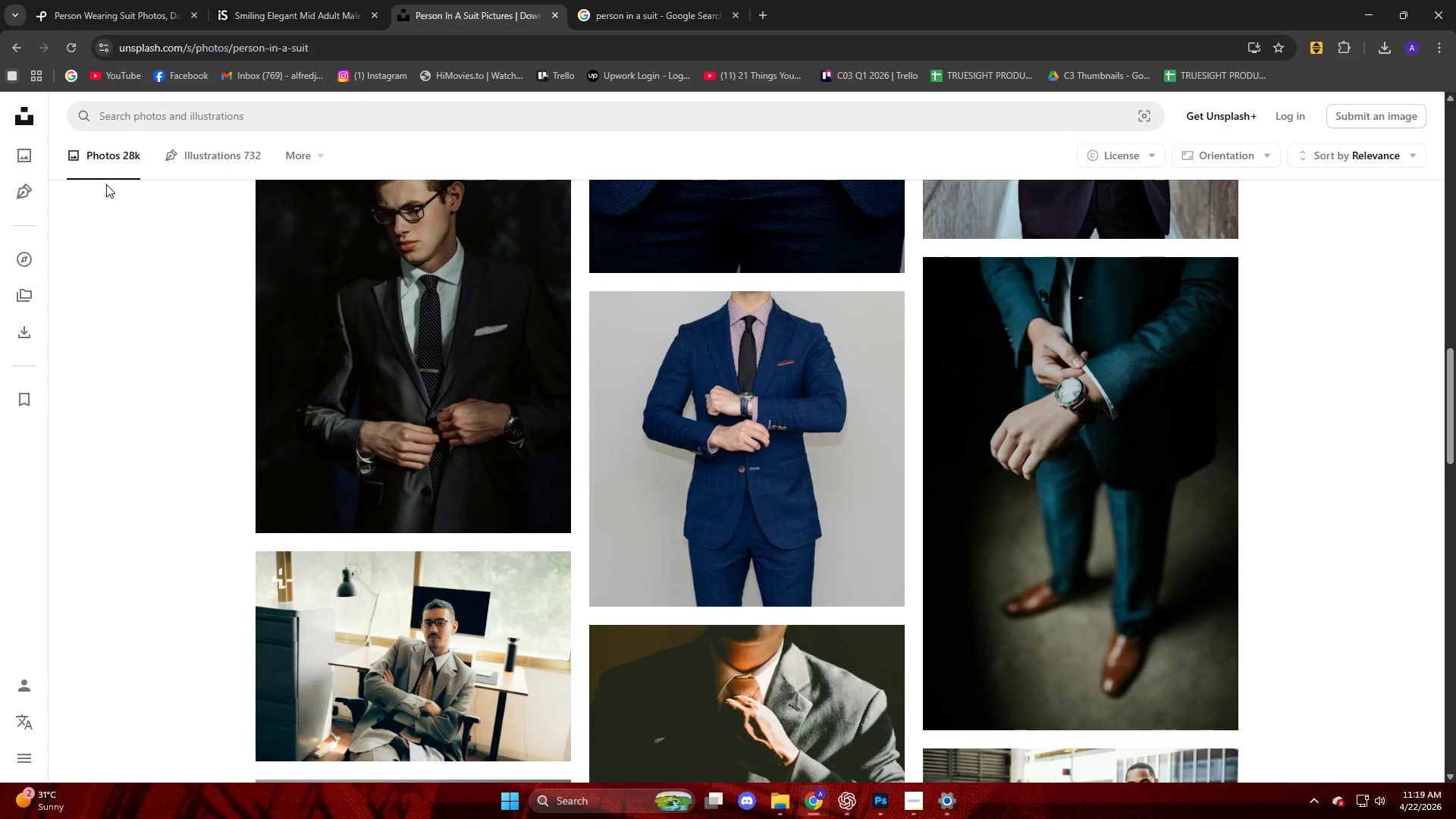 
key(NumpadEnter)
 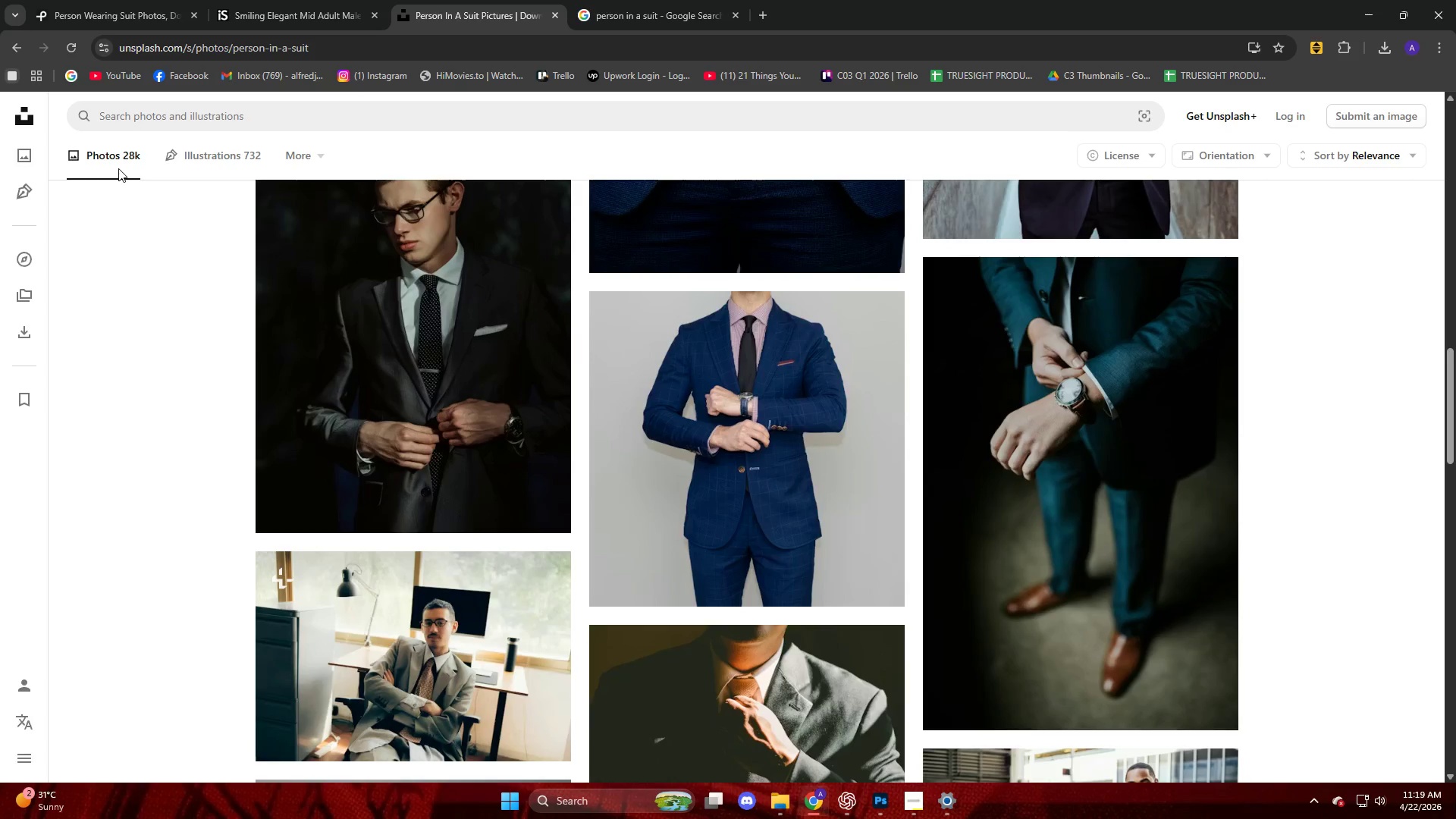 
left_click([175, 106])
 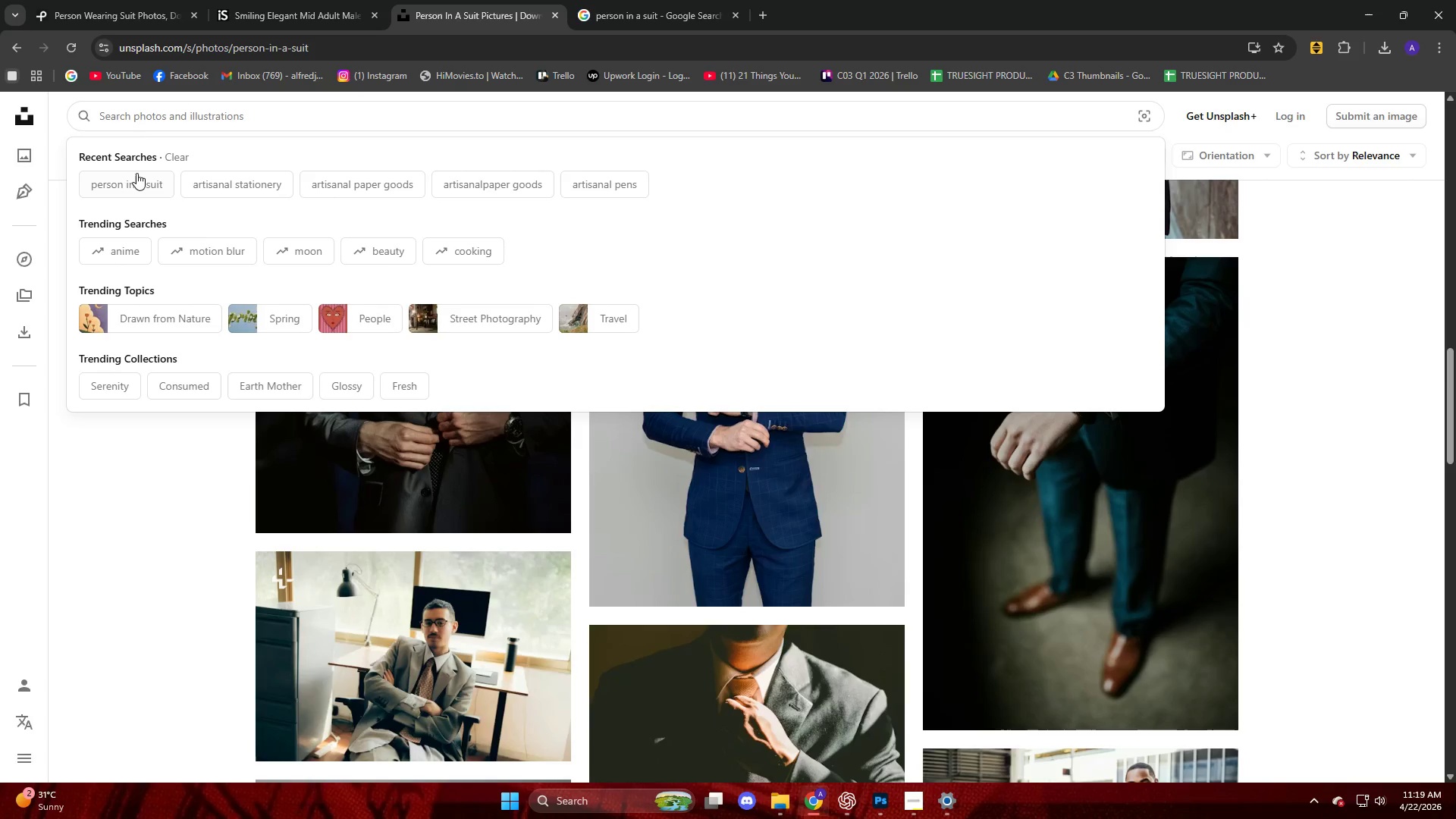 
left_click([137, 180])
 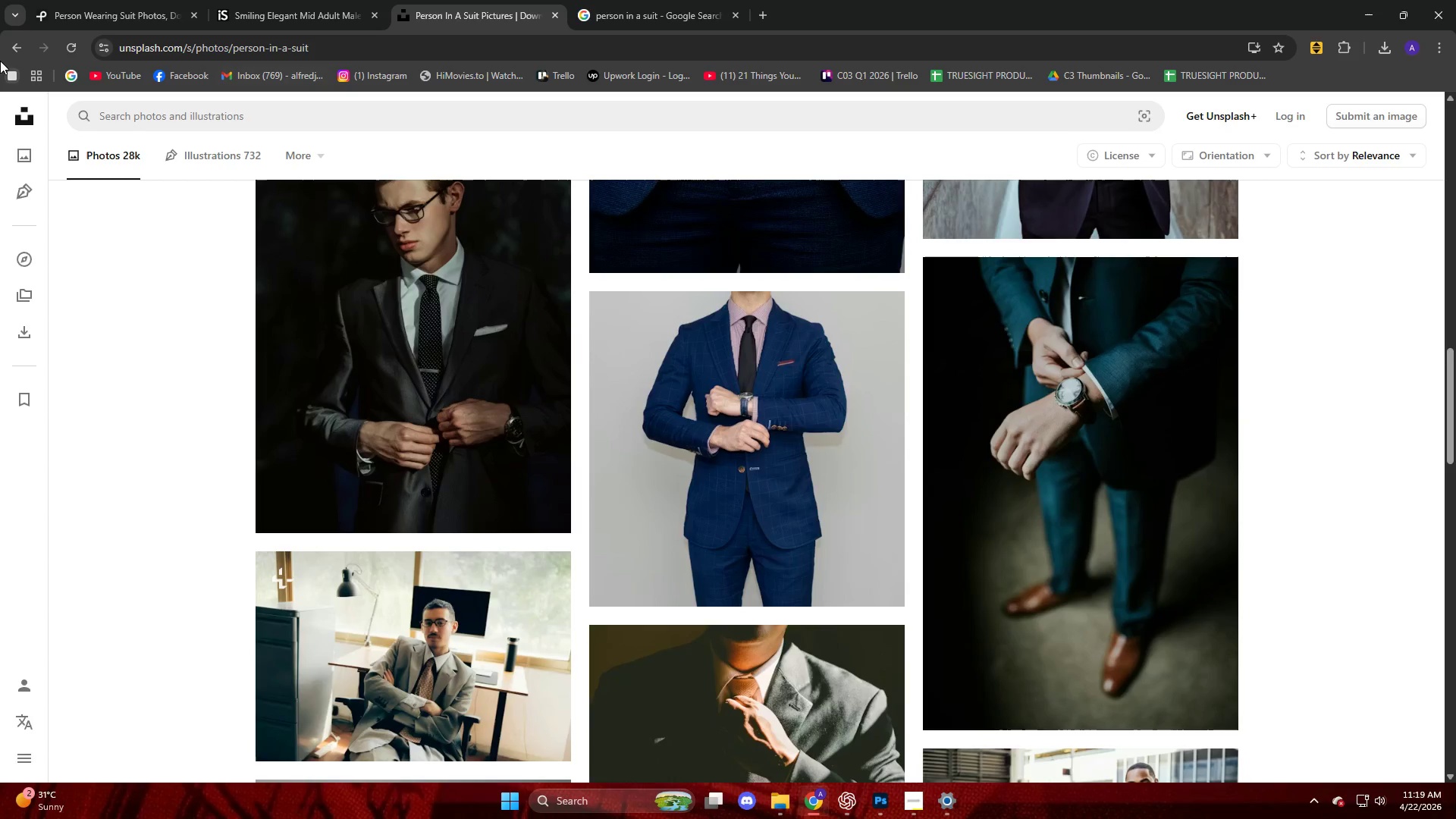 
left_click([20, 49])
 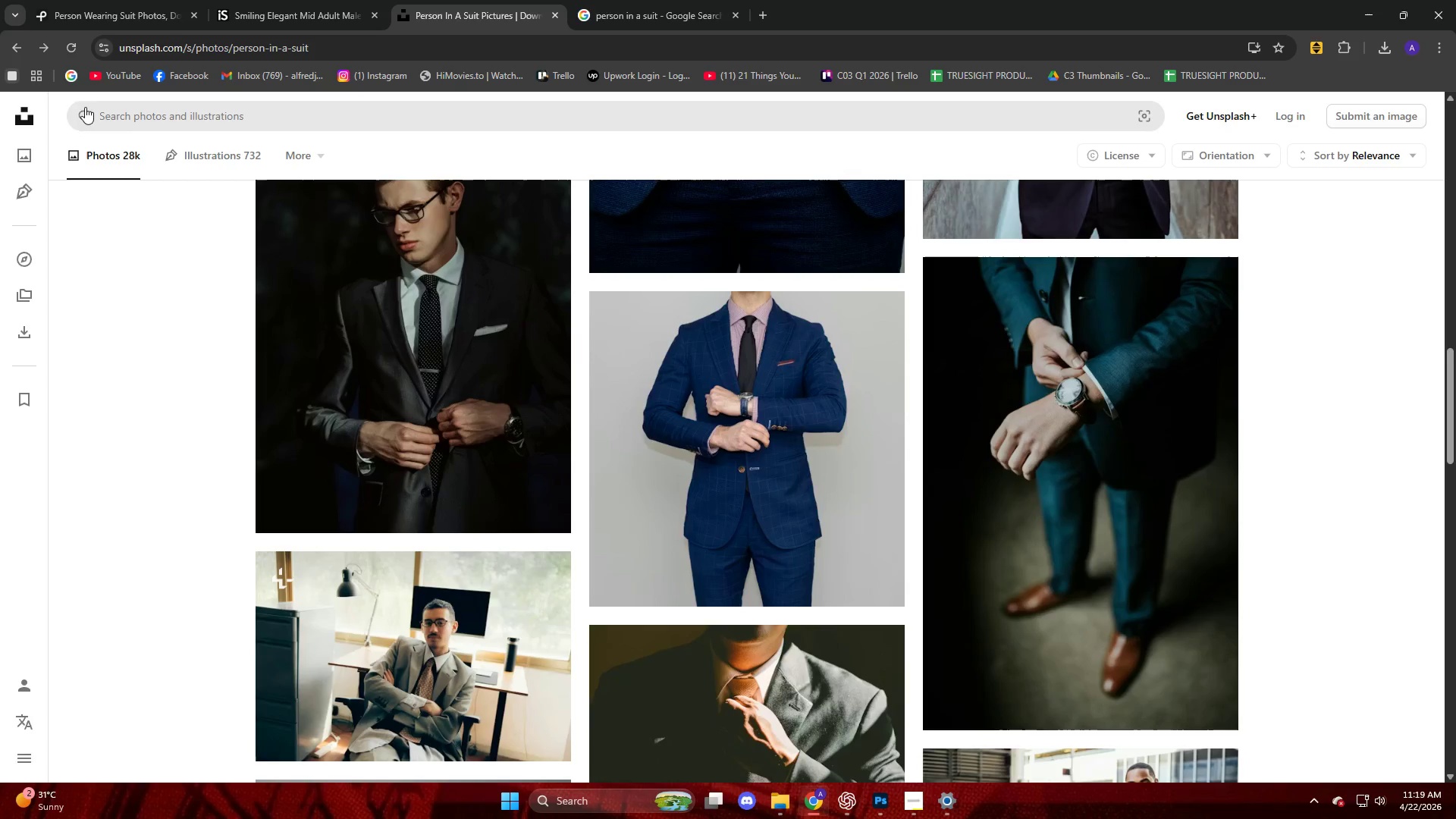 
left_click([29, 109])
 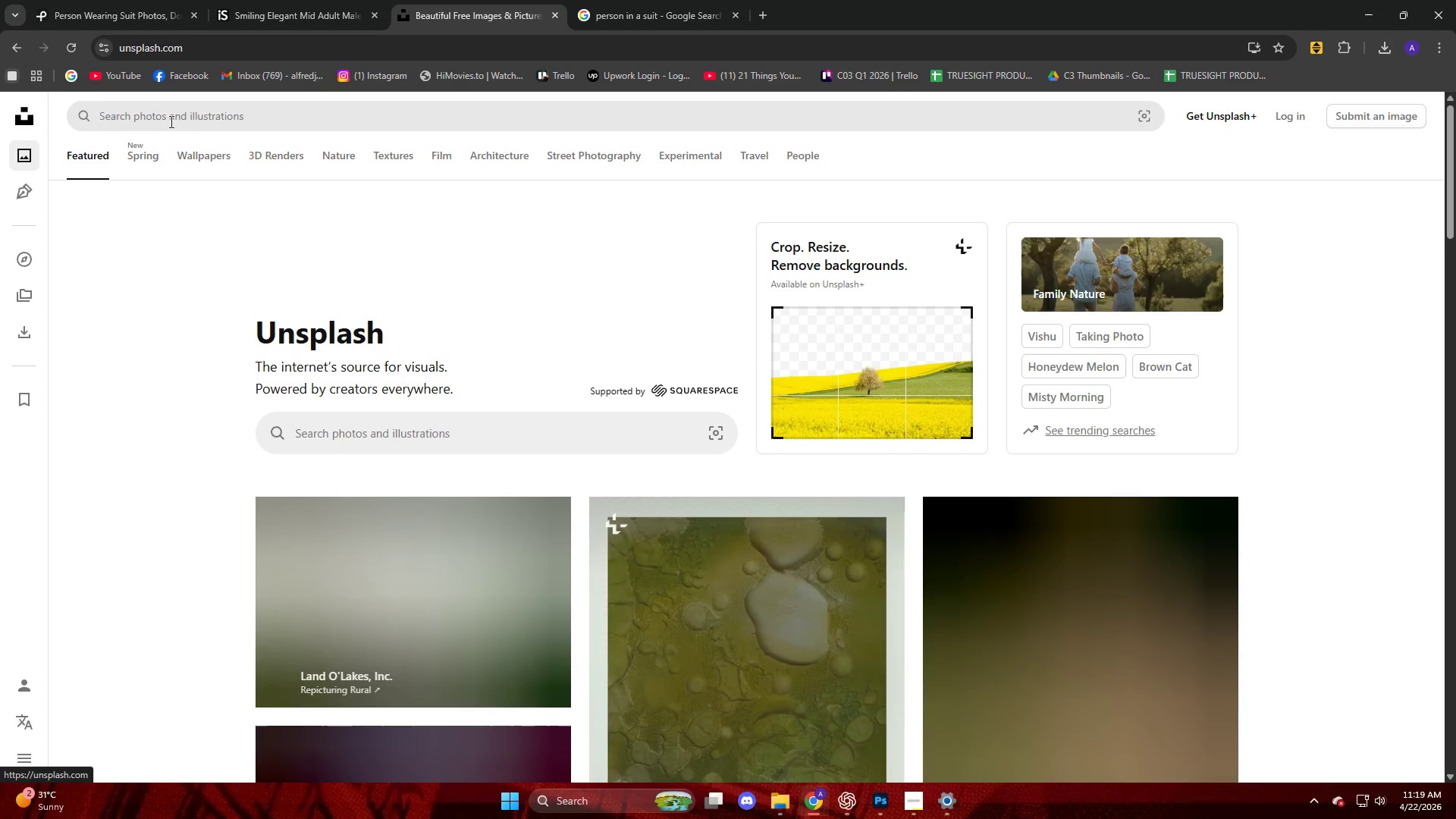 
left_click([170, 122])
 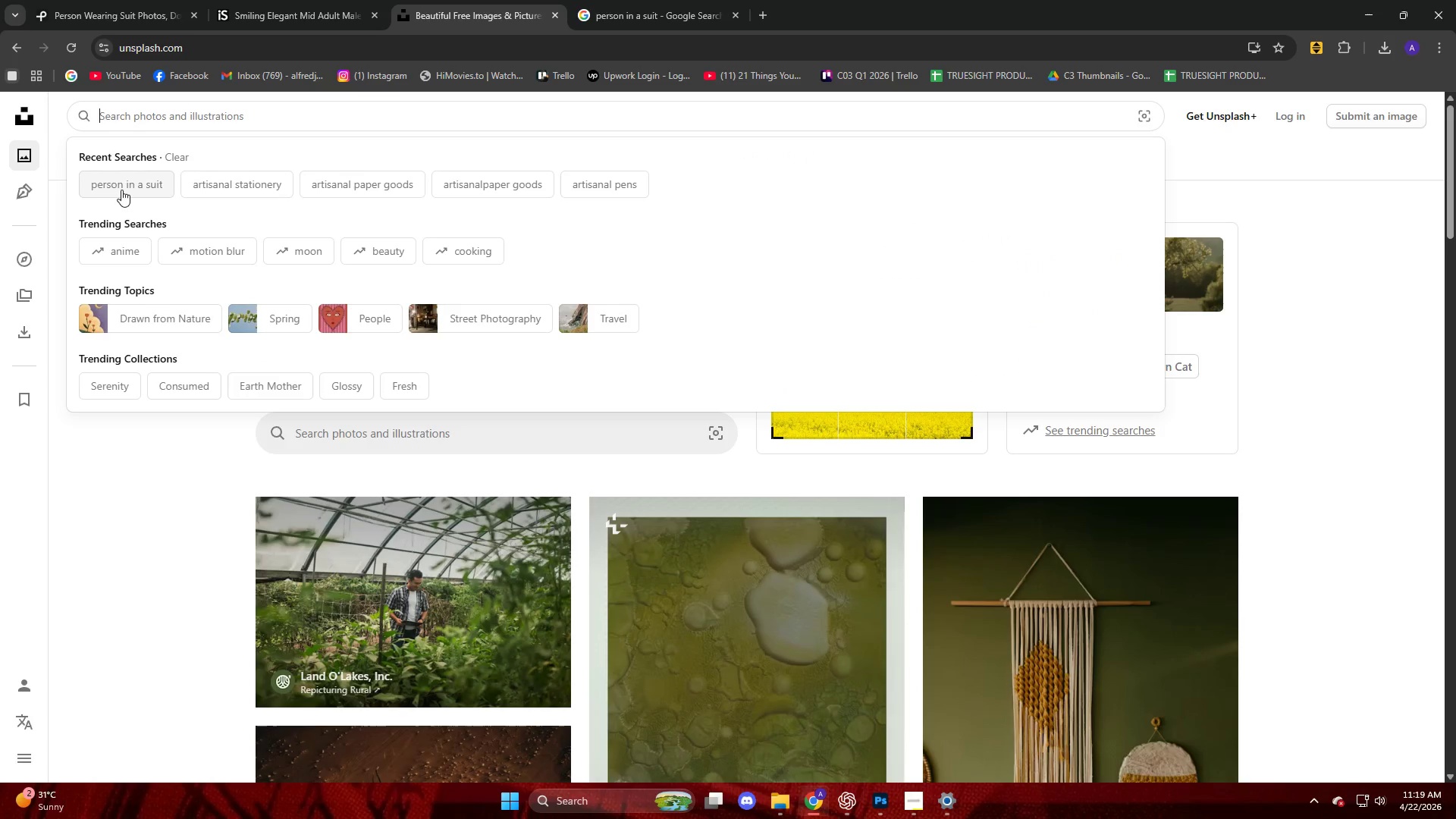 
left_click([123, 186])
 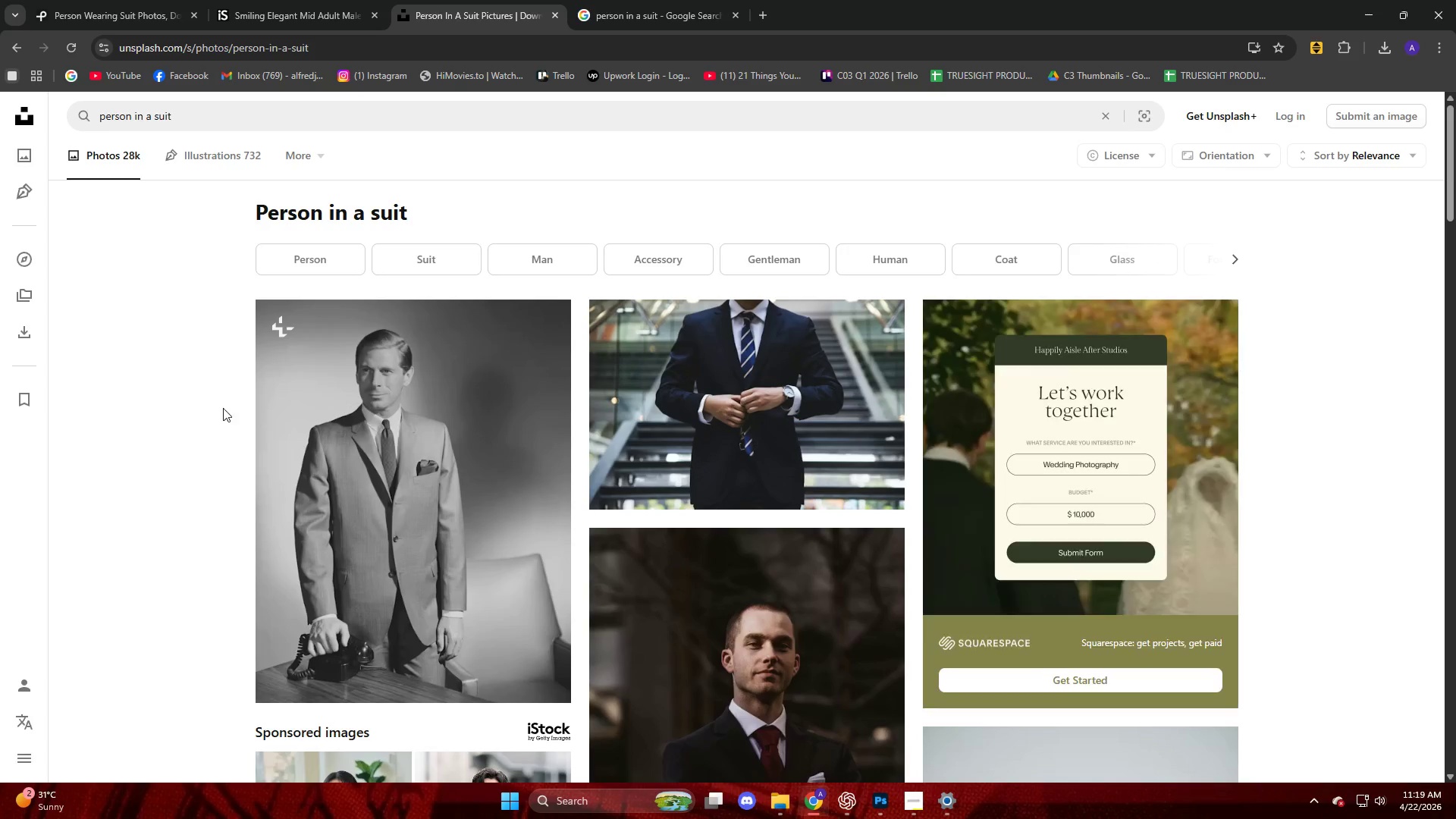 
scroll: coordinate [136, 414], scroll_direction: down, amount: 39.0
 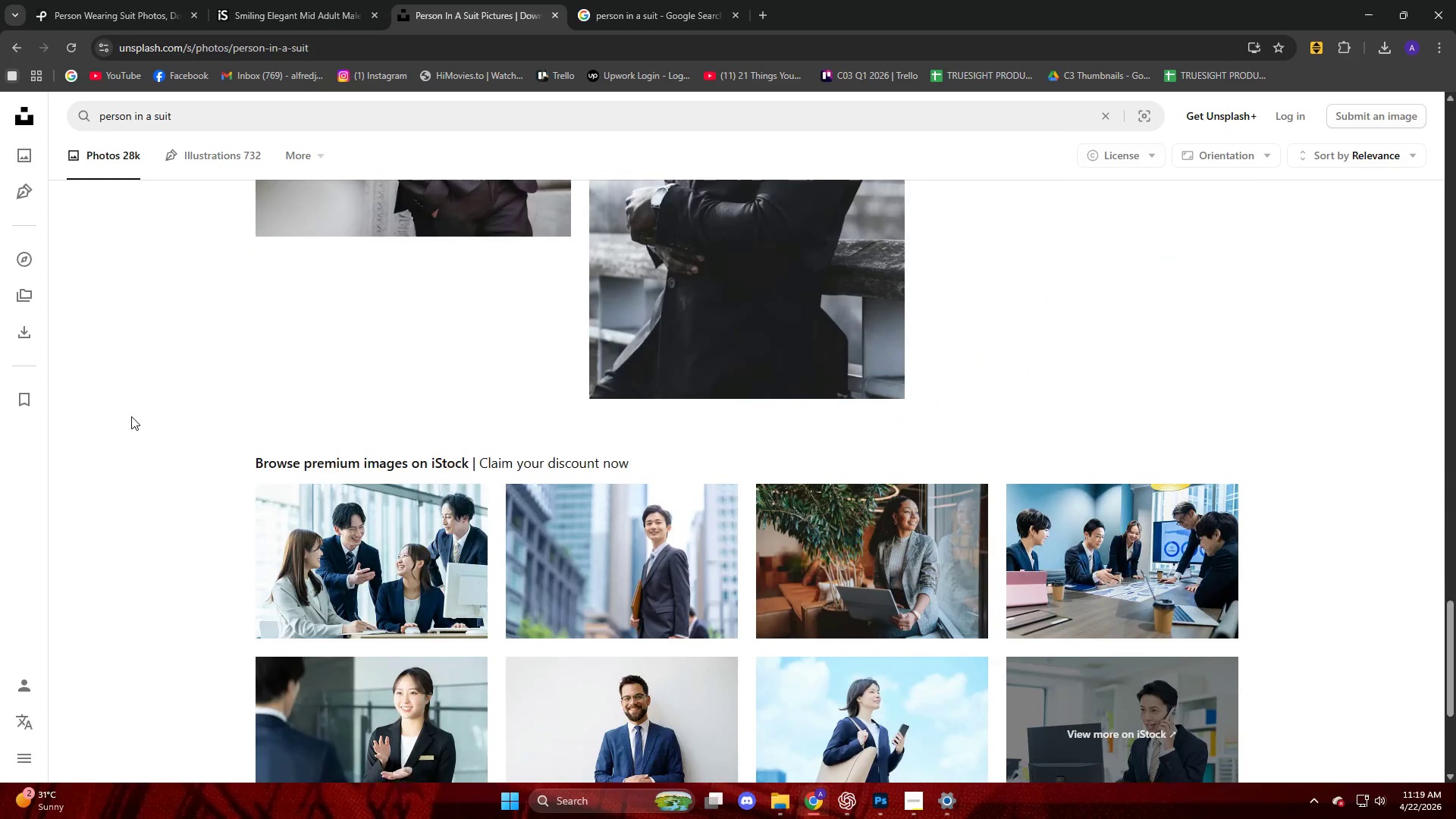 
scroll: coordinate [130, 416], scroll_direction: down, amount: 5.0
 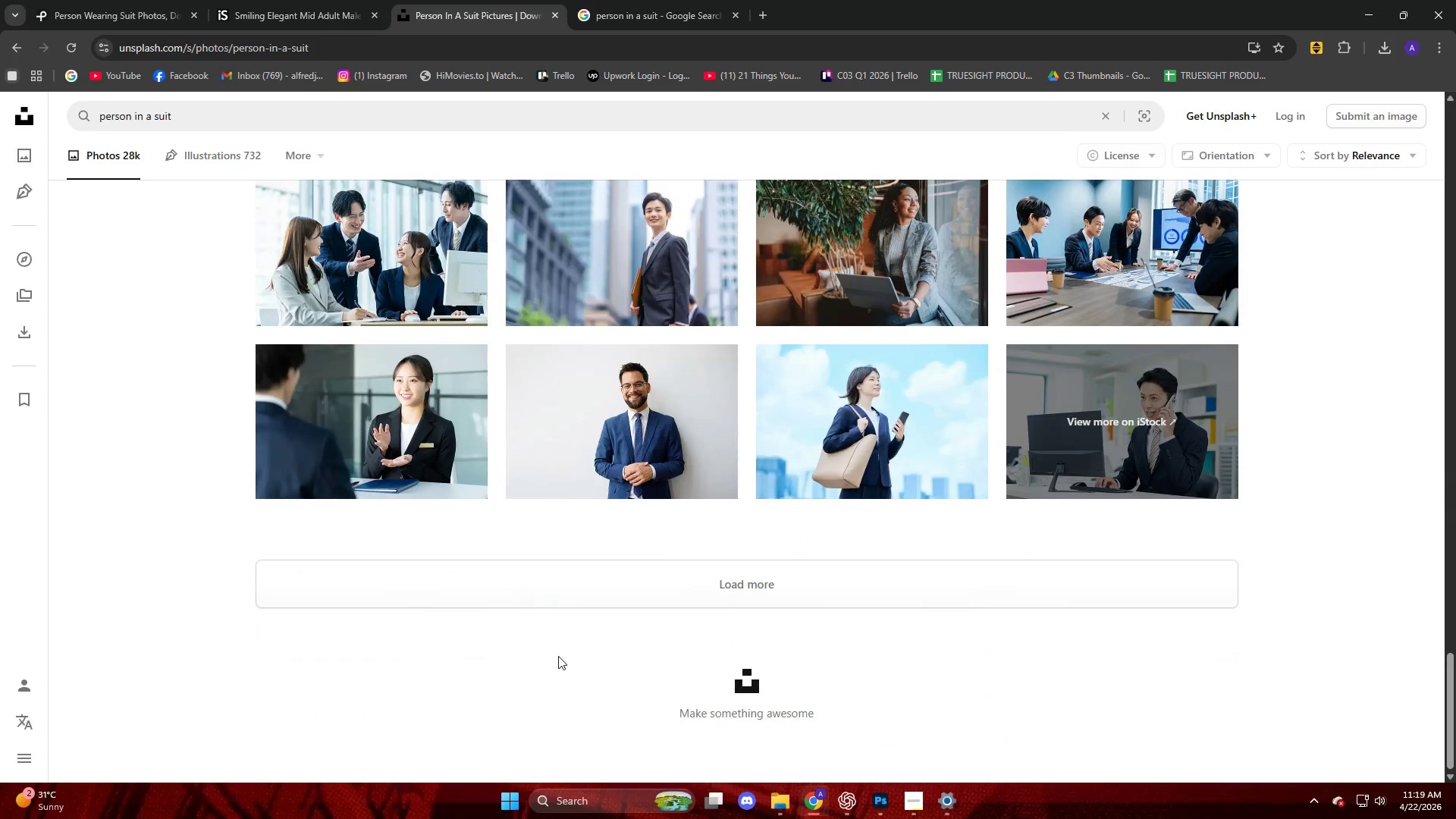 
left_click([719, 561])
 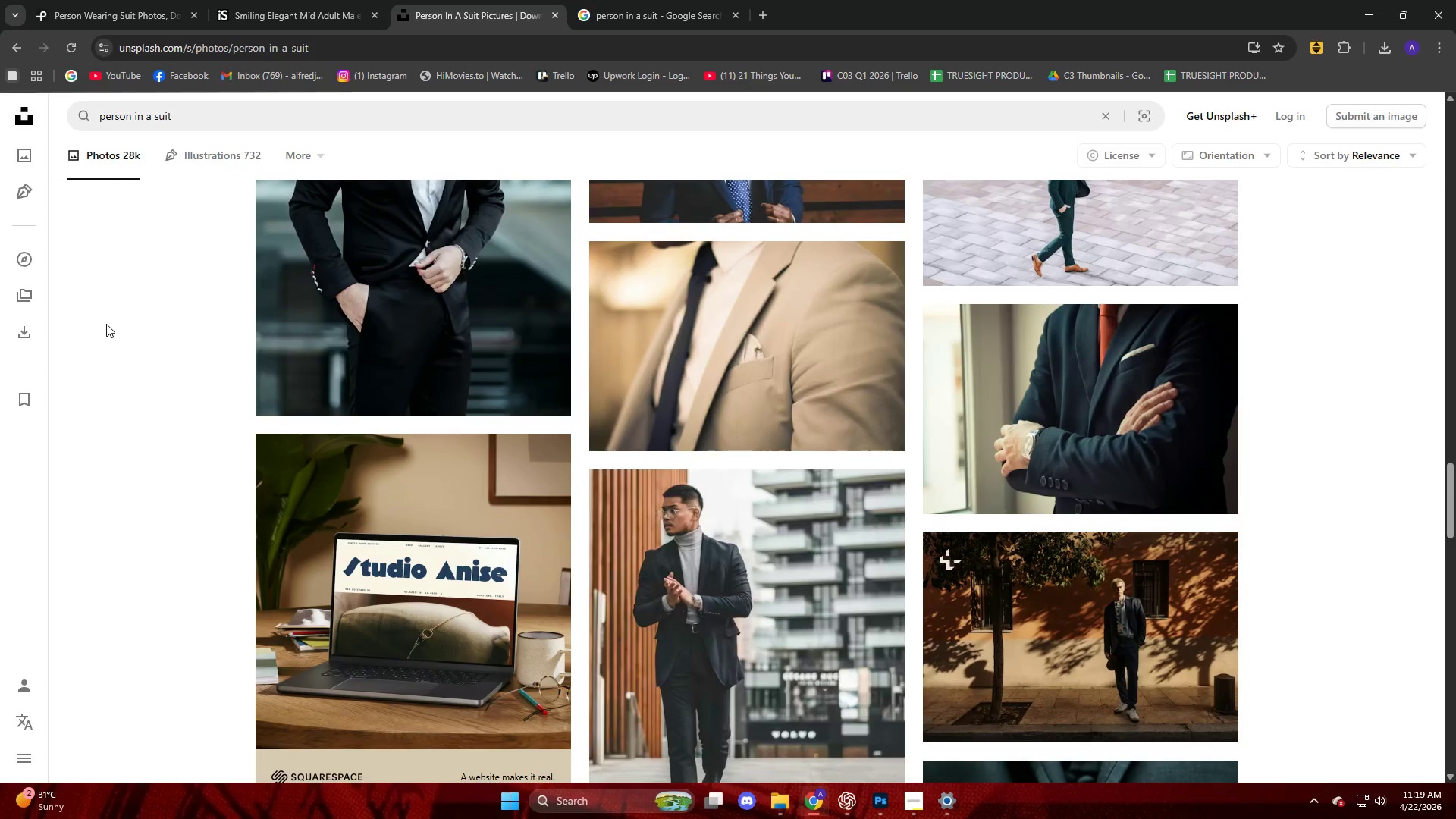 
scroll: coordinate [93, 347], scroll_direction: down, amount: 26.0
 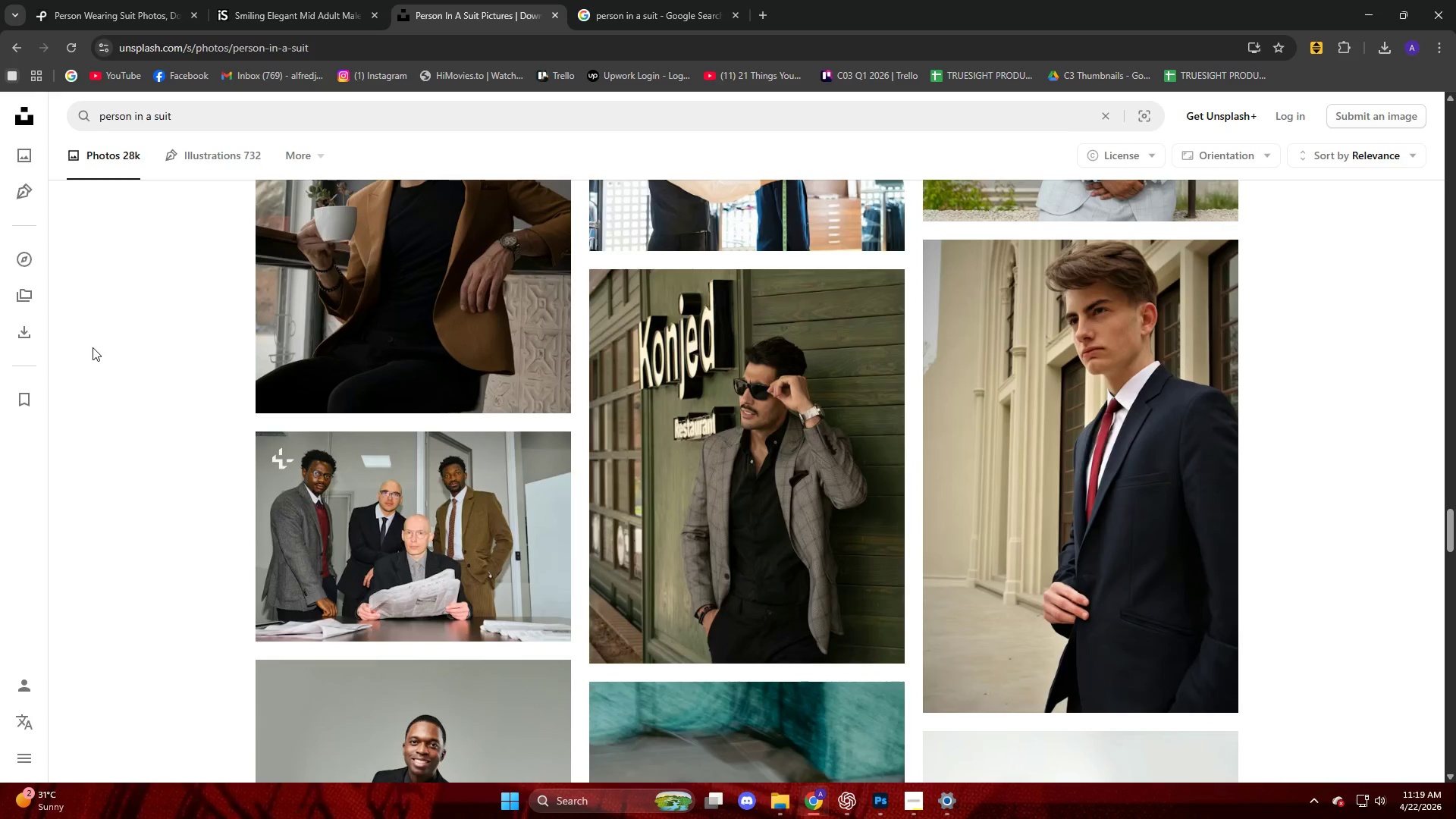 
scroll: coordinate [70, 354], scroll_direction: down, amount: 30.0
 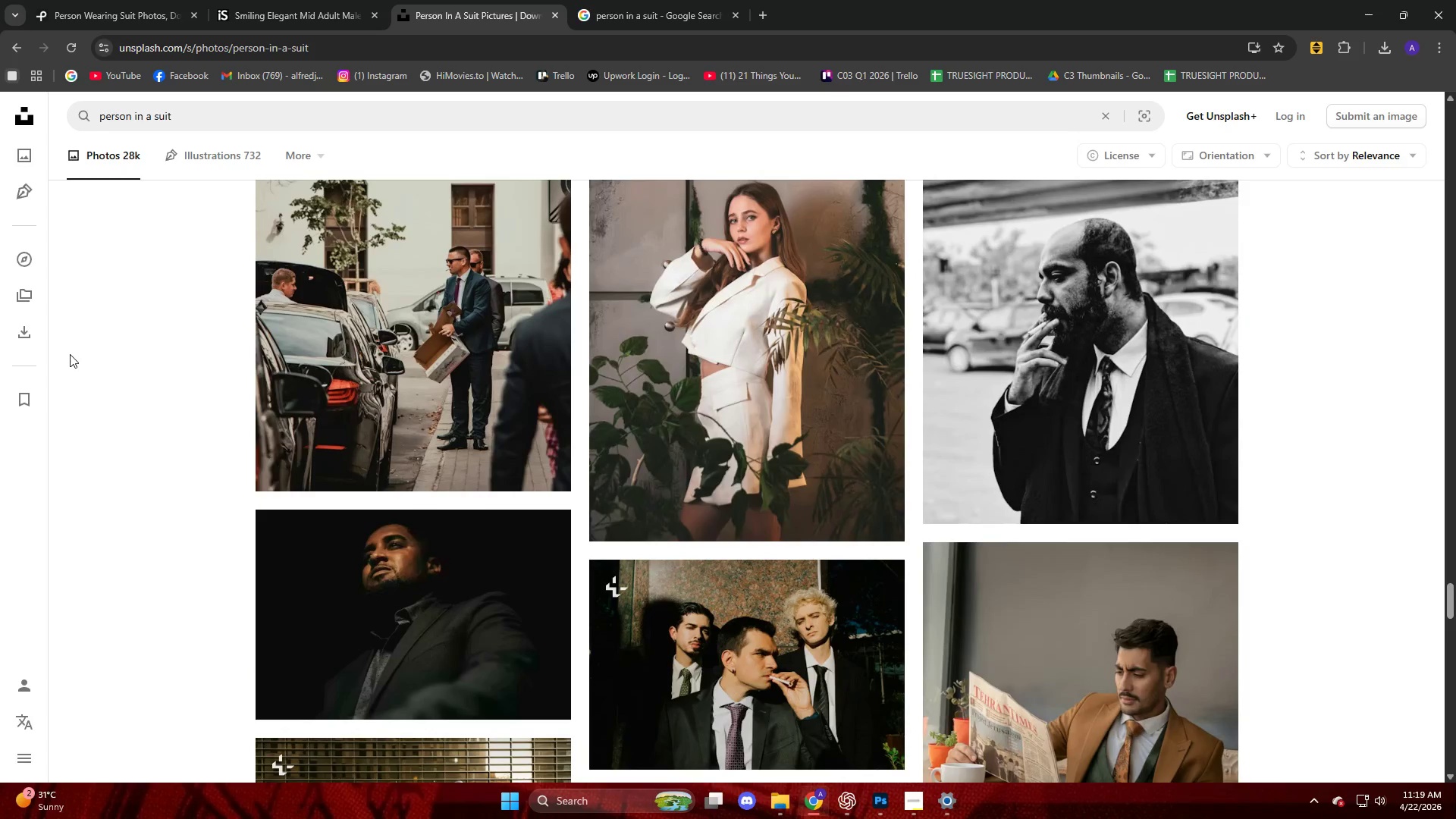 
scroll: coordinate [69, 355], scroll_direction: down, amount: 4.0
 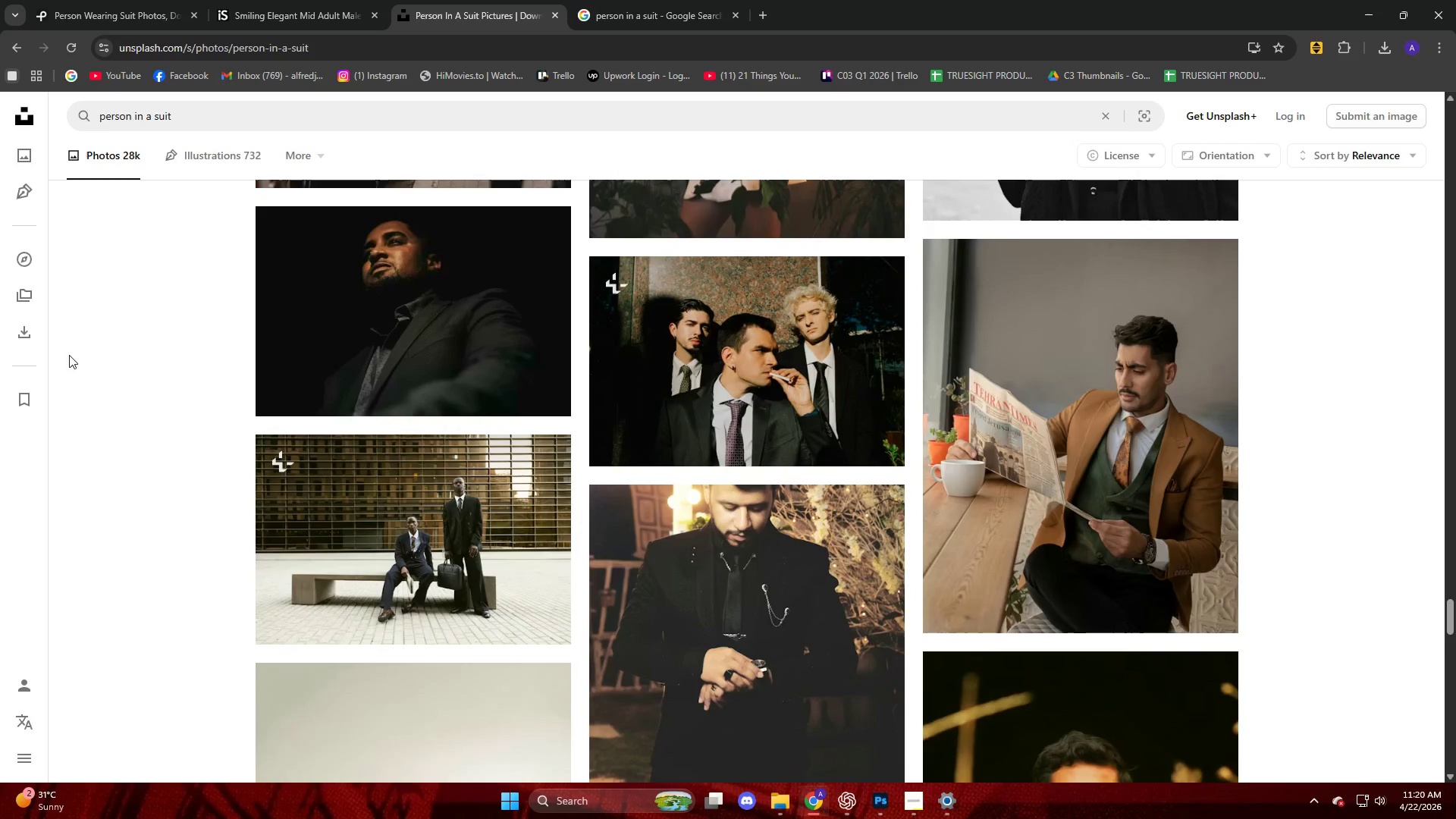 
wait(6.2)
 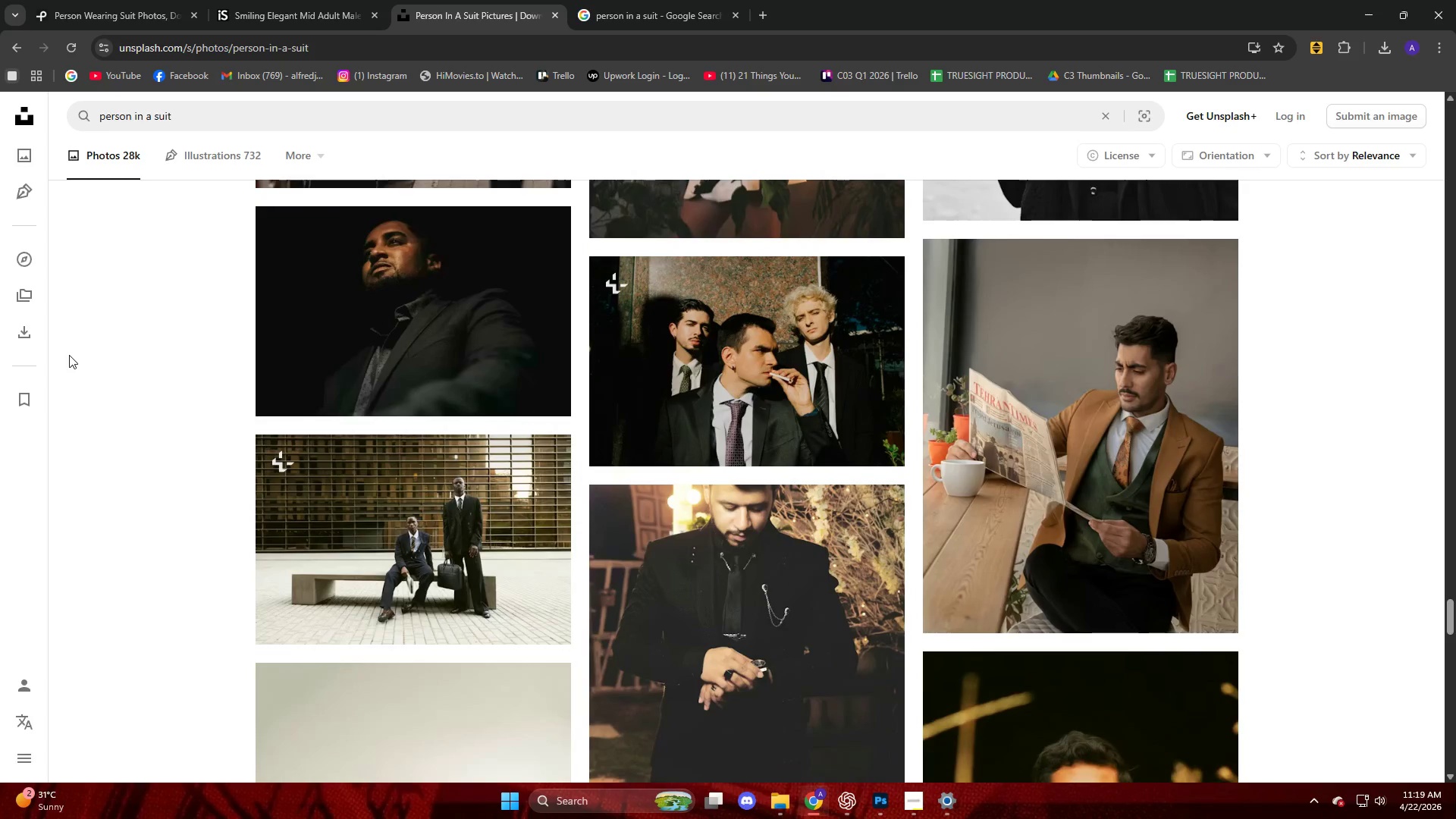 
scroll: coordinate [43, 358], scroll_direction: down, amount: 39.0
 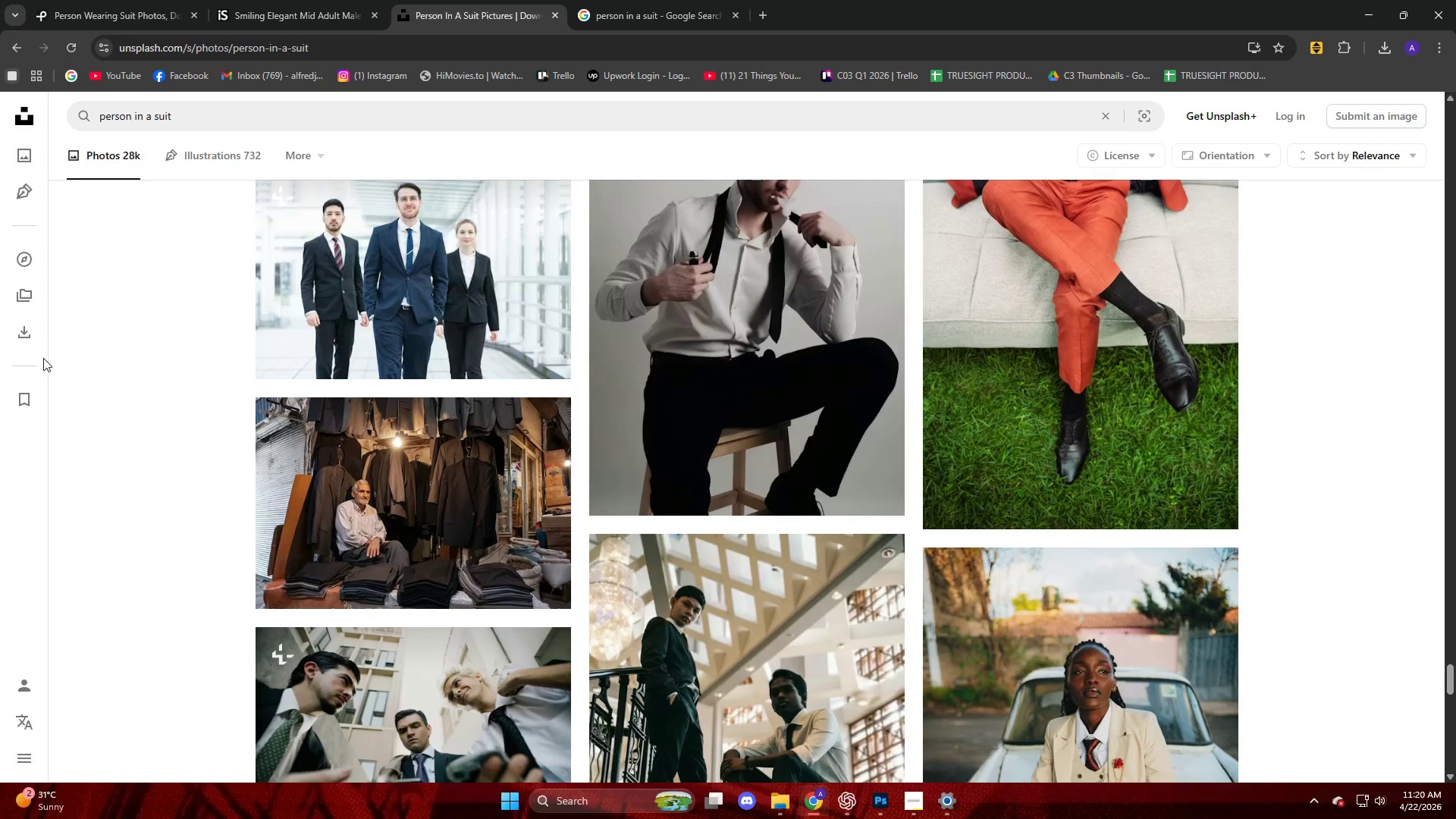 
scroll: coordinate [32, 359], scroll_direction: down, amount: 47.0
 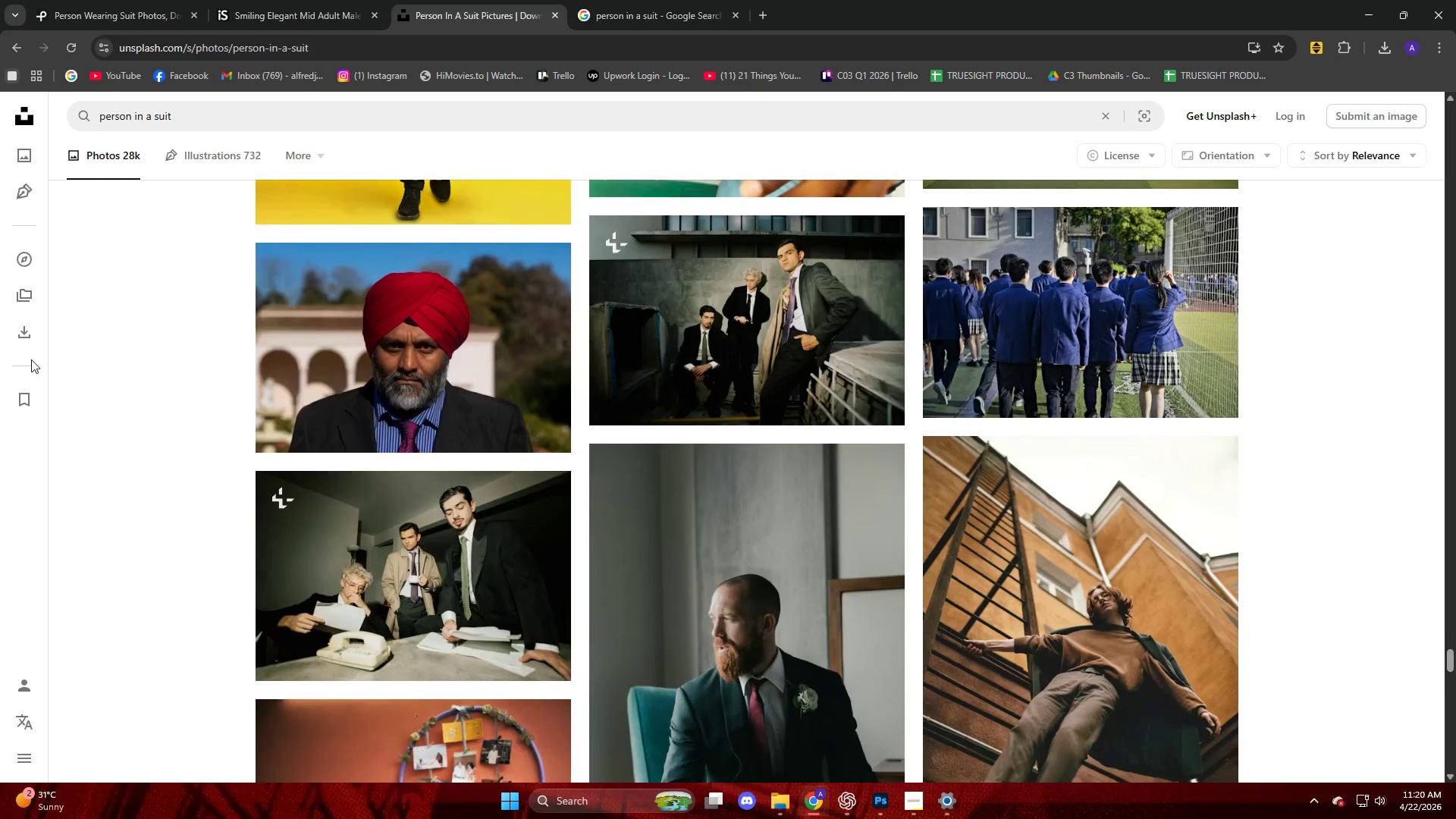 
scroll: coordinate [31, 359], scroll_direction: down, amount: 8.0
 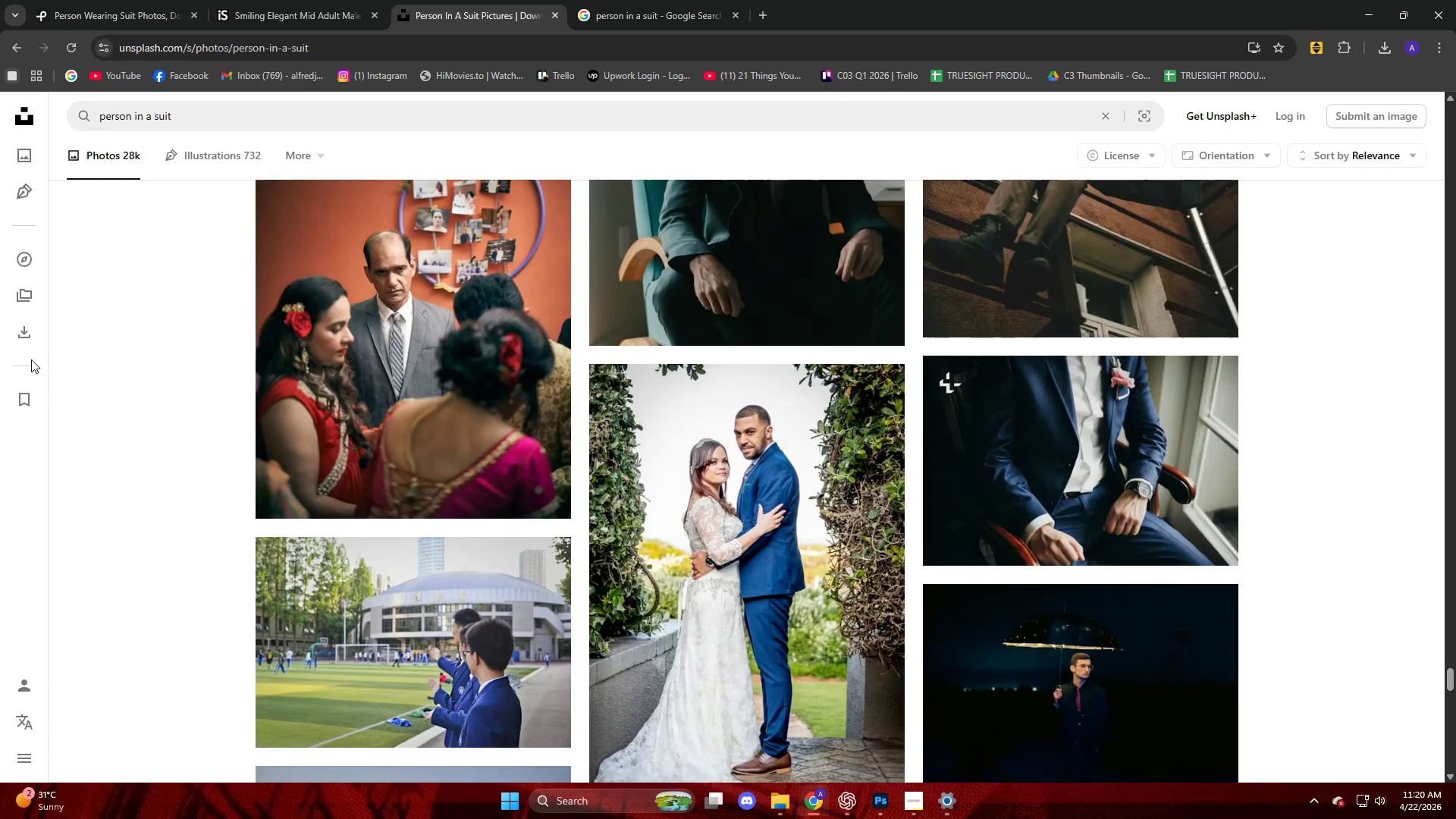 
scroll: coordinate [26, 369], scroll_direction: up, amount: 33.0
 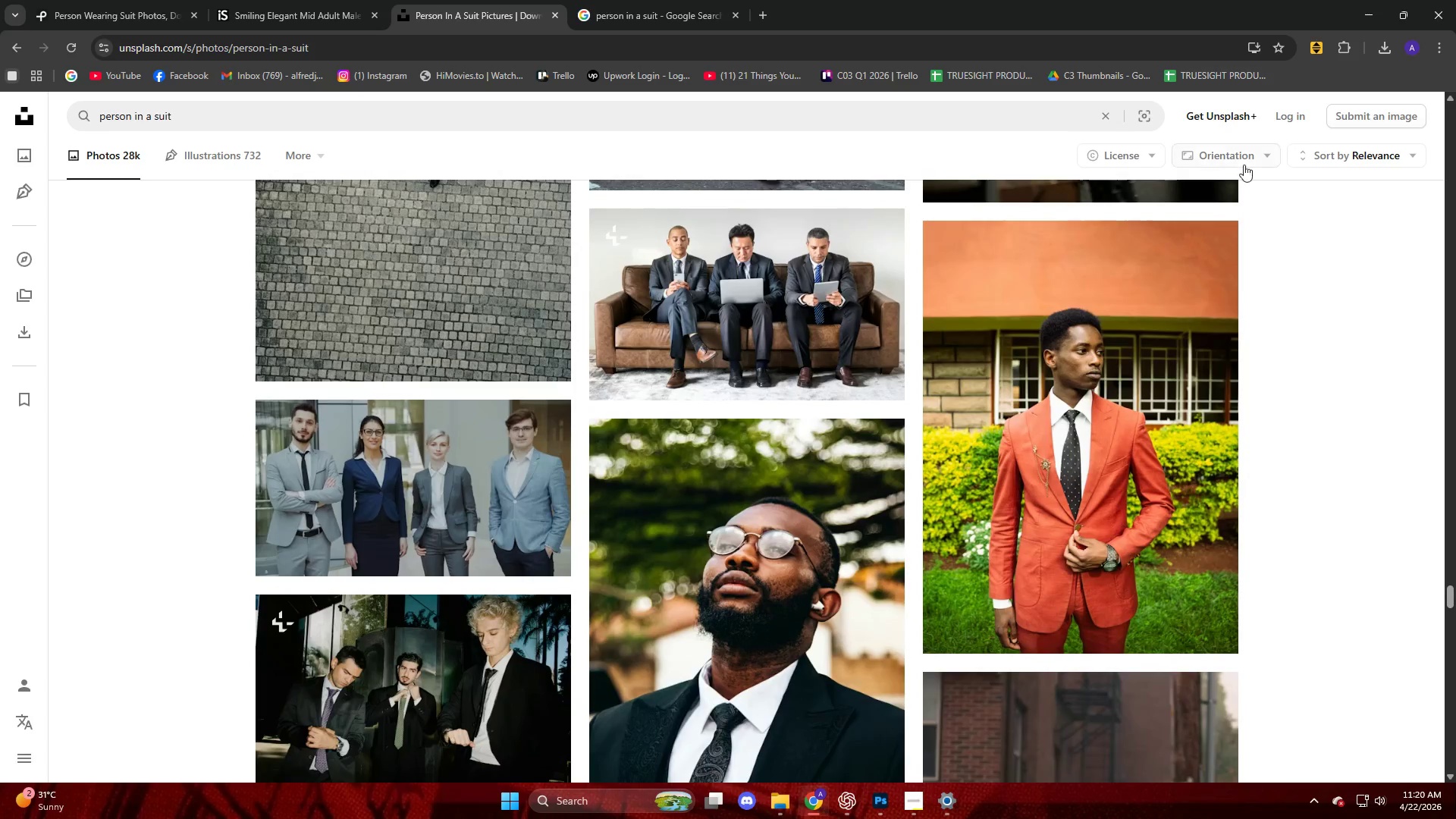 
left_click([1238, 165])
 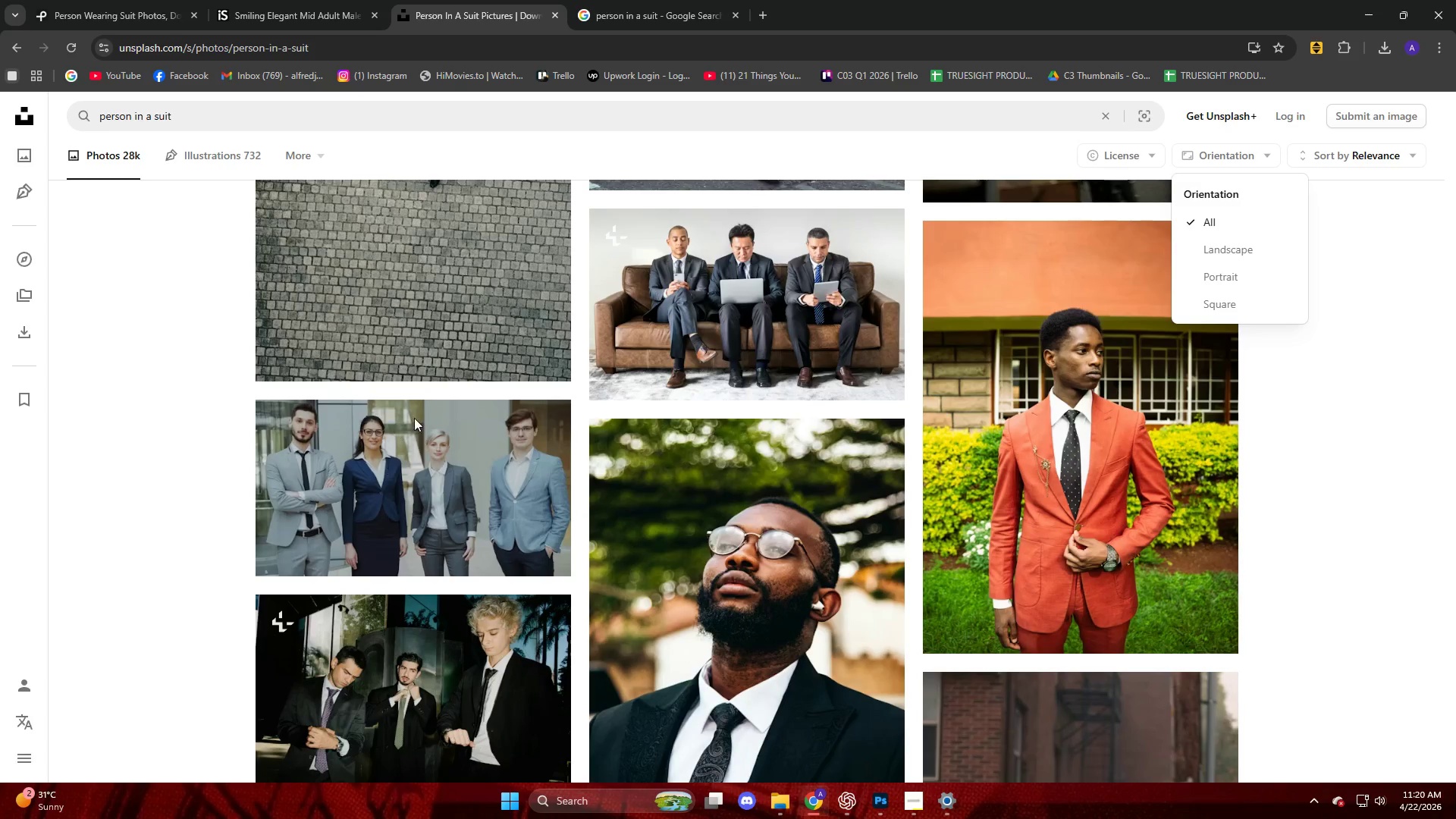 
left_click([126, 349])
 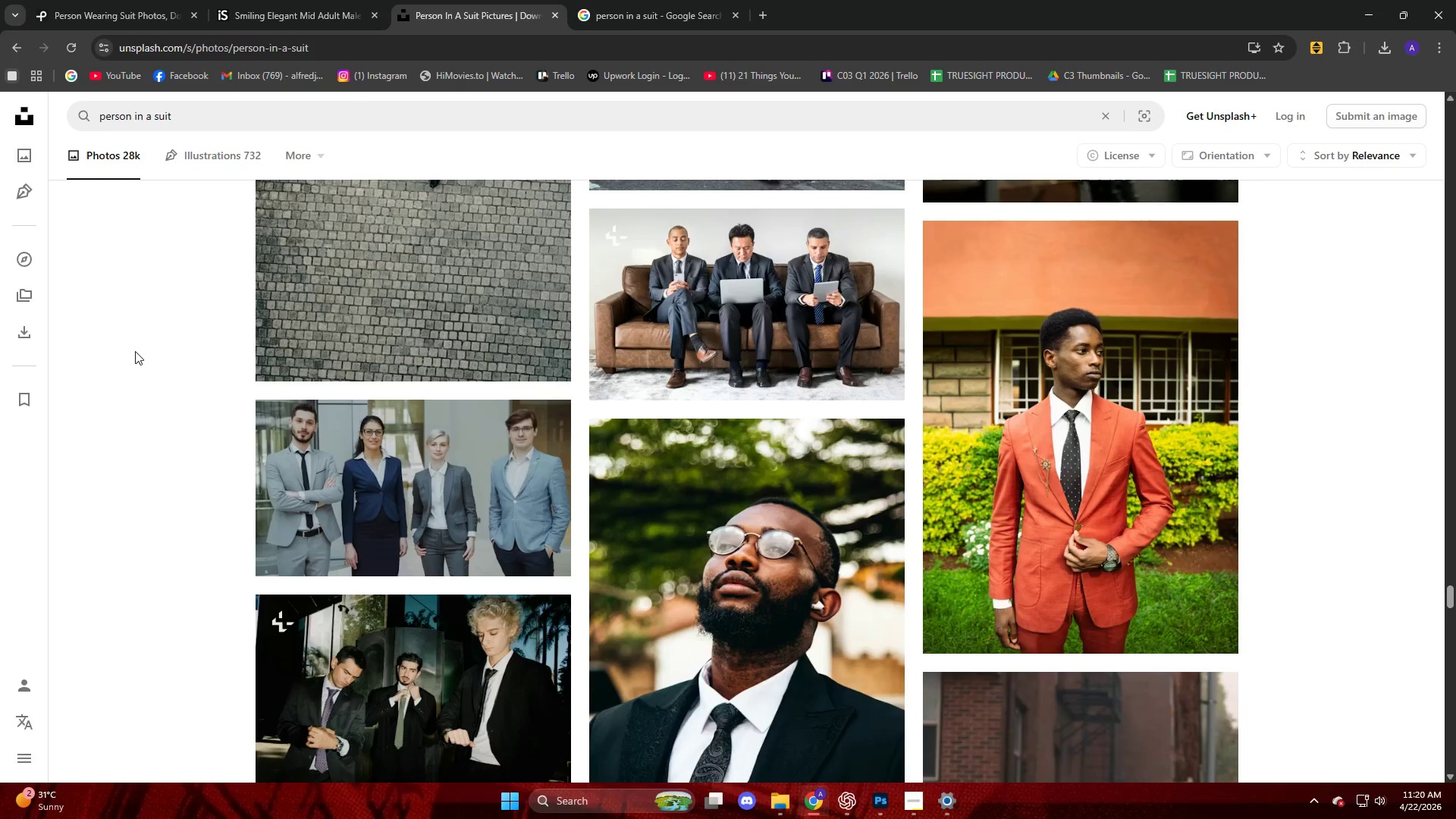 
left_click([490, 475])
 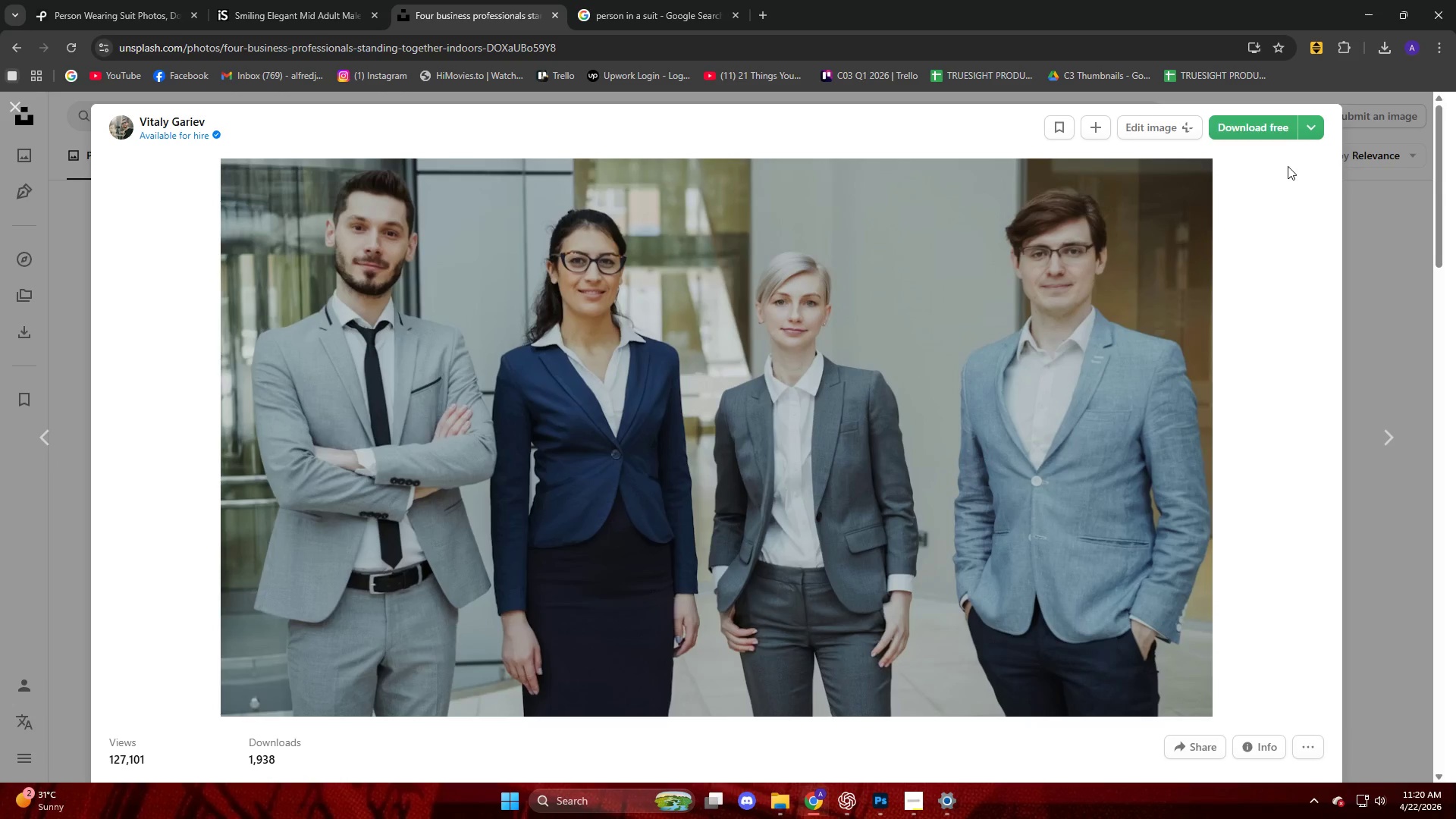 
left_click([1260, 130])
 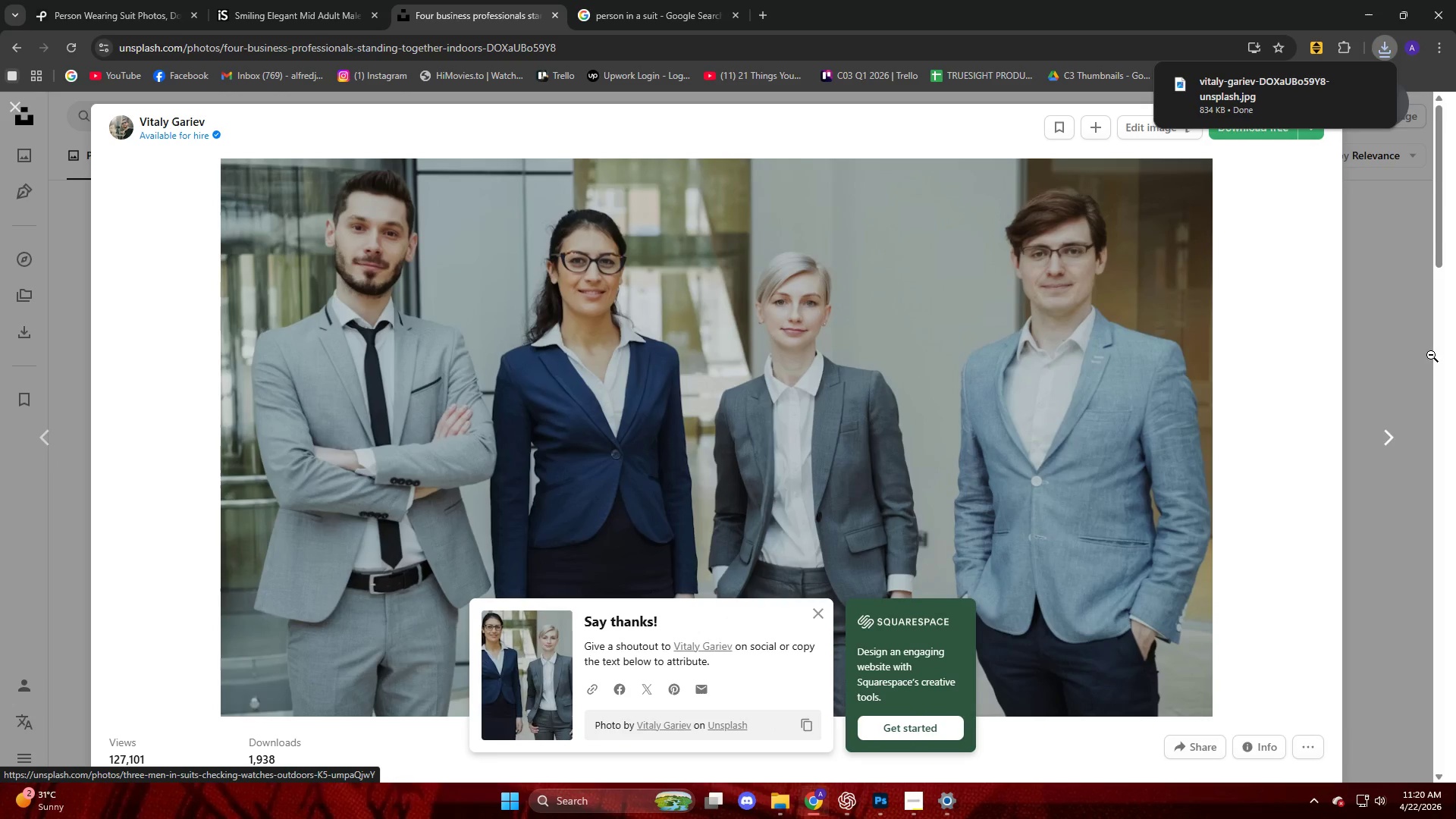 
left_click([1414, 306])
 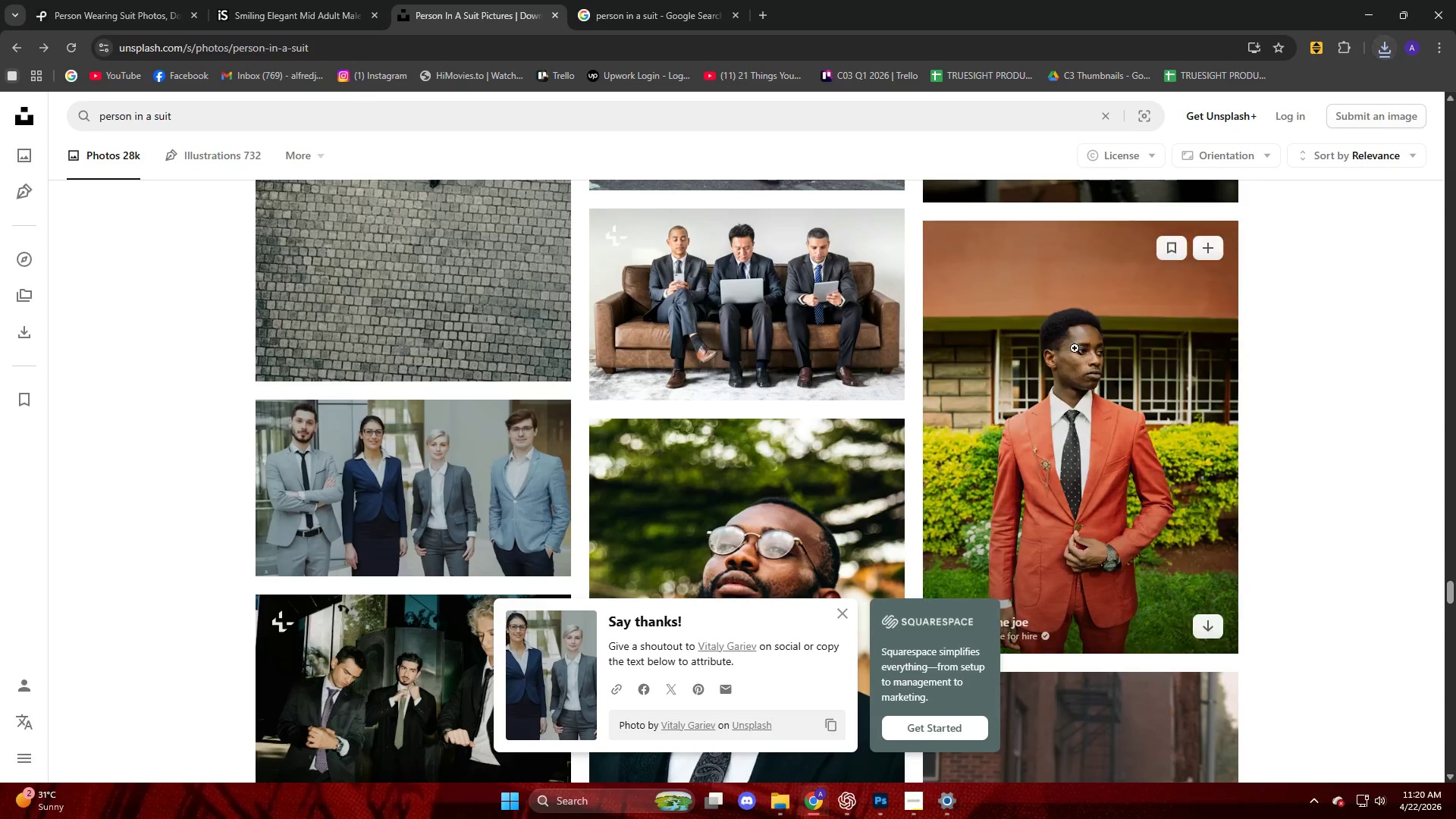 
scroll: coordinate [1043, 338], scroll_direction: up, amount: 43.0
 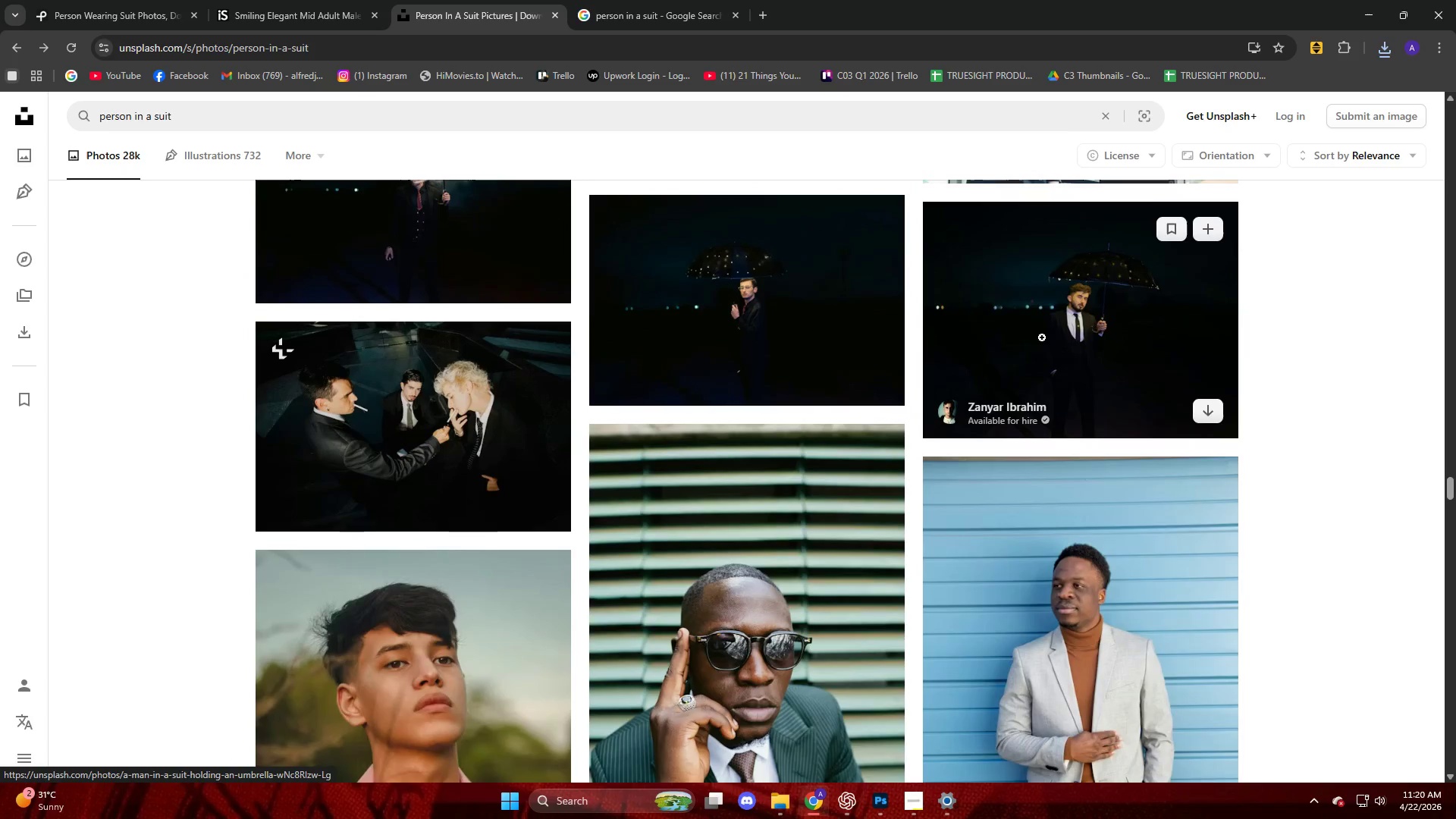 
scroll: coordinate [1042, 337], scroll_direction: up, amount: 5.0
 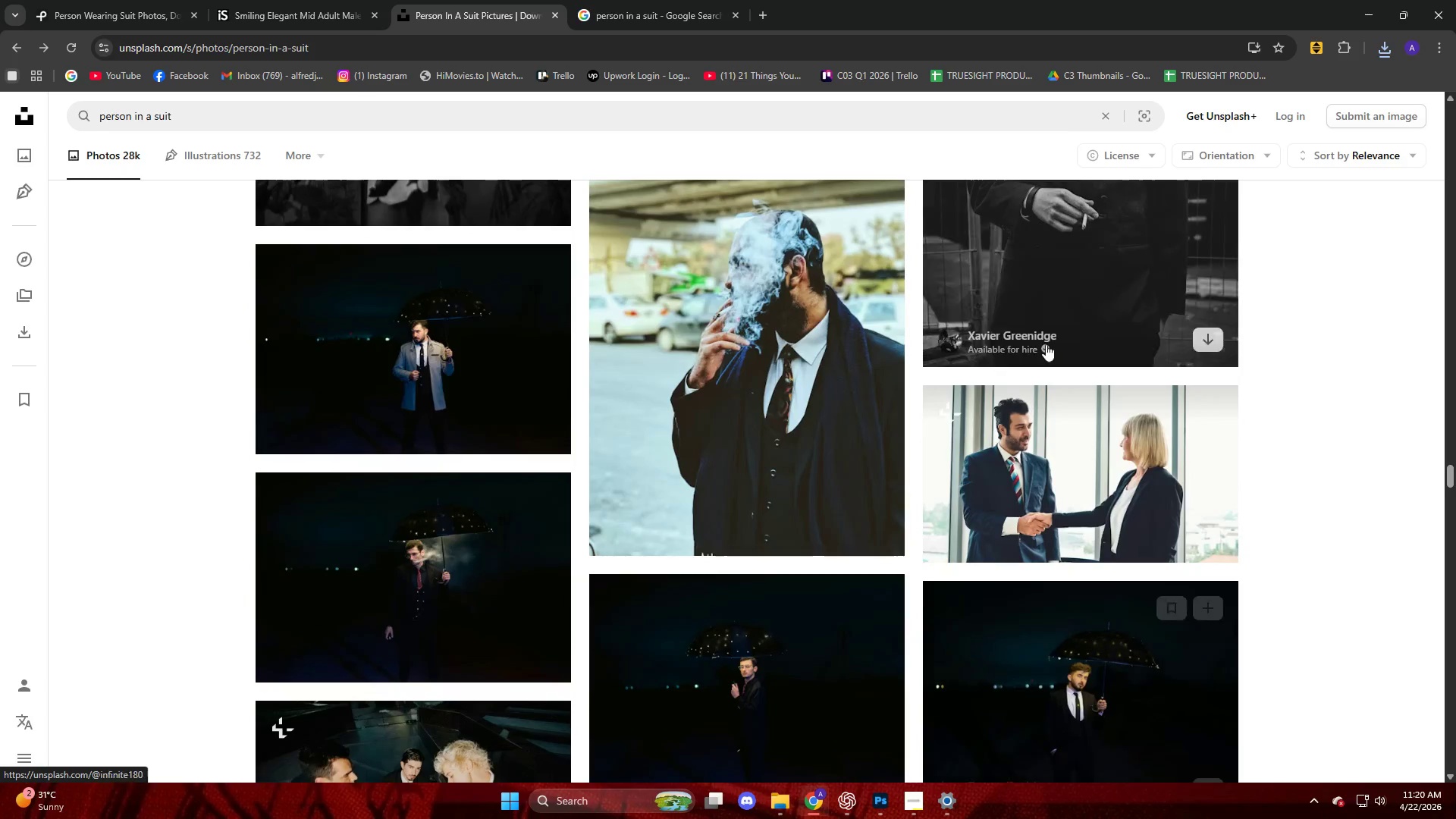 
mouse_move([1057, 310])
 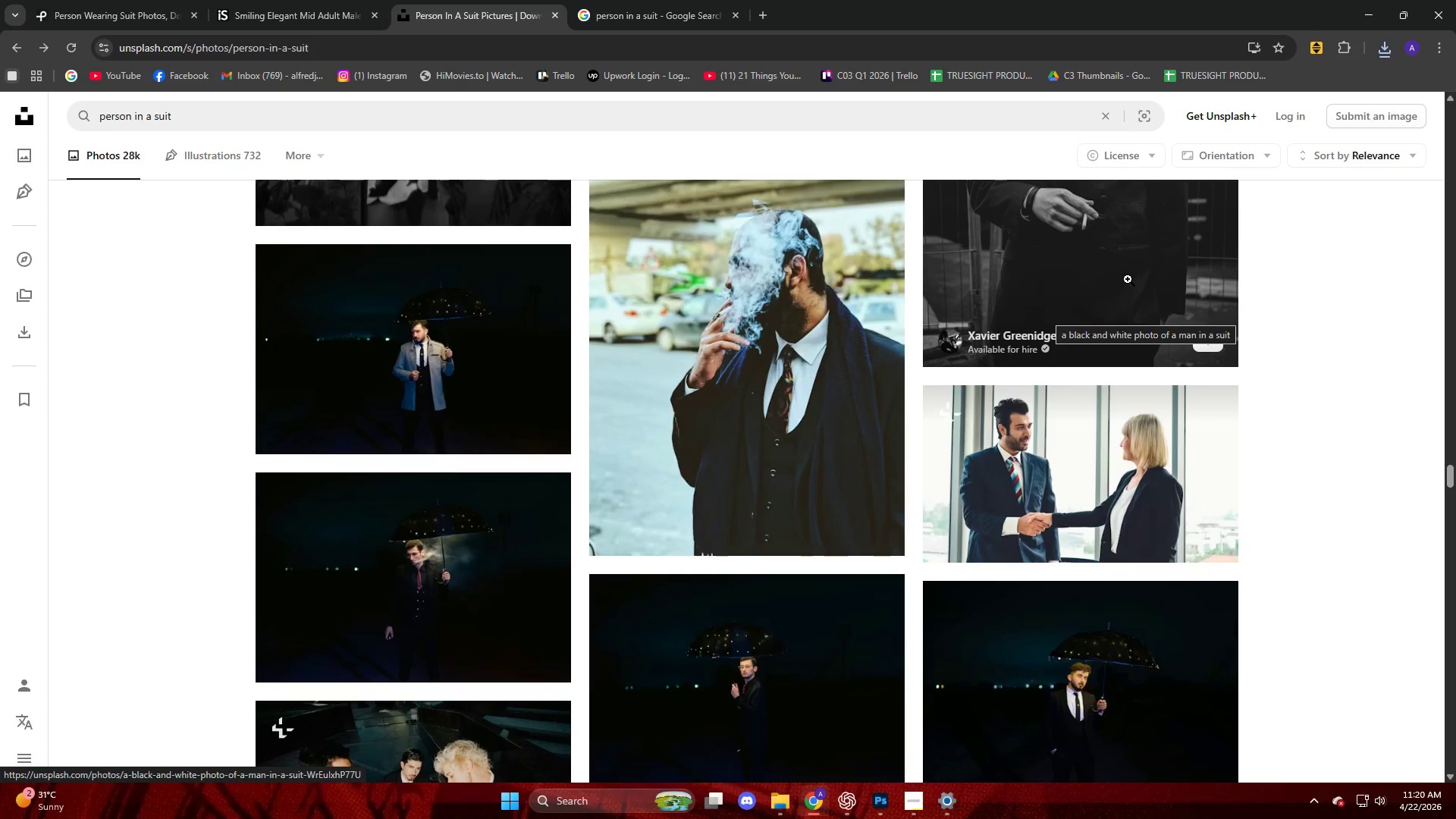 
scroll: coordinate [965, 408], scroll_direction: up, amount: 38.0
 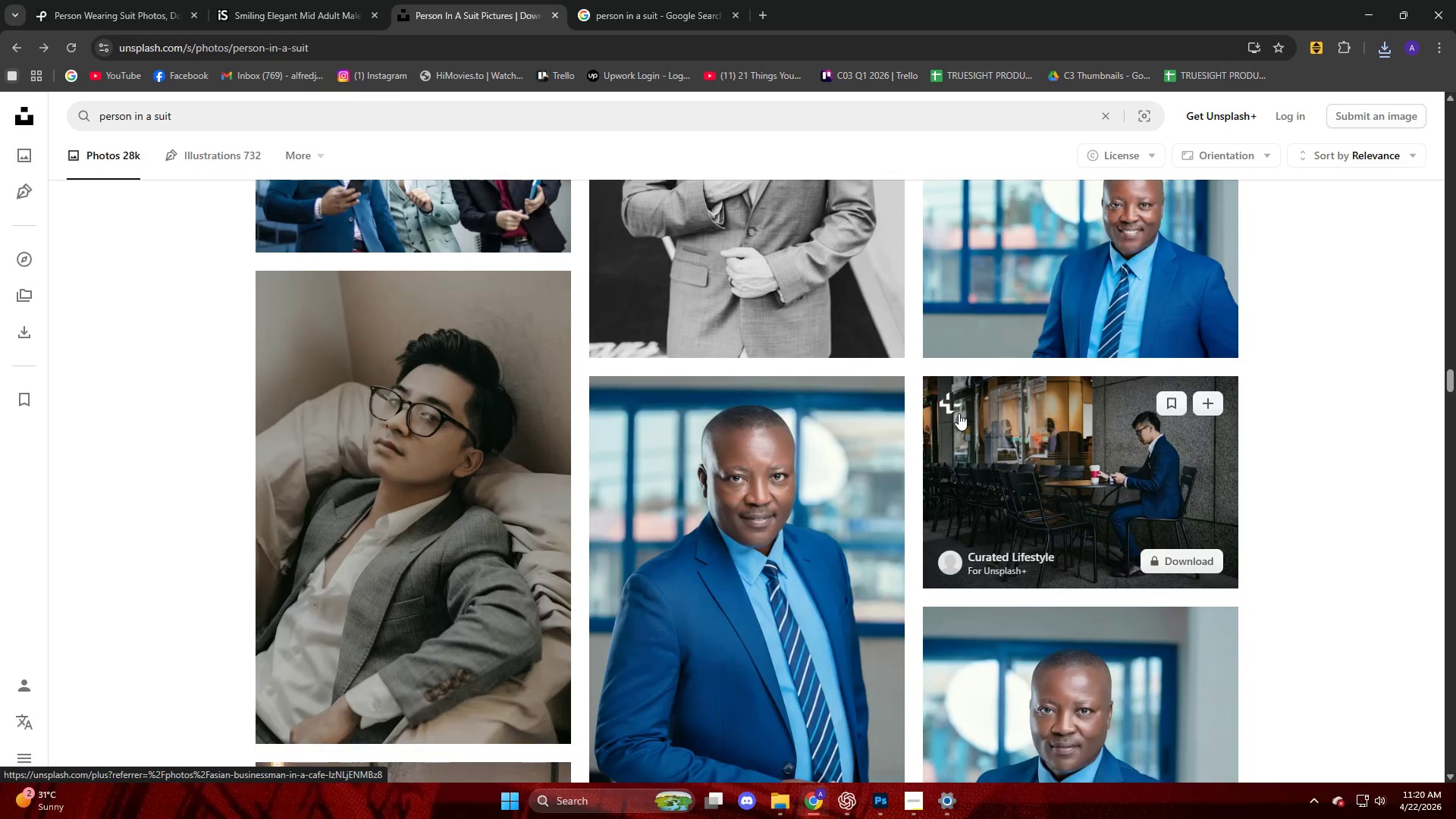 
scroll: coordinate [940, 413], scroll_direction: down, amount: 3.0
 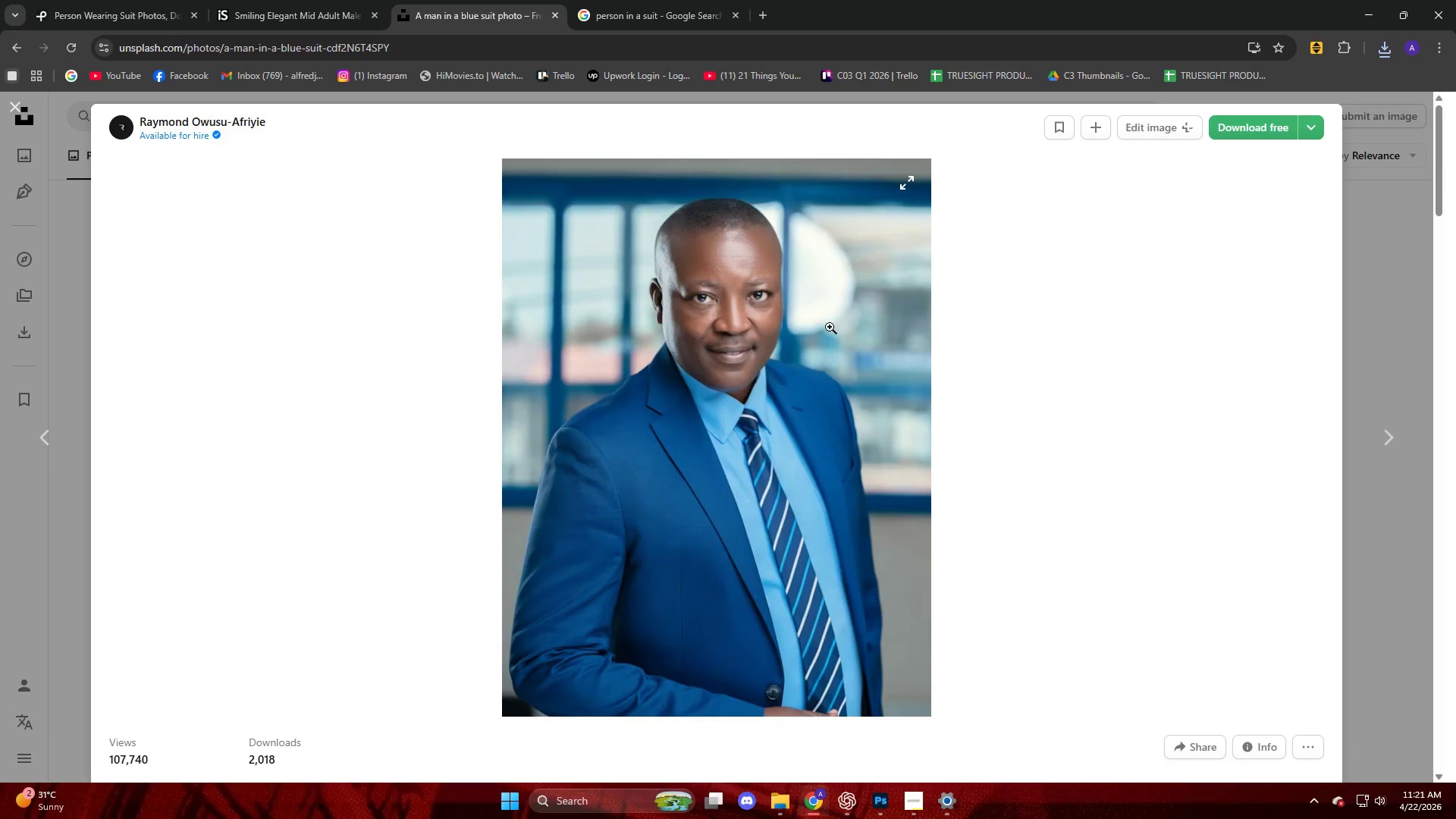 
left_click([1239, 130])
 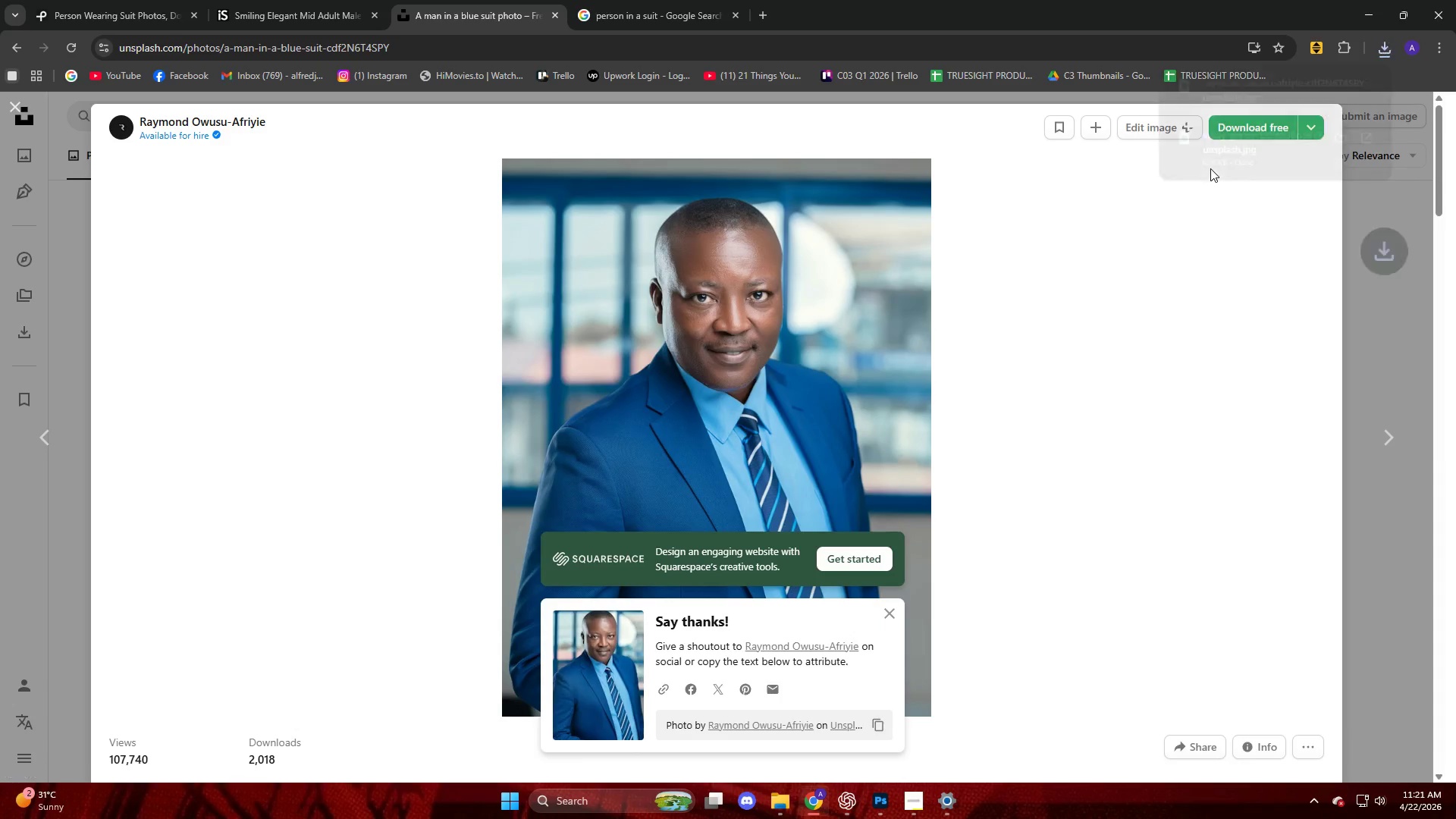 
left_click_drag(start_coordinate=[1238, 107], to_coordinate=[610, 435])
 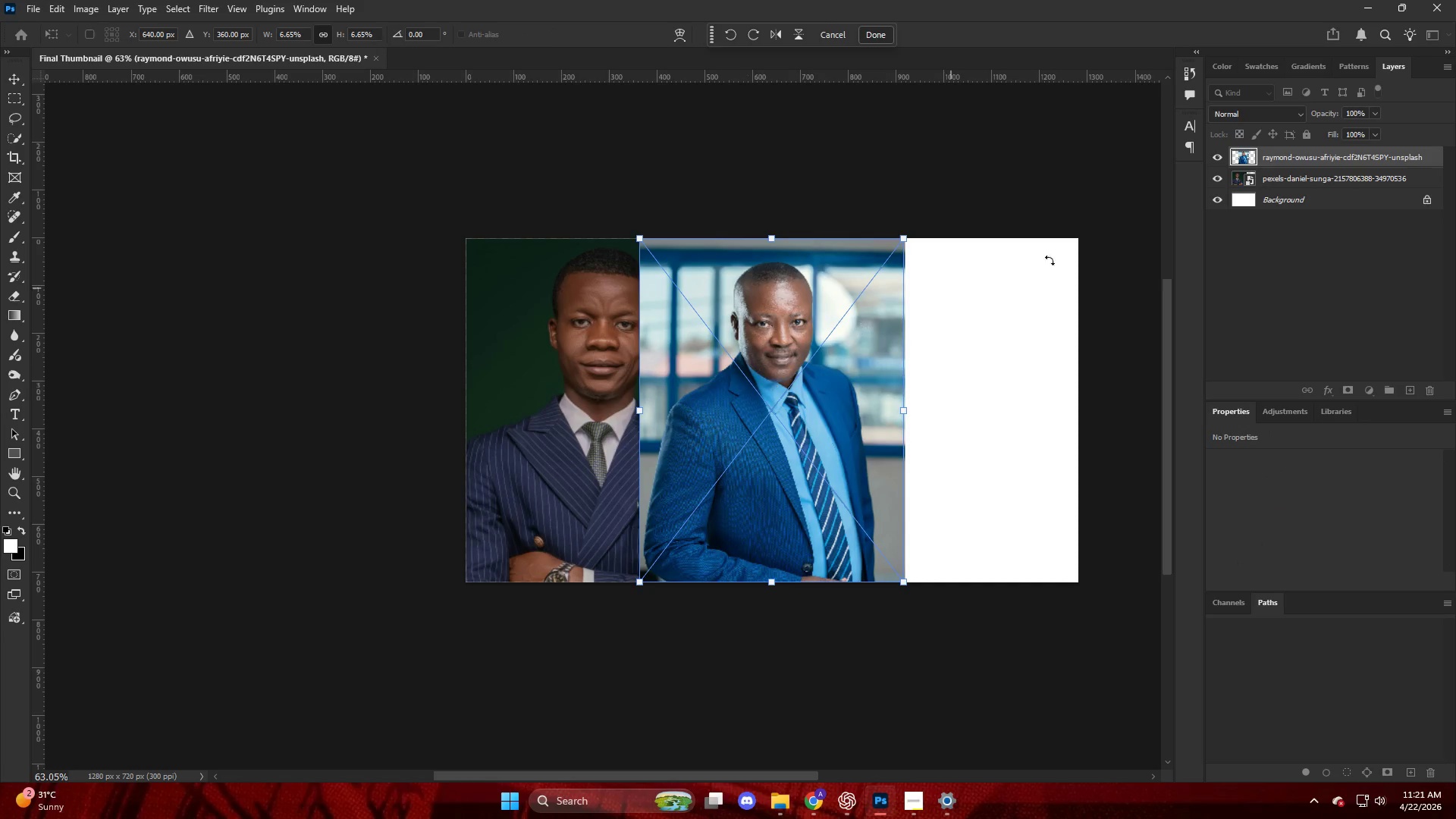 
left_click([1250, 174])
 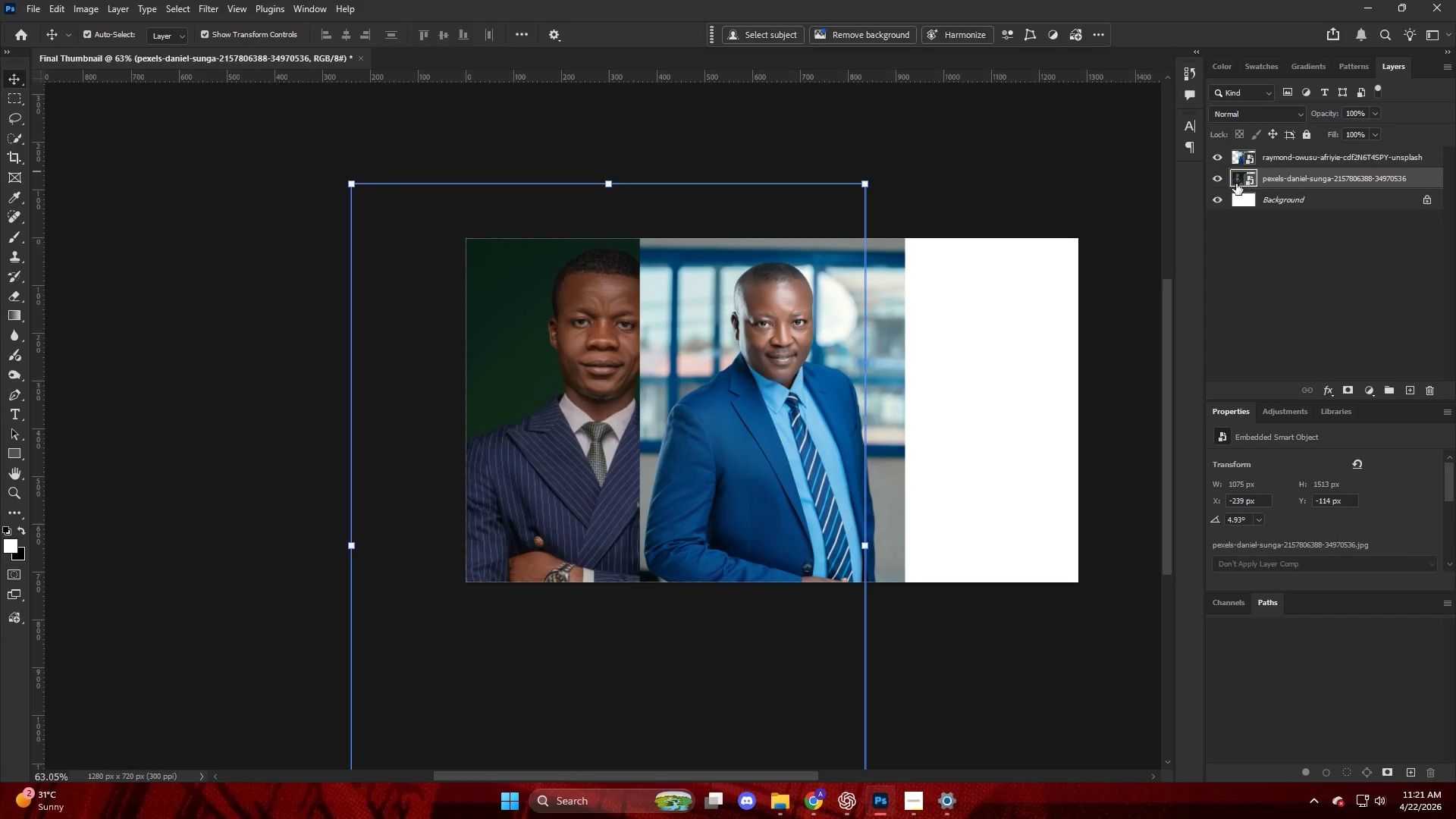 
key(Backspace)
 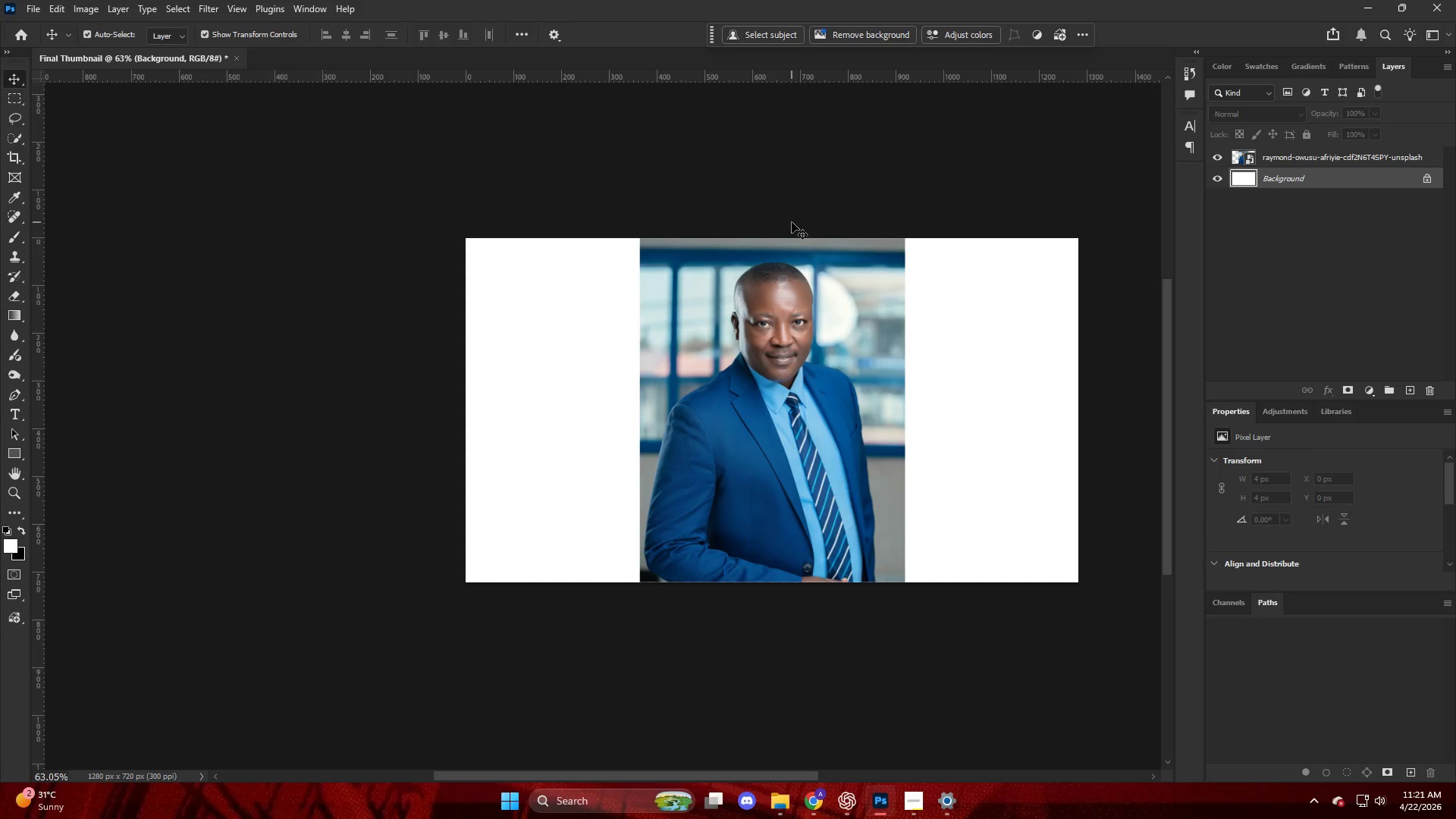 
left_click([838, 344])
 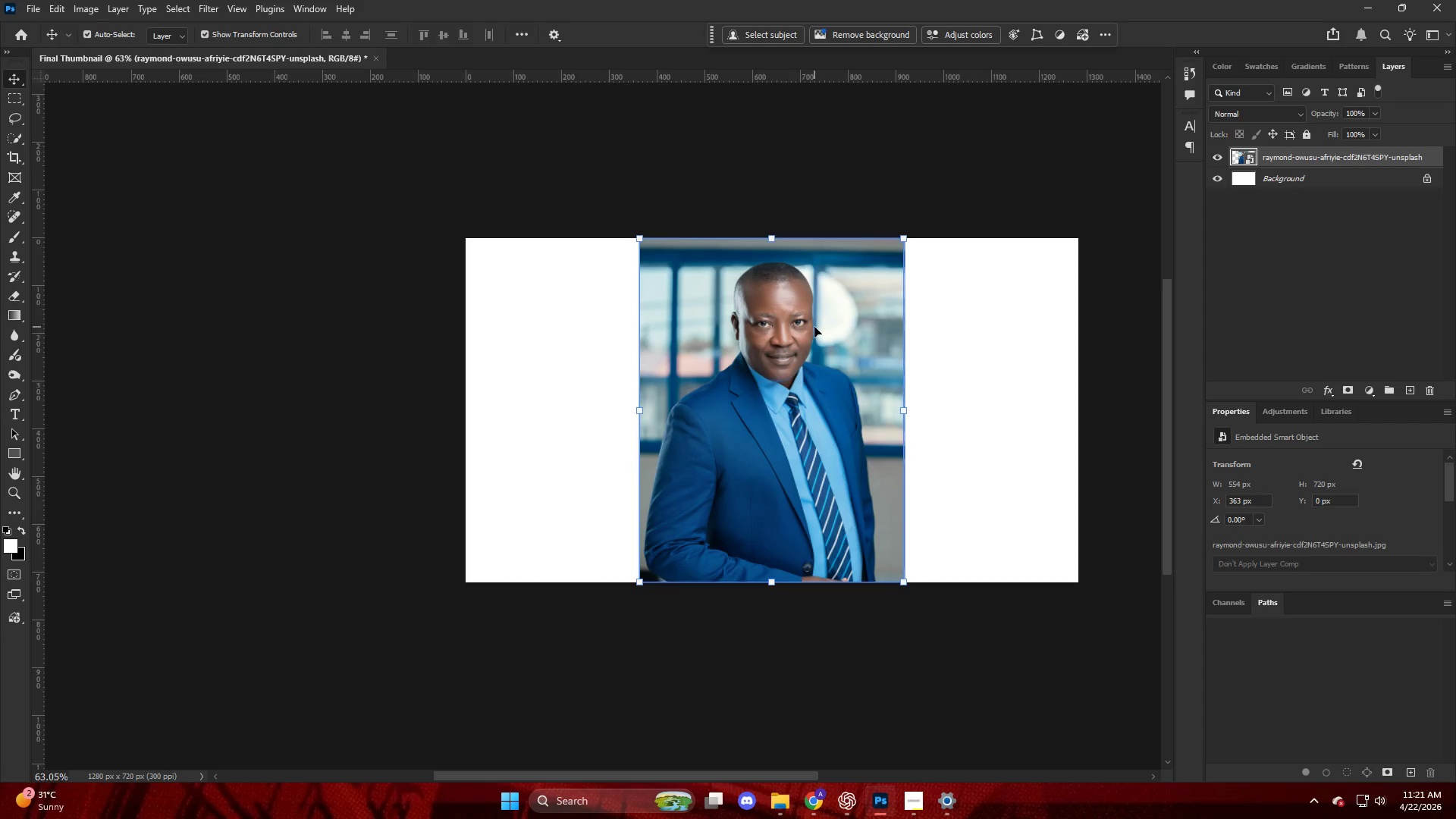 
hold_key(key=AltLeft, duration=1.05)
left_click_drag(start_coordinate=[775, 237], to_coordinate=[846, 92])
 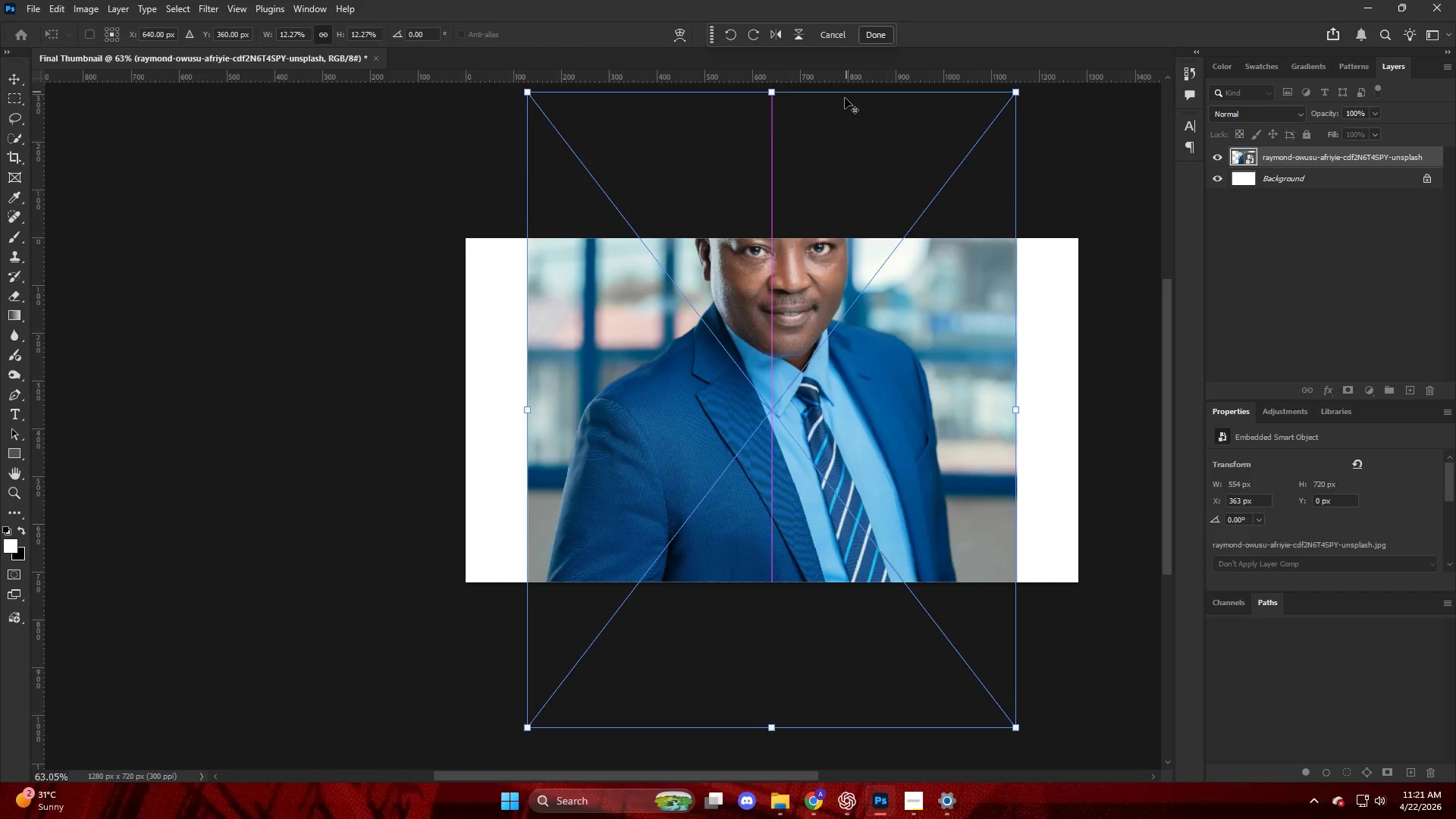 
left_click_drag(start_coordinate=[842, 124], to_coordinate=[654, 215])
 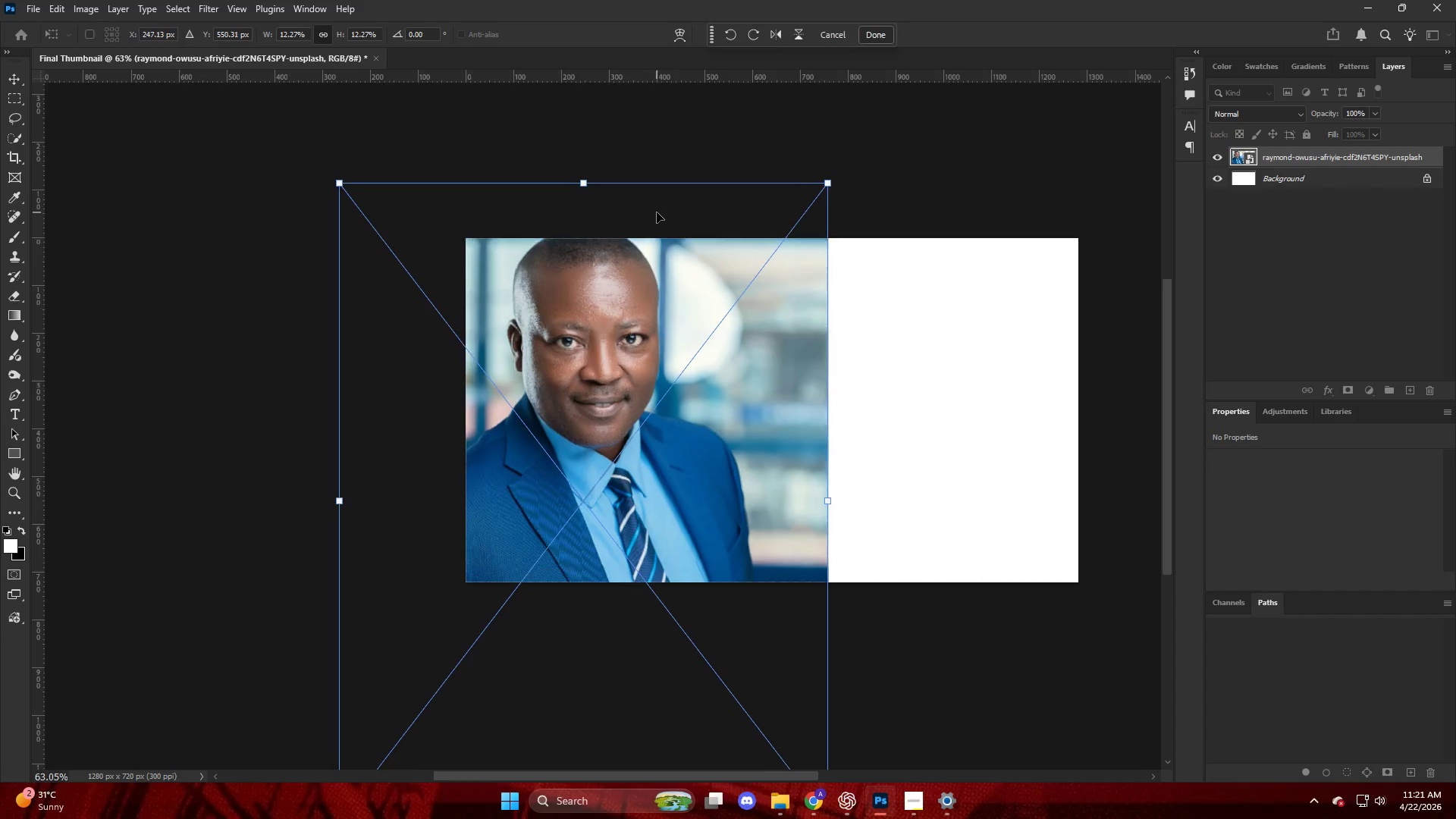 
hold_key(key=AltLeft, duration=1.41)
left_click_drag(start_coordinate=[588, 174], to_coordinate=[593, 236])
 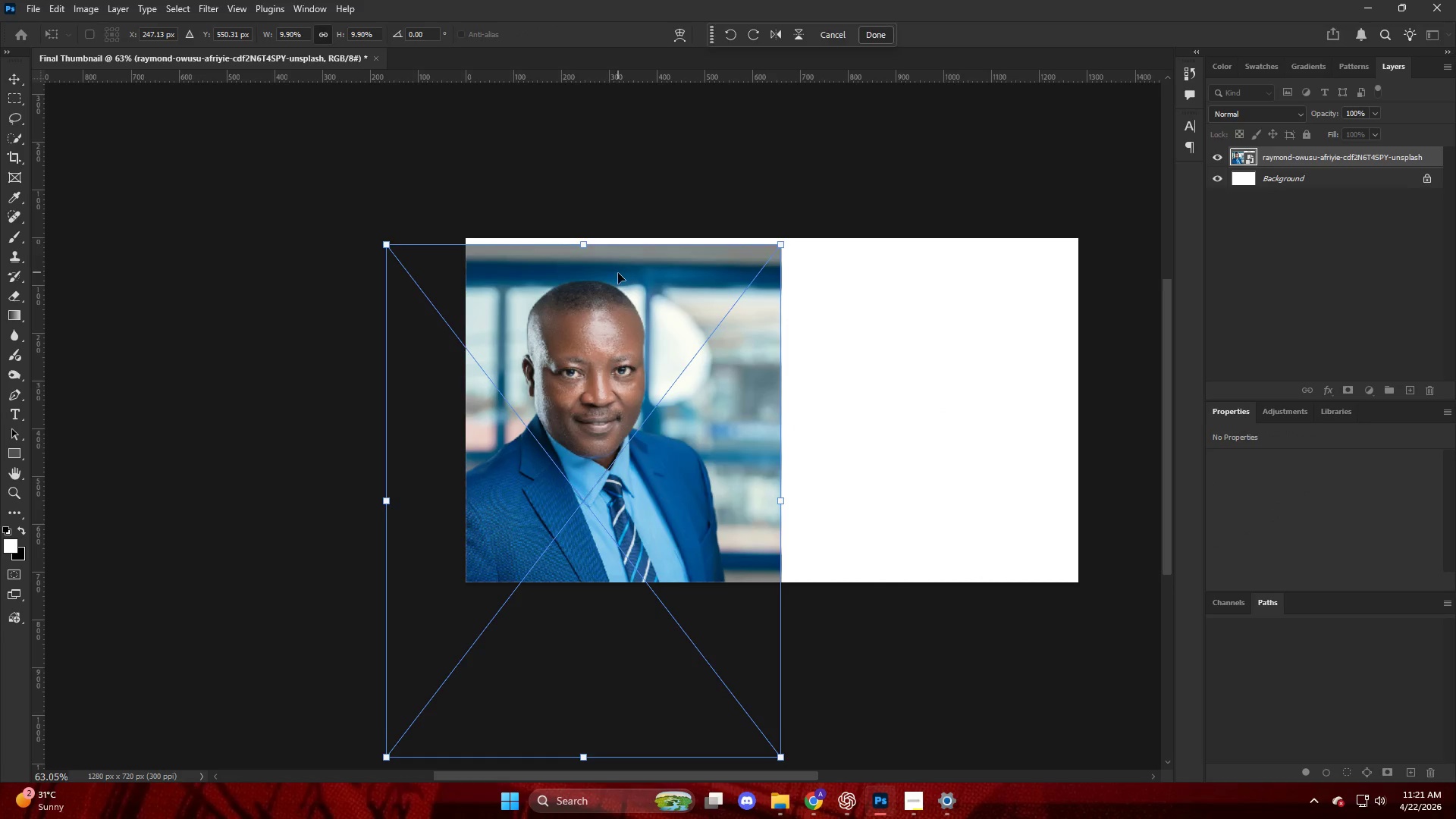 
left_click_drag(start_coordinate=[618, 273], to_coordinate=[633, 238])
 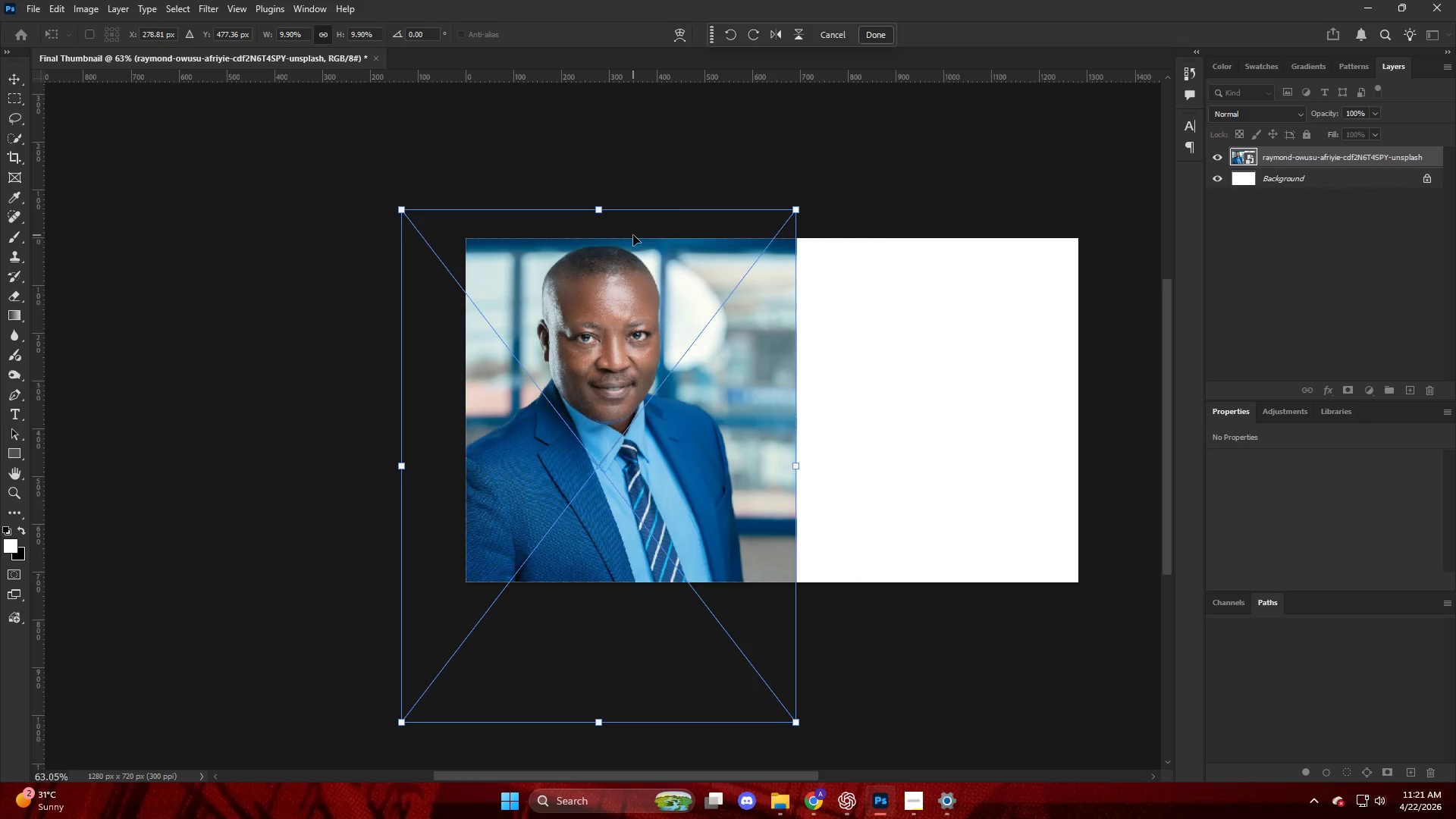 
key(NumpadEnter)
 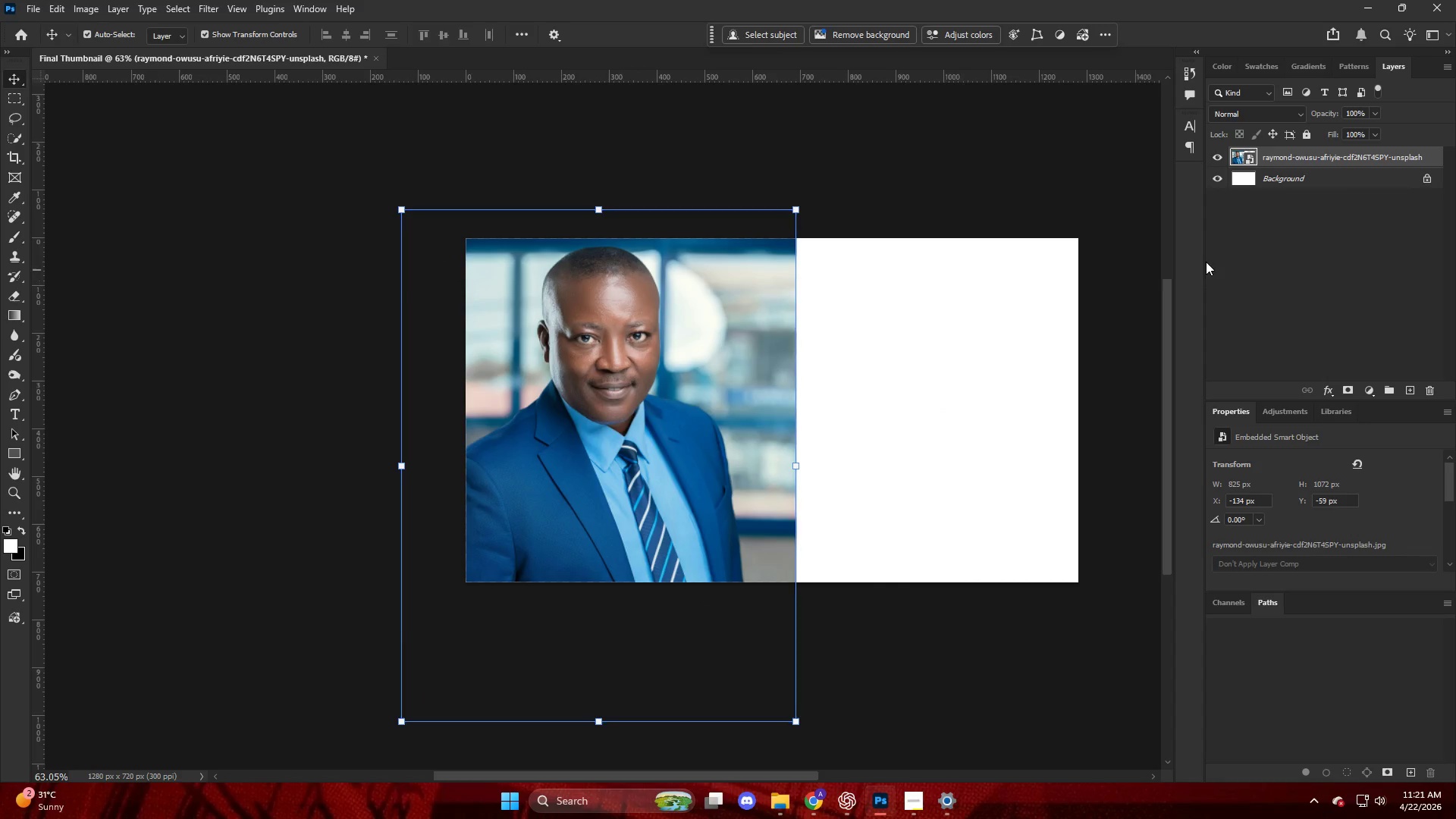 
left_click([1212, 255])
 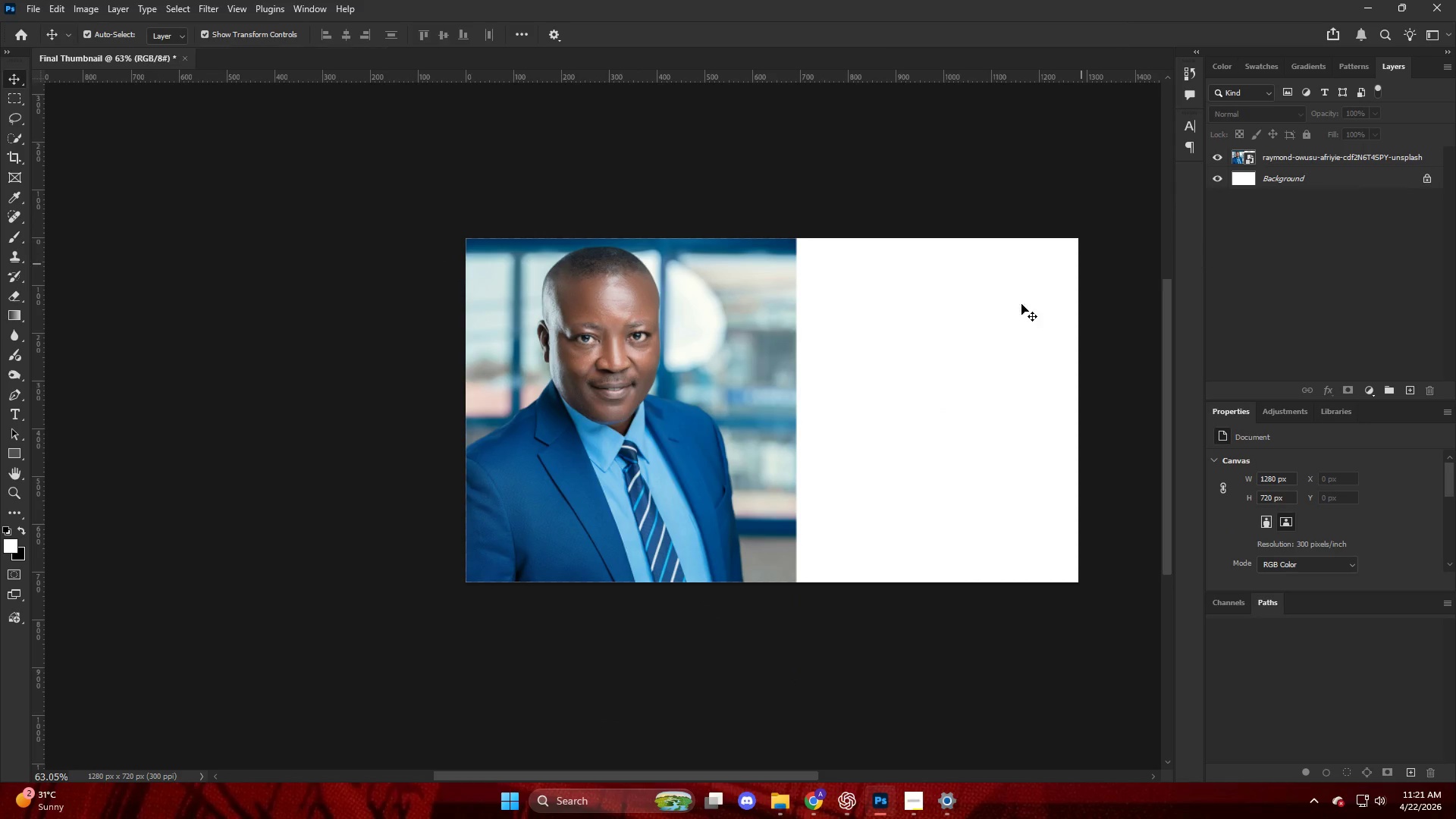 
key(Alt+AltLeft)
 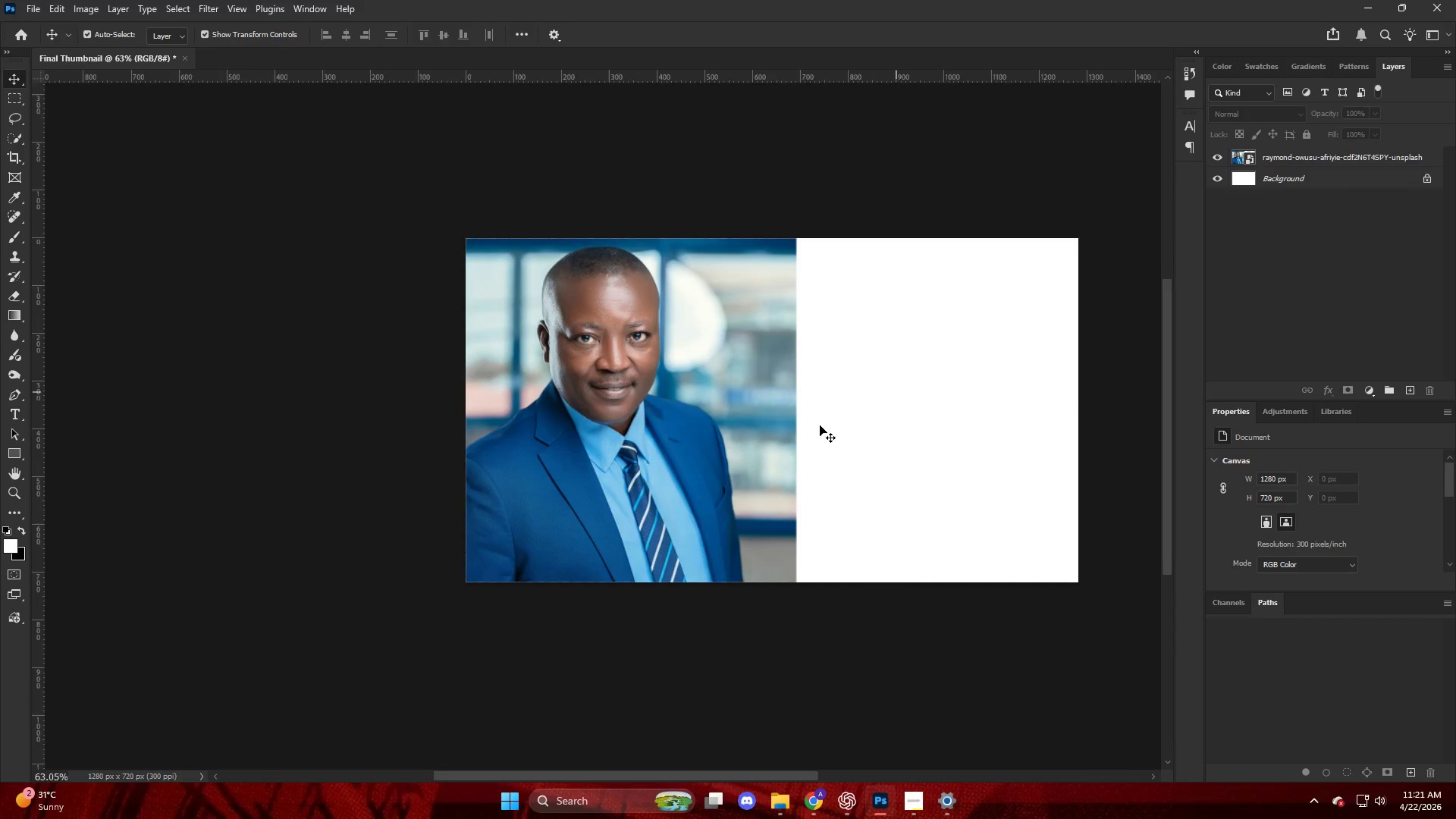 
key(V)
 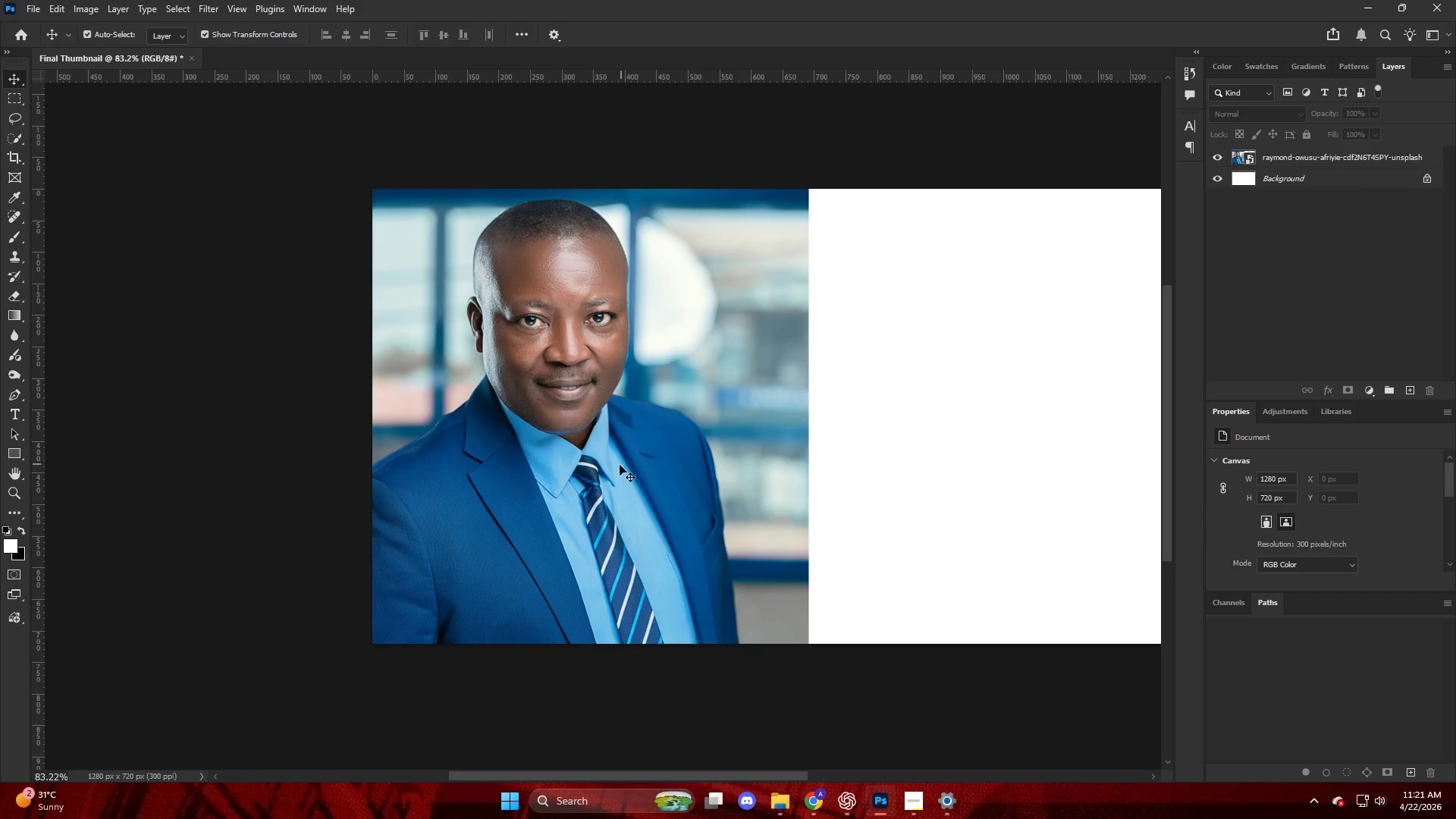 
left_click_drag(start_coordinate=[619, 465], to_coordinate=[640, 463])
 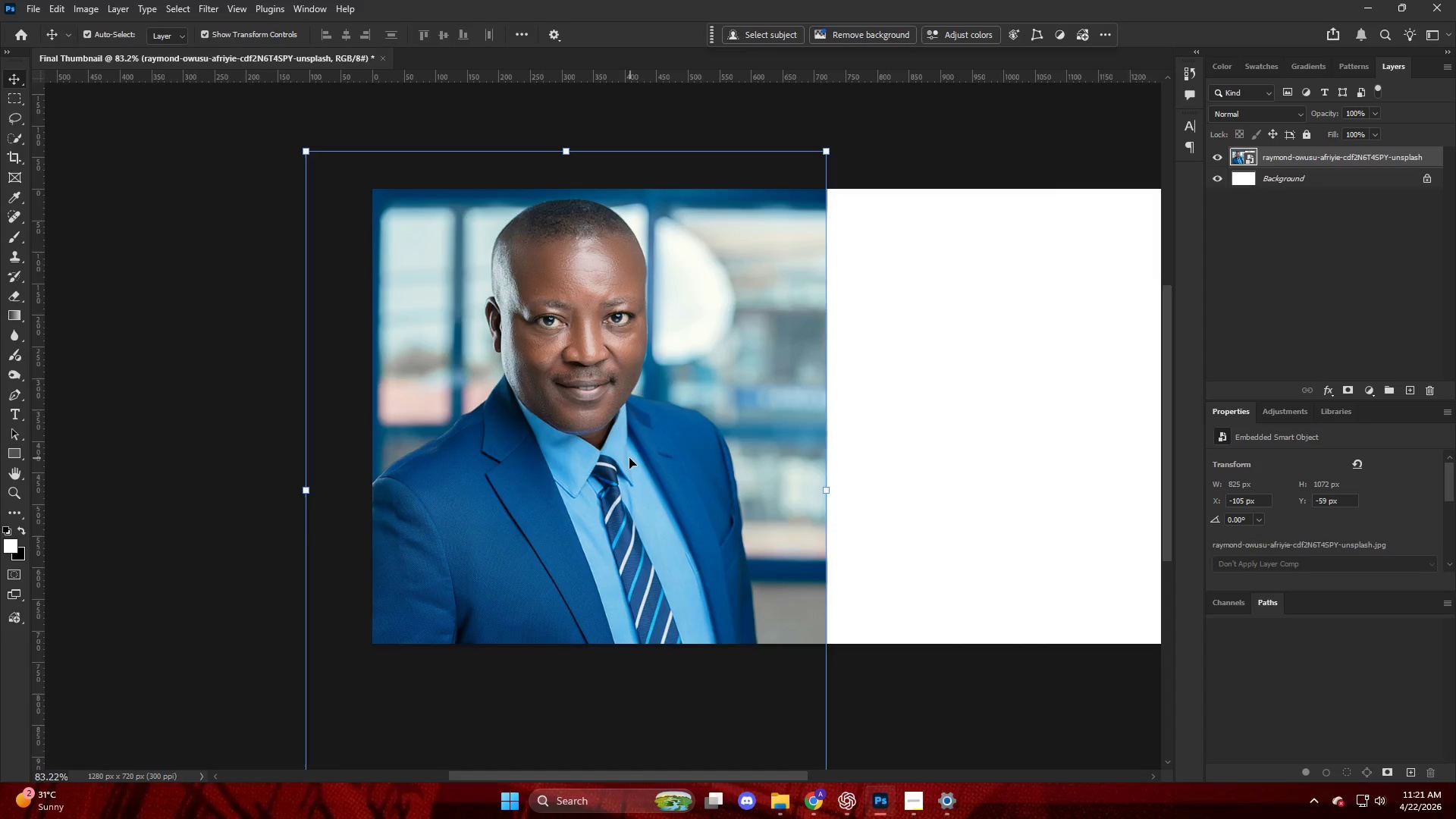 
scroll: coordinate [751, 440], scroll_direction: up, amount: 4.0
 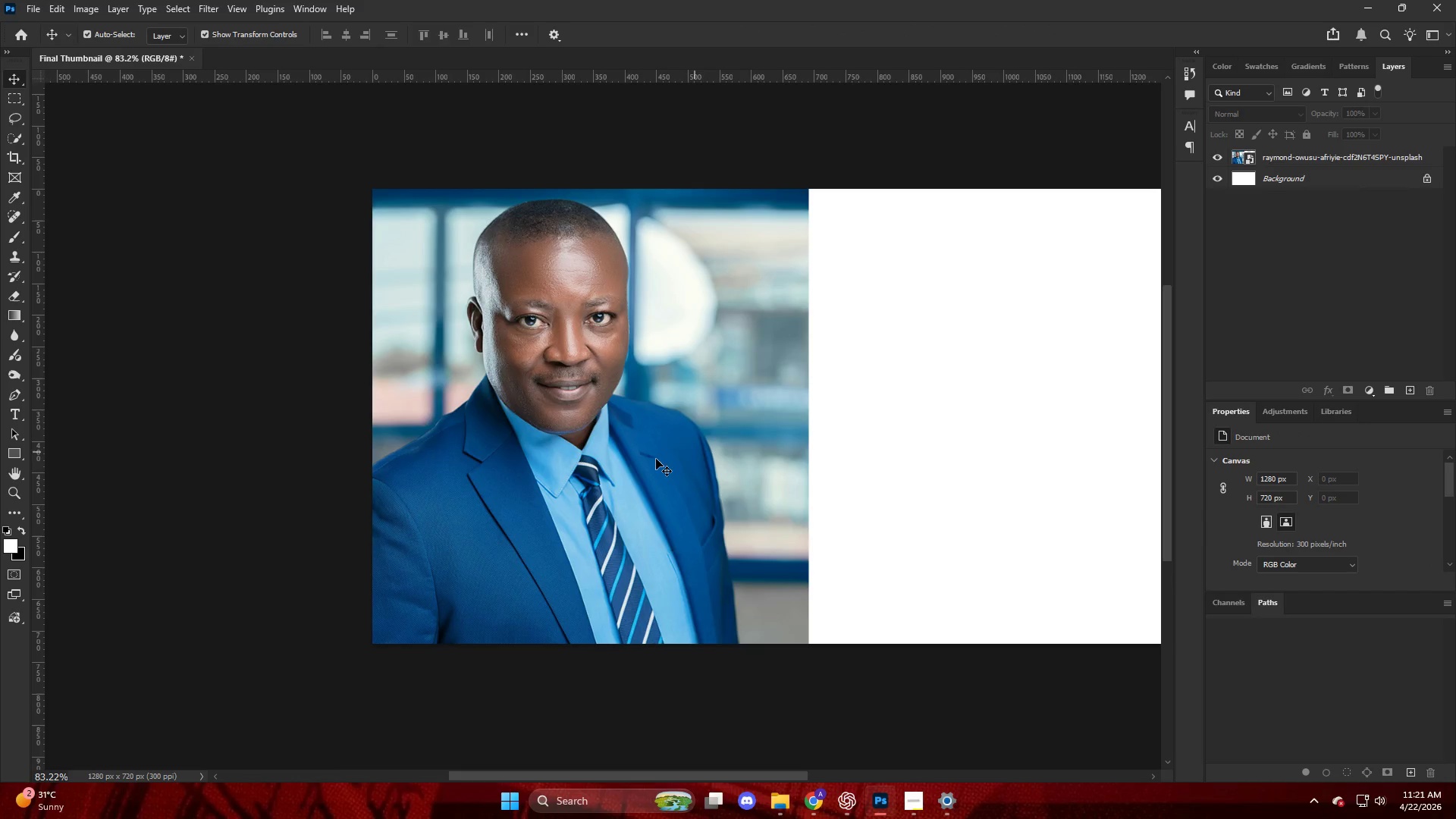 
key(Alt+AltLeft)
 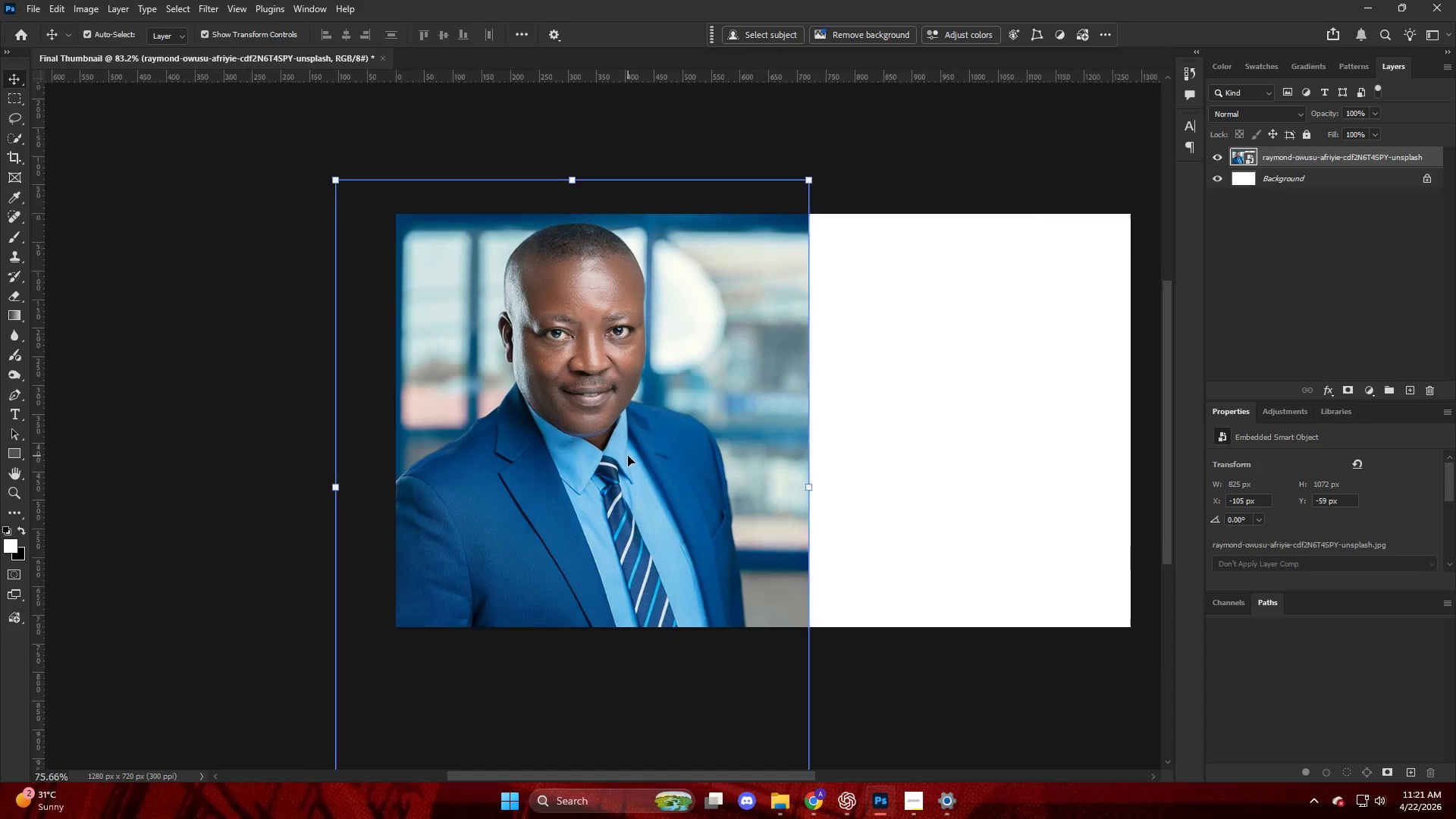 
scroll: coordinate [629, 449], scroll_direction: down, amount: 4.0
 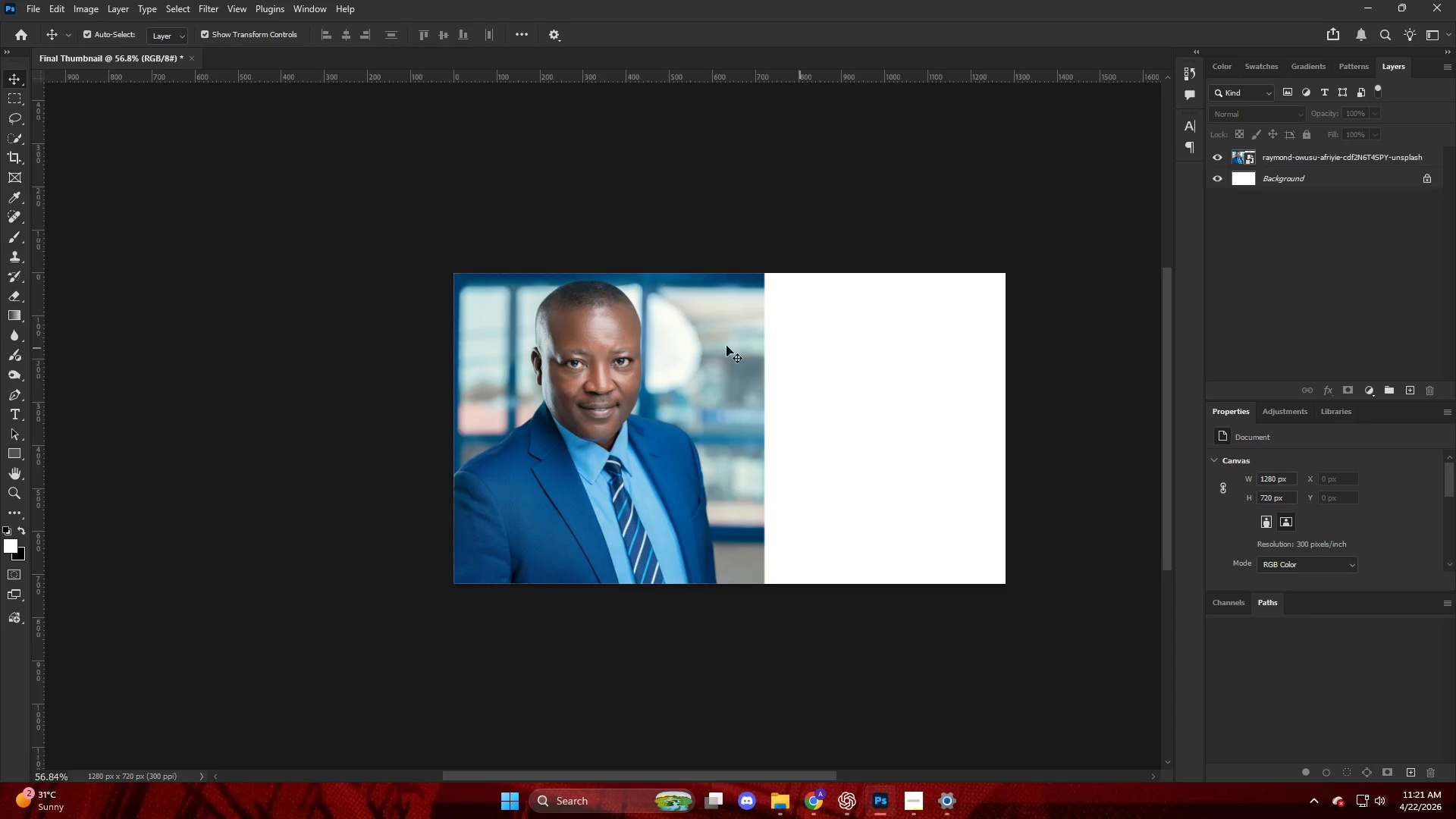 
left_click([695, 349])
 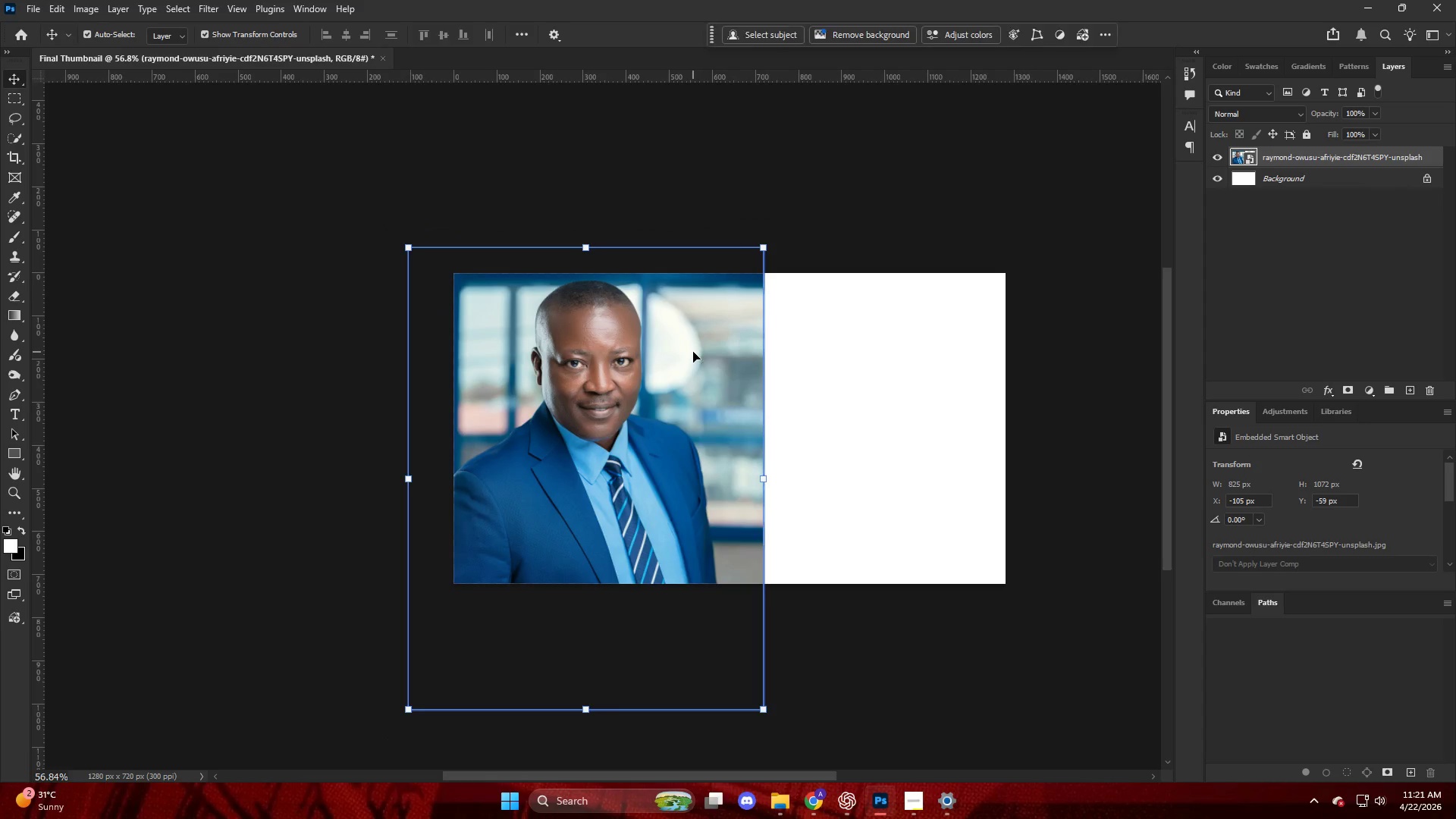 
key(Control+T)
 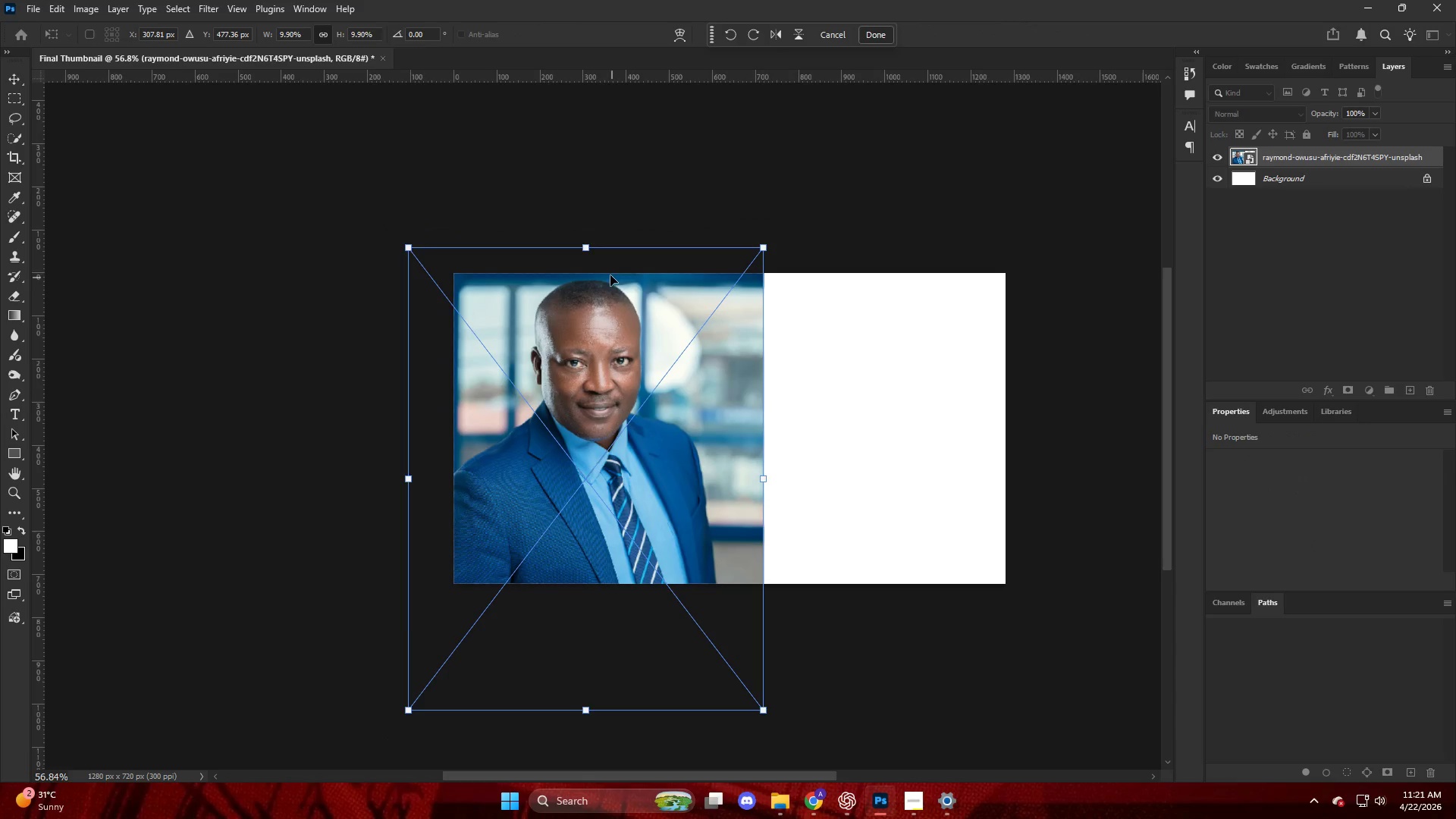 
hold_key(key=AltLeft, duration=0.8)
left_click_drag(start_coordinate=[579, 244], to_coordinate=[593, 308])
 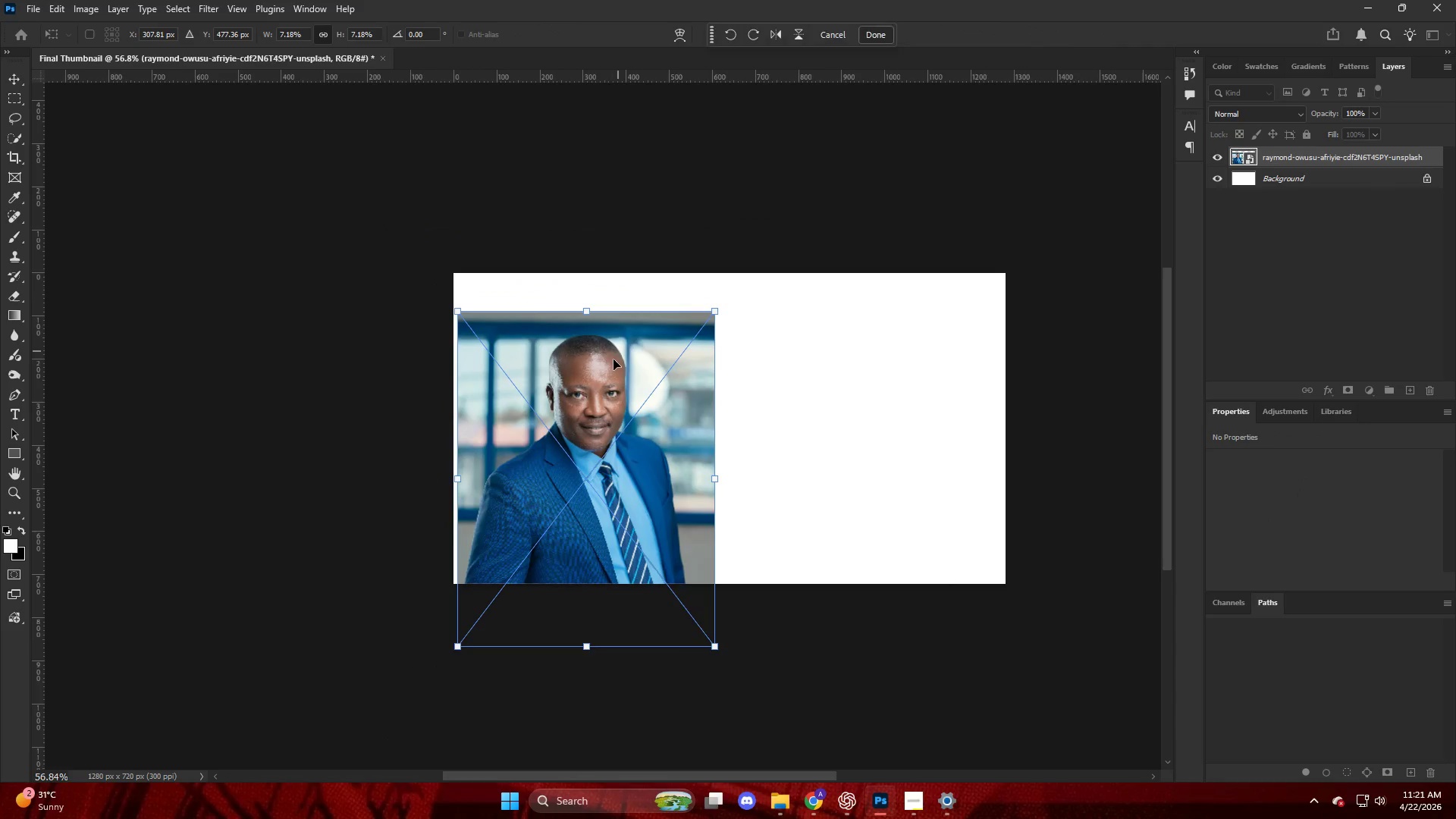 
left_click_drag(start_coordinate=[613, 362], to_coordinate=[708, 297])
 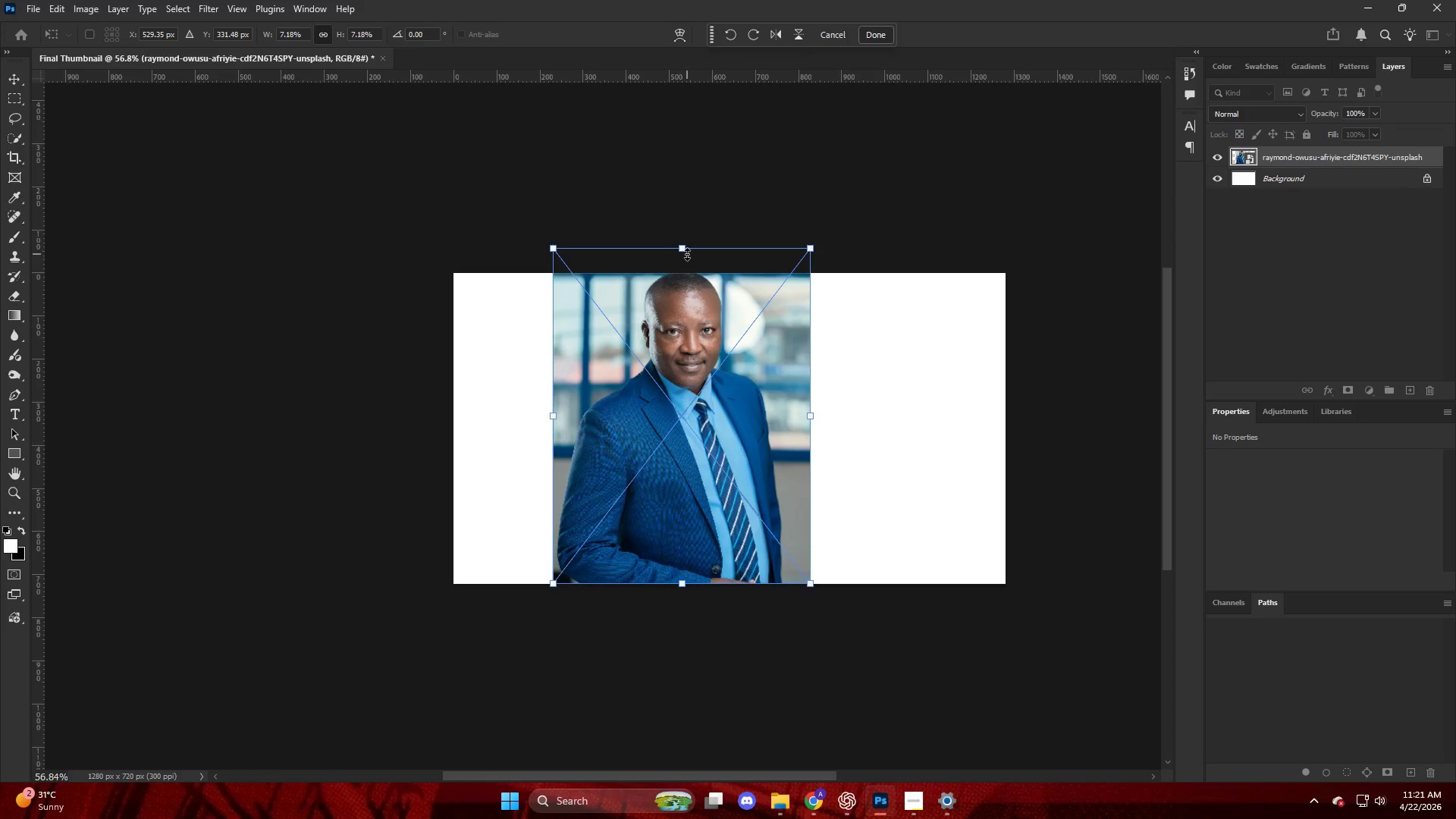 
left_click_drag(start_coordinate=[683, 244], to_coordinate=[679, 252])
 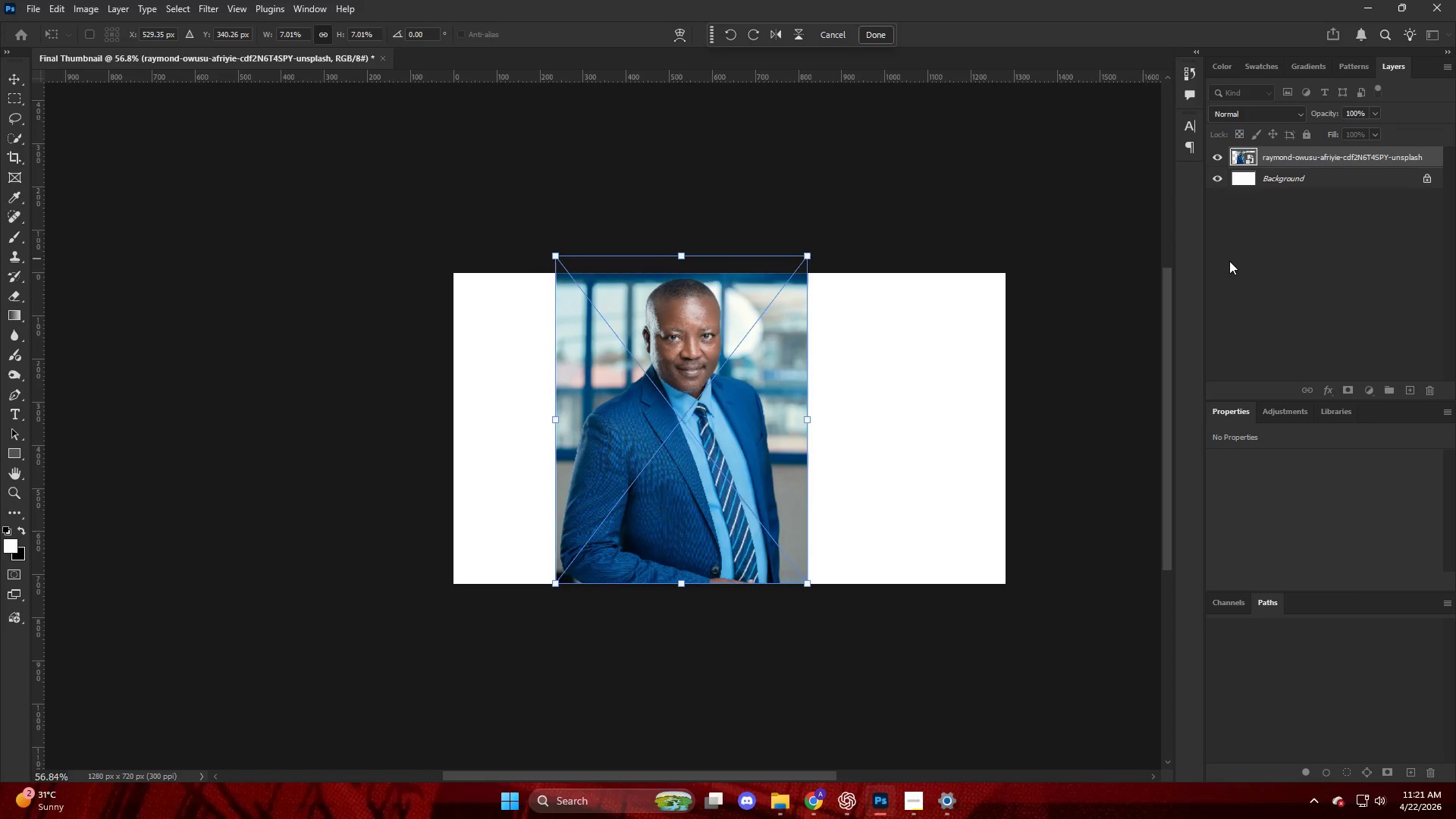 
left_click([1235, 261])
 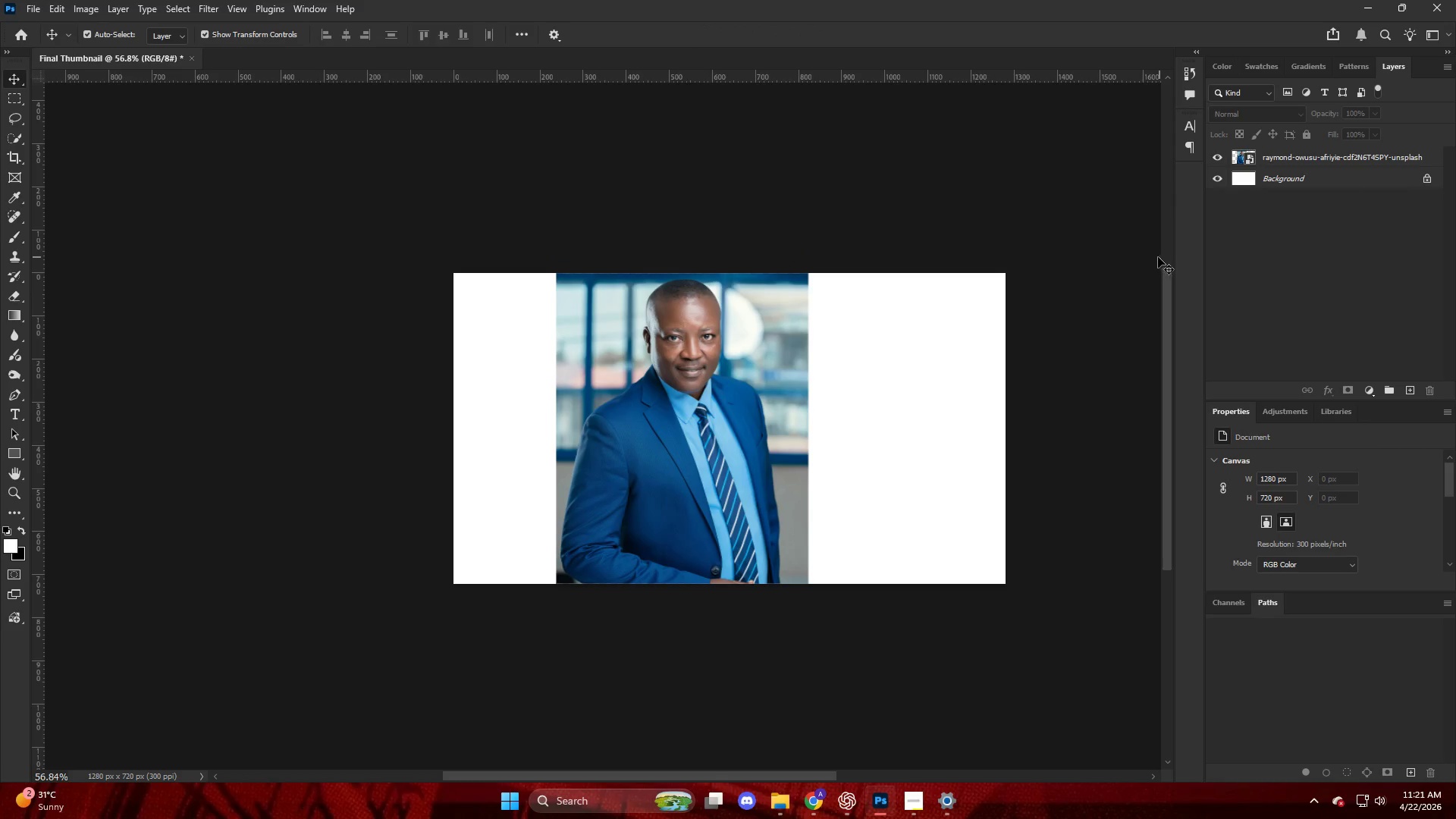 
hold_key(key=AltLeft, duration=0.77)
scroll: coordinate [543, 409], scroll_direction: up, amount: 12.0
 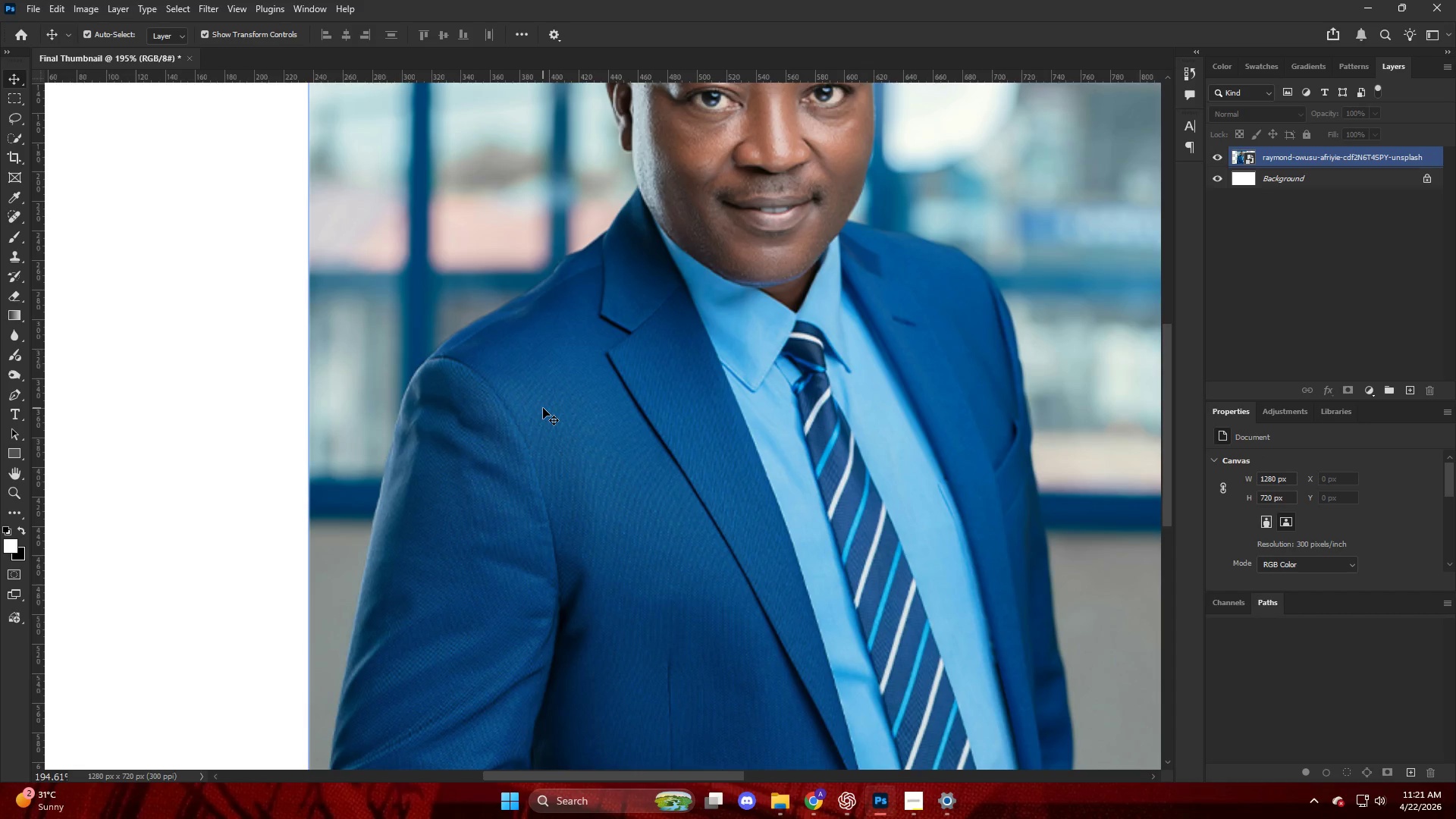 
key(Alt+AltLeft)
 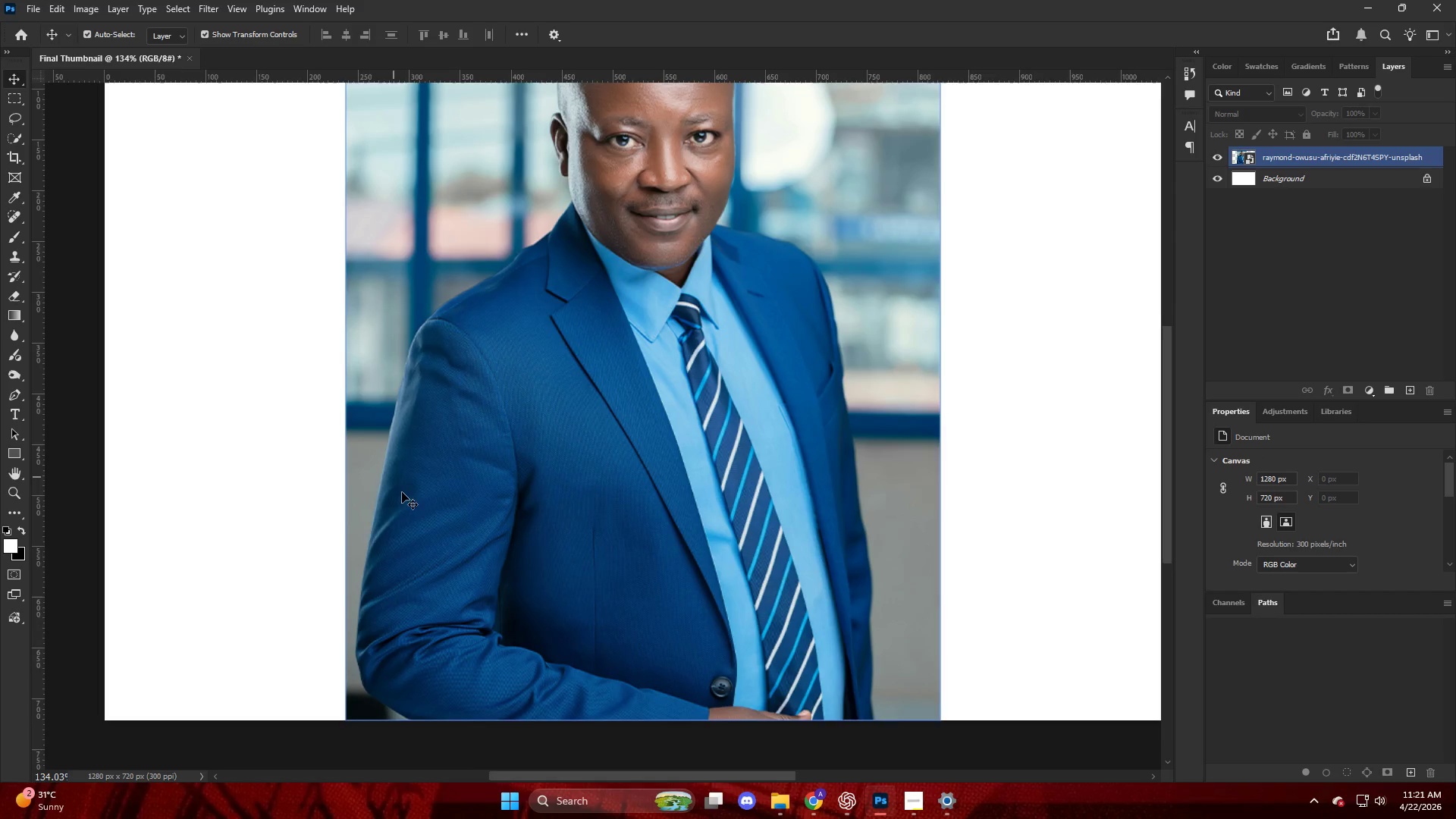 
hold_key(key=ControlLeft, duration=0.39)
 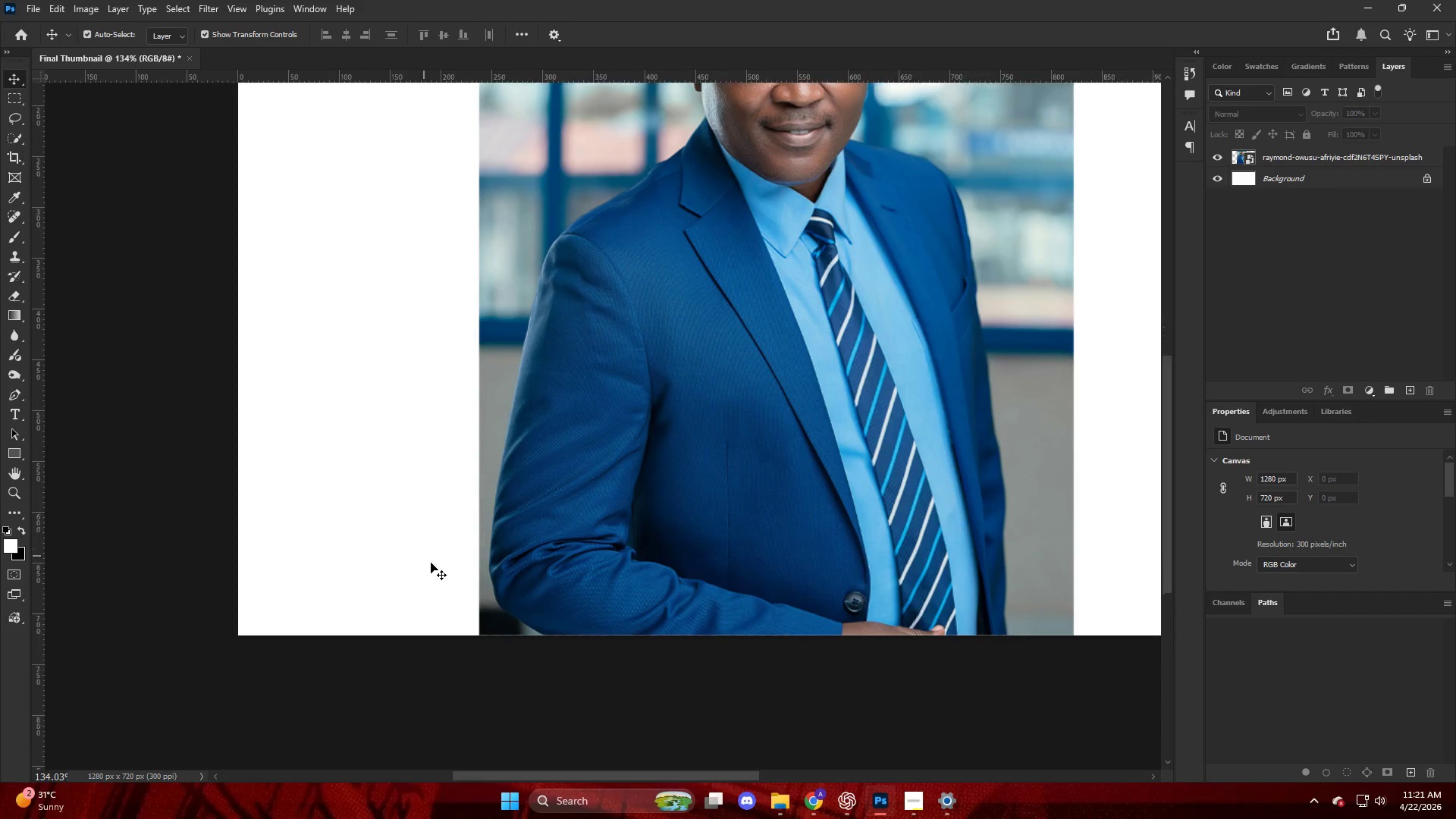 
hold_key(key=AltLeft, duration=0.44)
 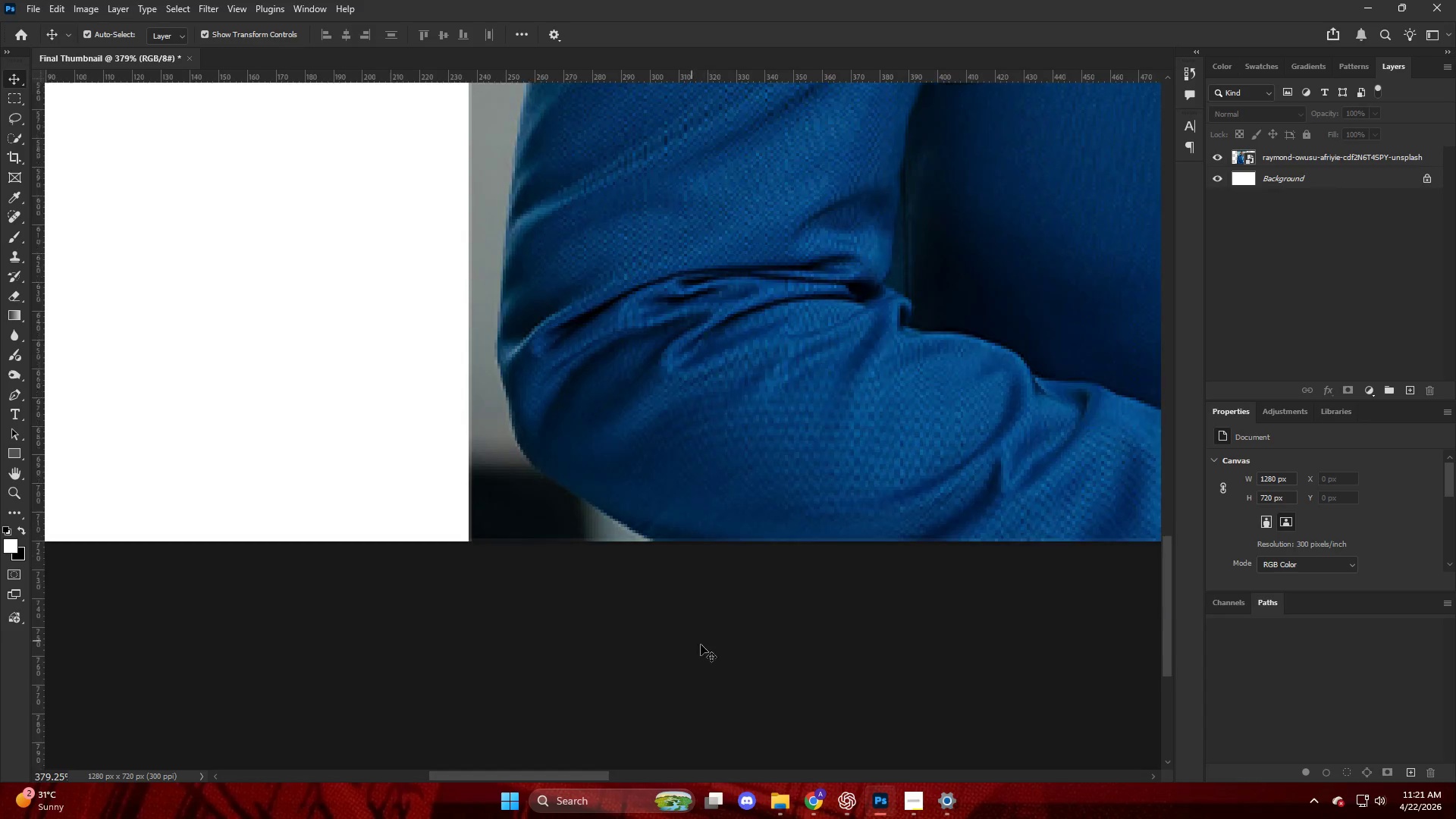 
key(P)
 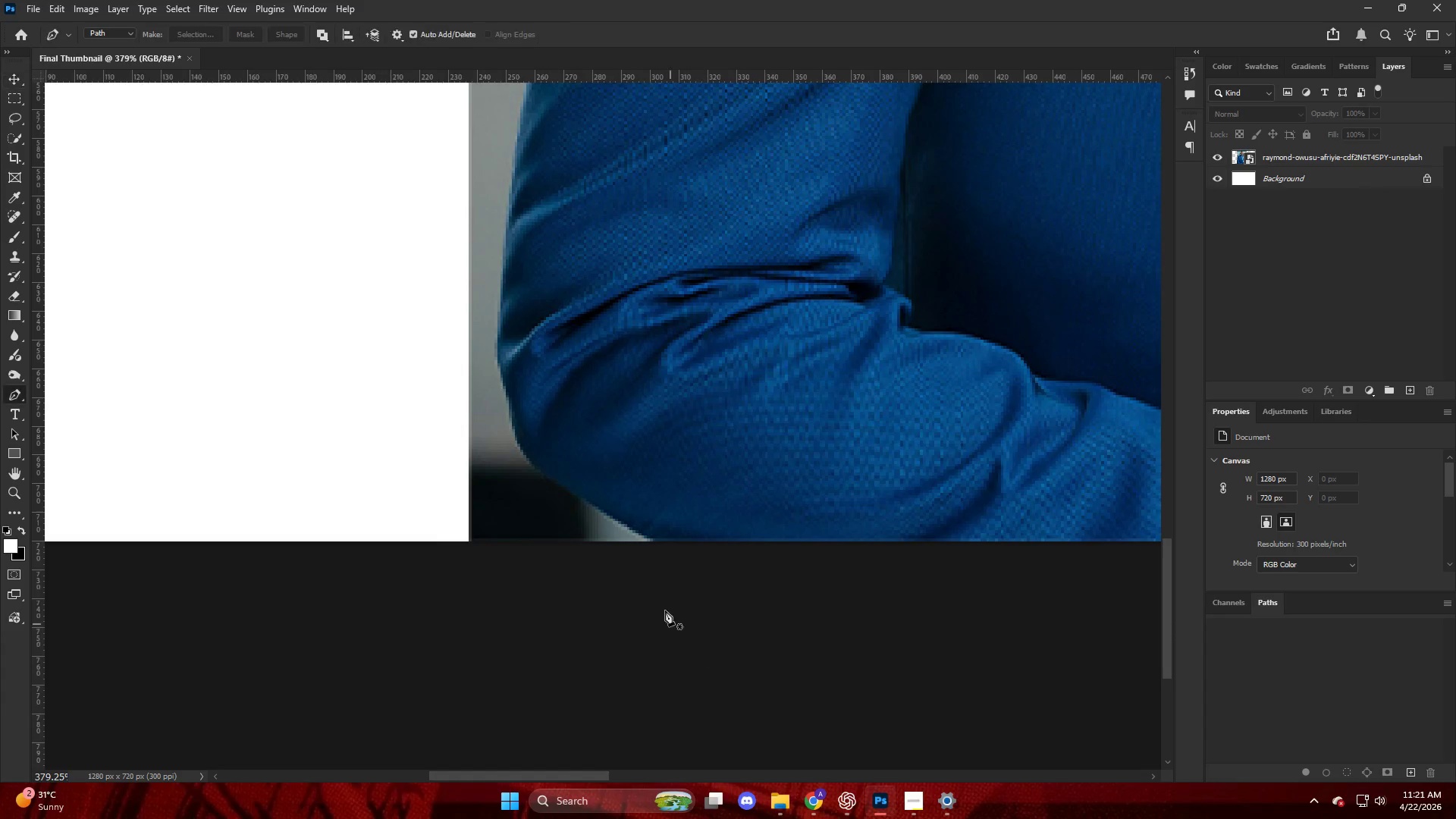 
scroll: coordinate [681, 633], scroll_direction: down, amount: 10.0
 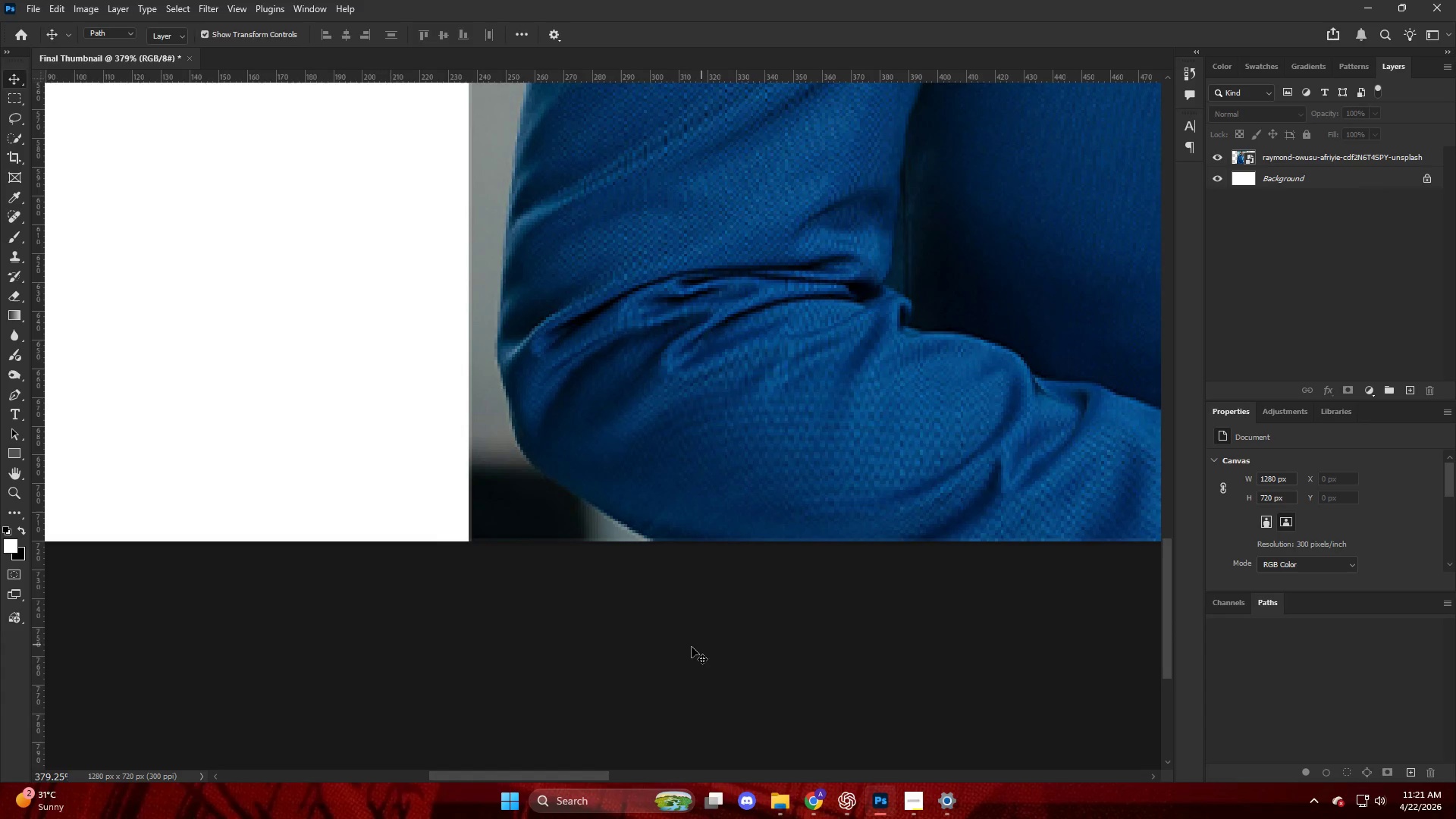 
hold_key(key=AltLeft, duration=0.34)
scroll: coordinate [639, 532], scroll_direction: up, amount: 9.0
 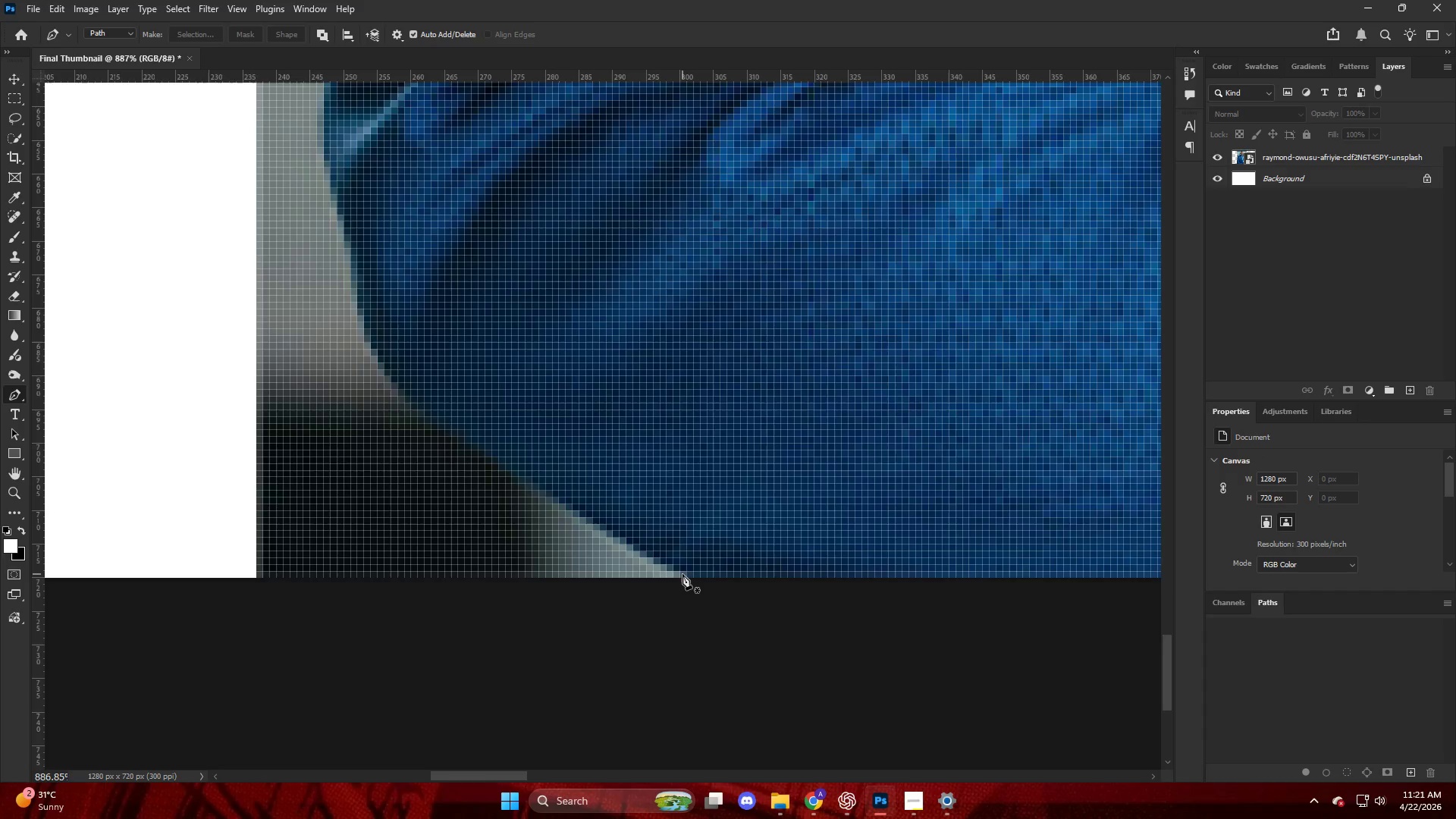 
key(Alt+AltLeft)
 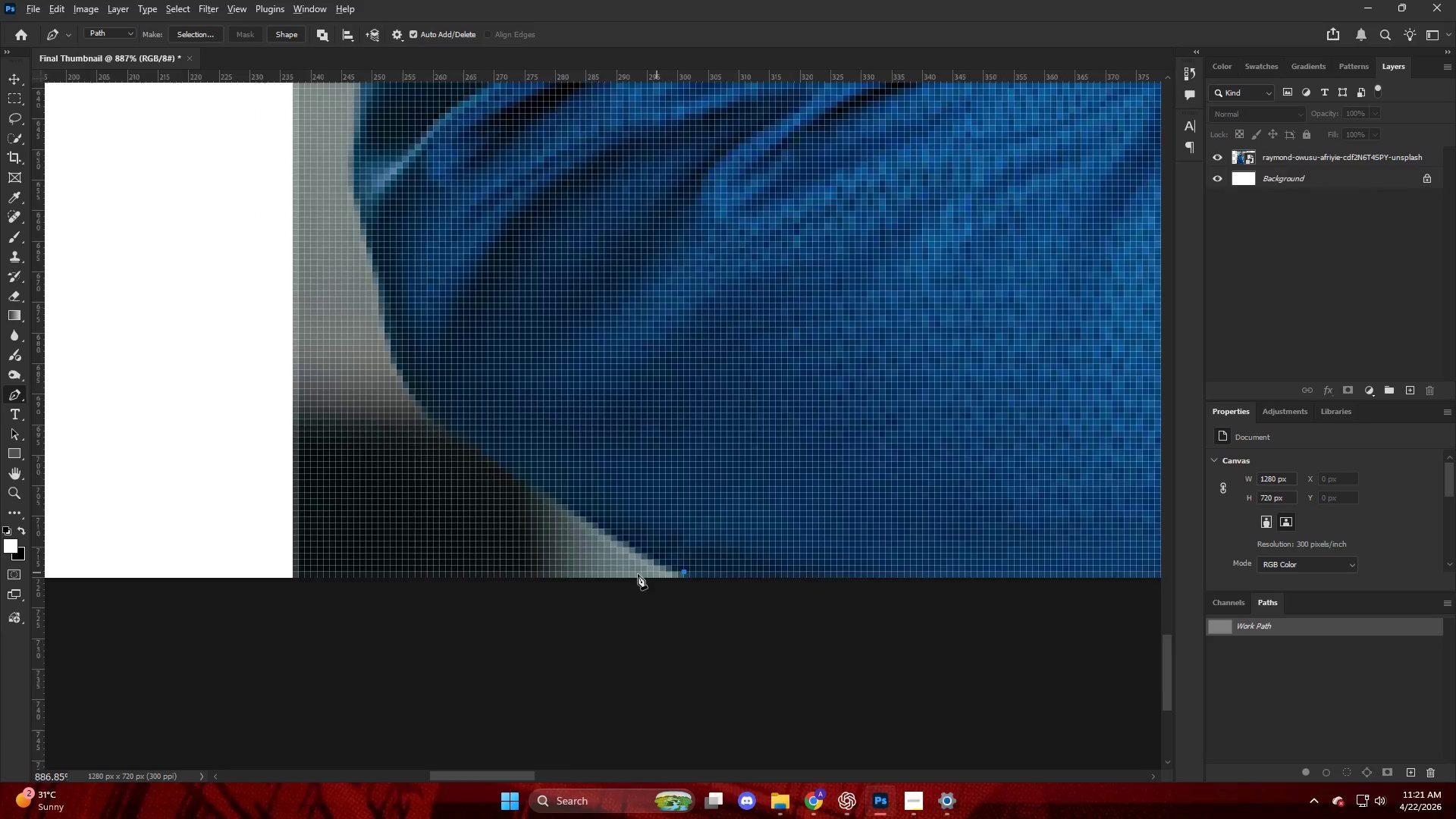 
key(Alt+AltLeft)
 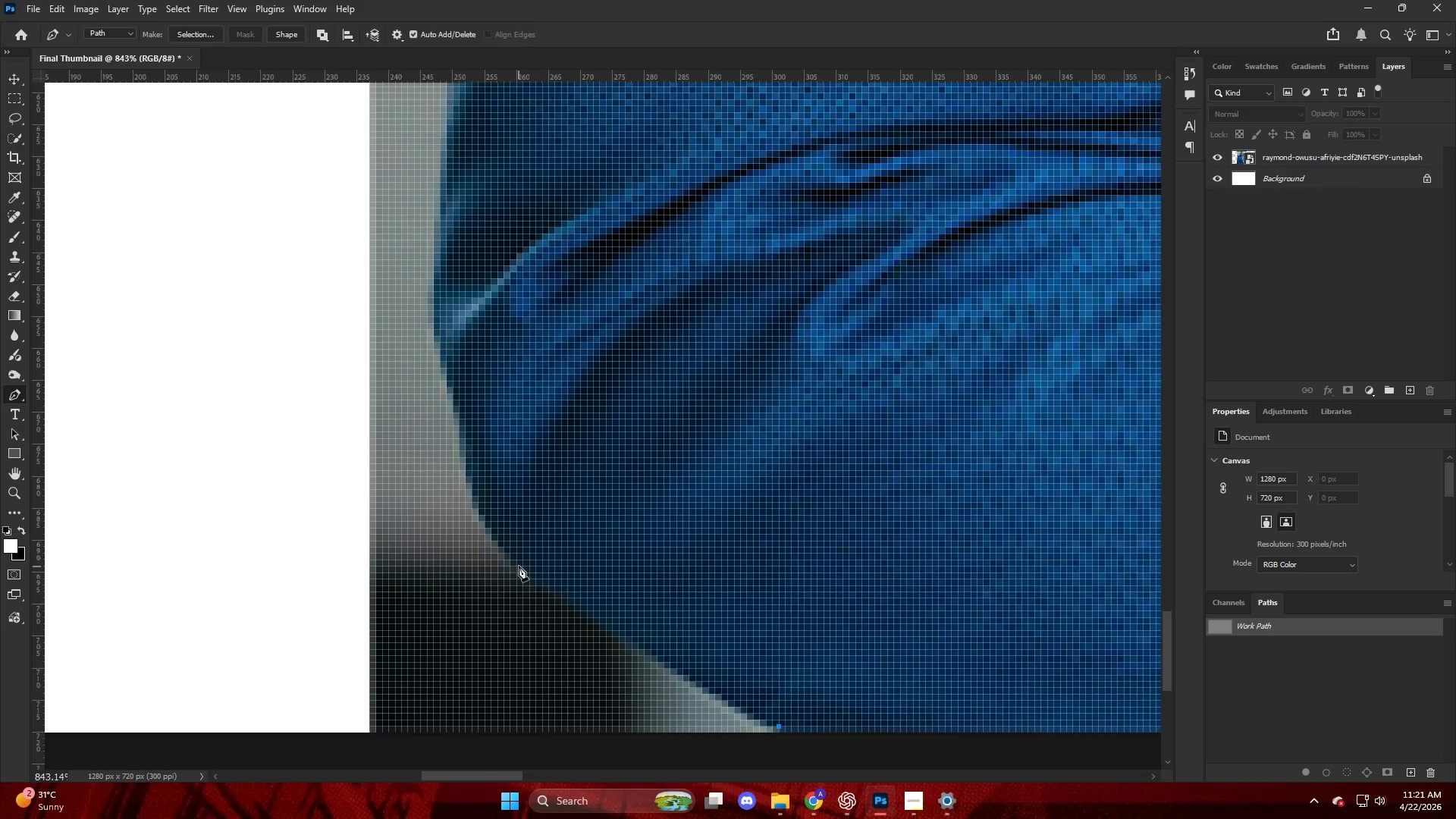 
left_click_drag(start_coordinate=[517, 563], to_coordinate=[491, 535])
 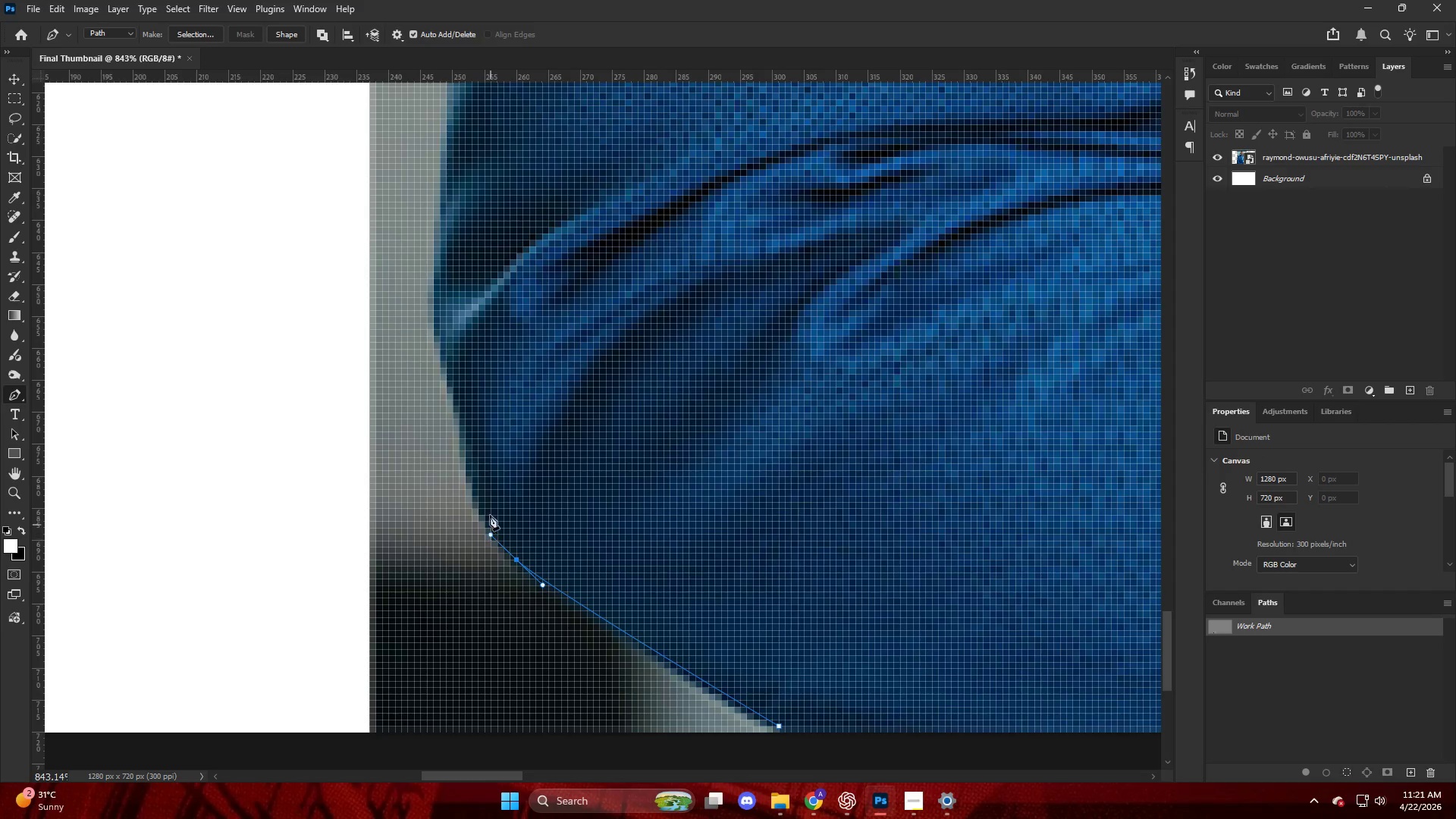 
scroll: coordinate [466, 461], scroll_direction: up, amount: 9.0
 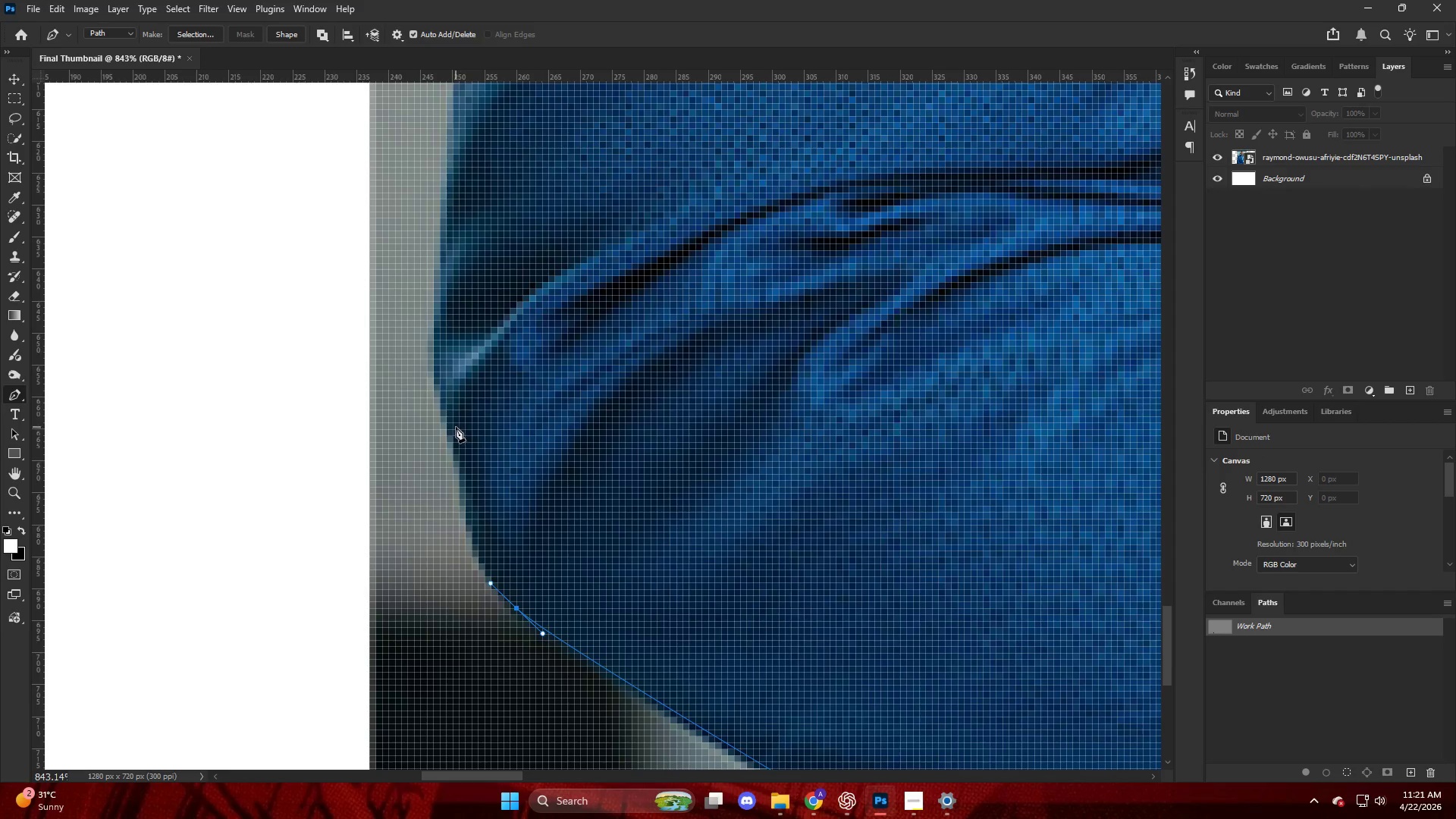 
left_click_drag(start_coordinate=[456, 426], to_coordinate=[441, 386])
 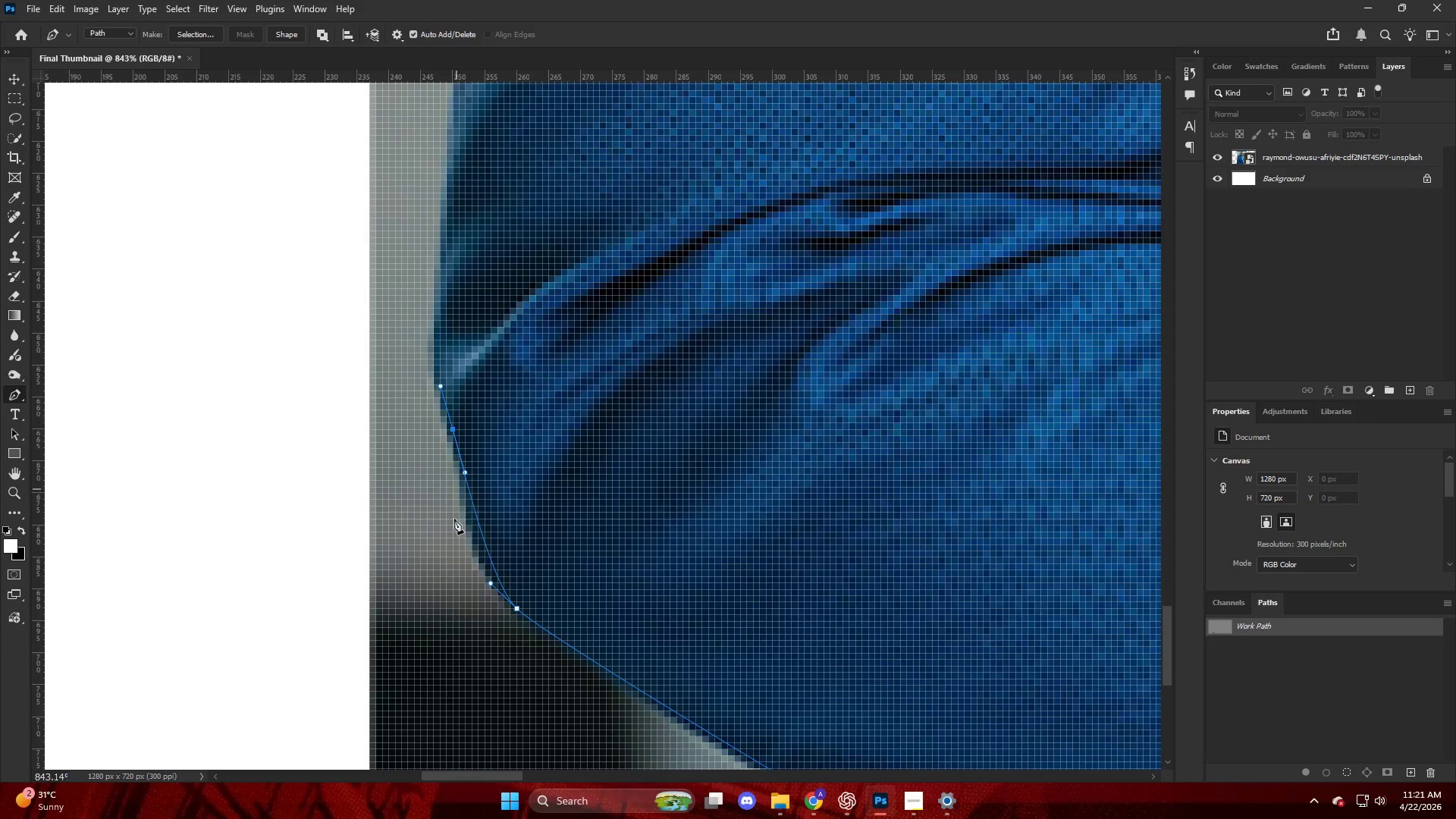 
key(Control+ControlLeft)
 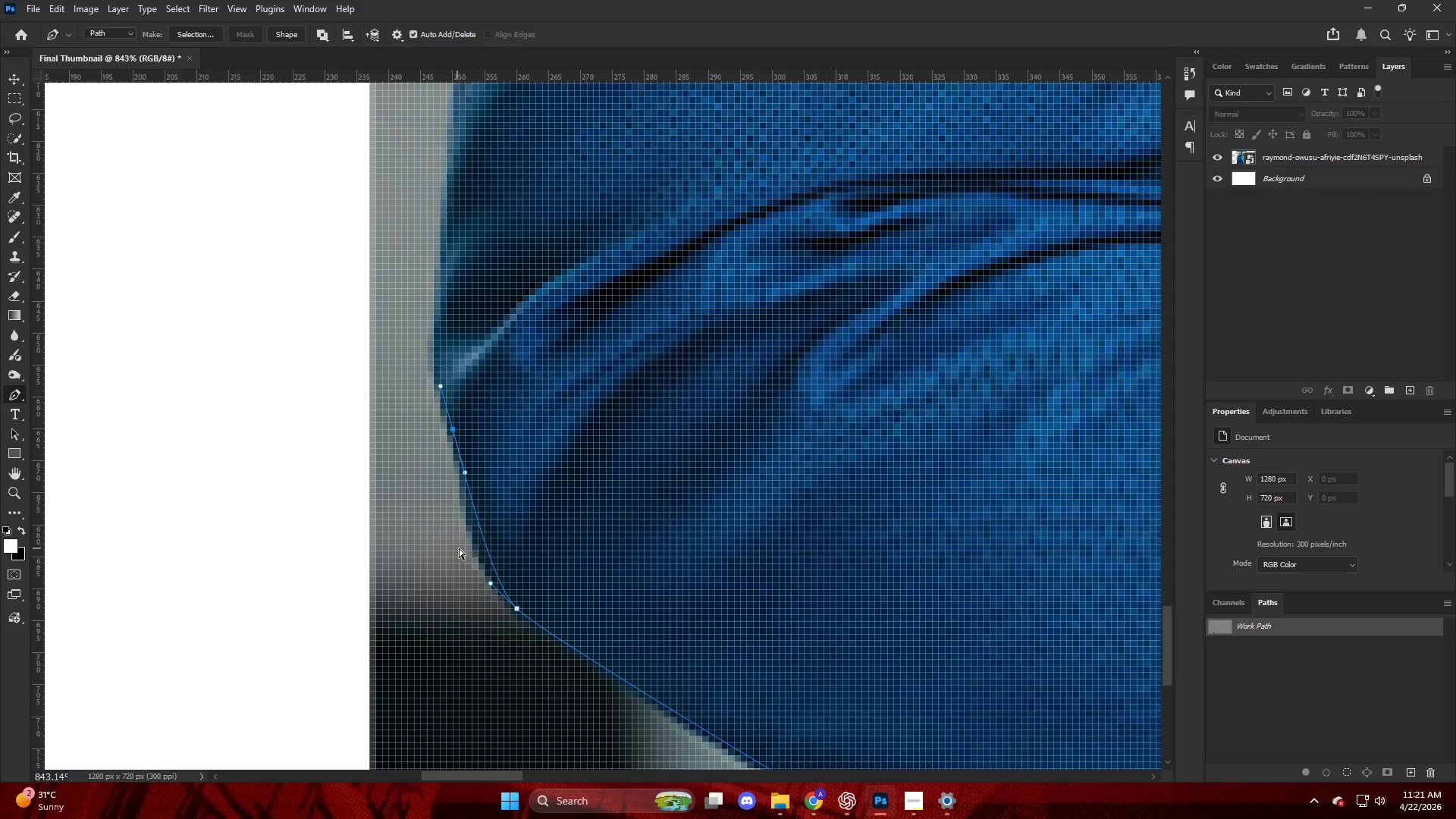 
key(Control+Z)
 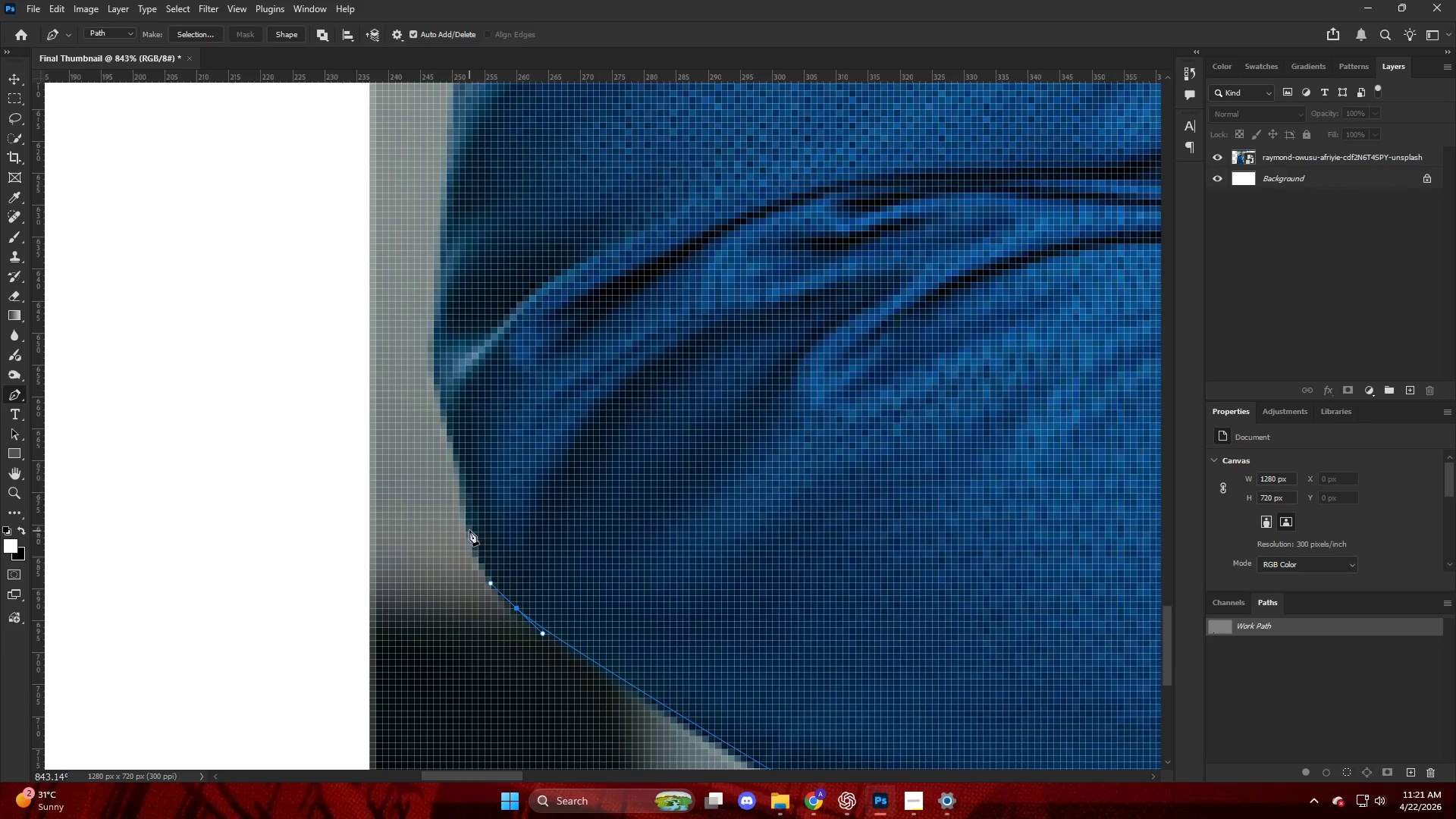 
left_click_drag(start_coordinate=[466, 522], to_coordinate=[465, 512])
 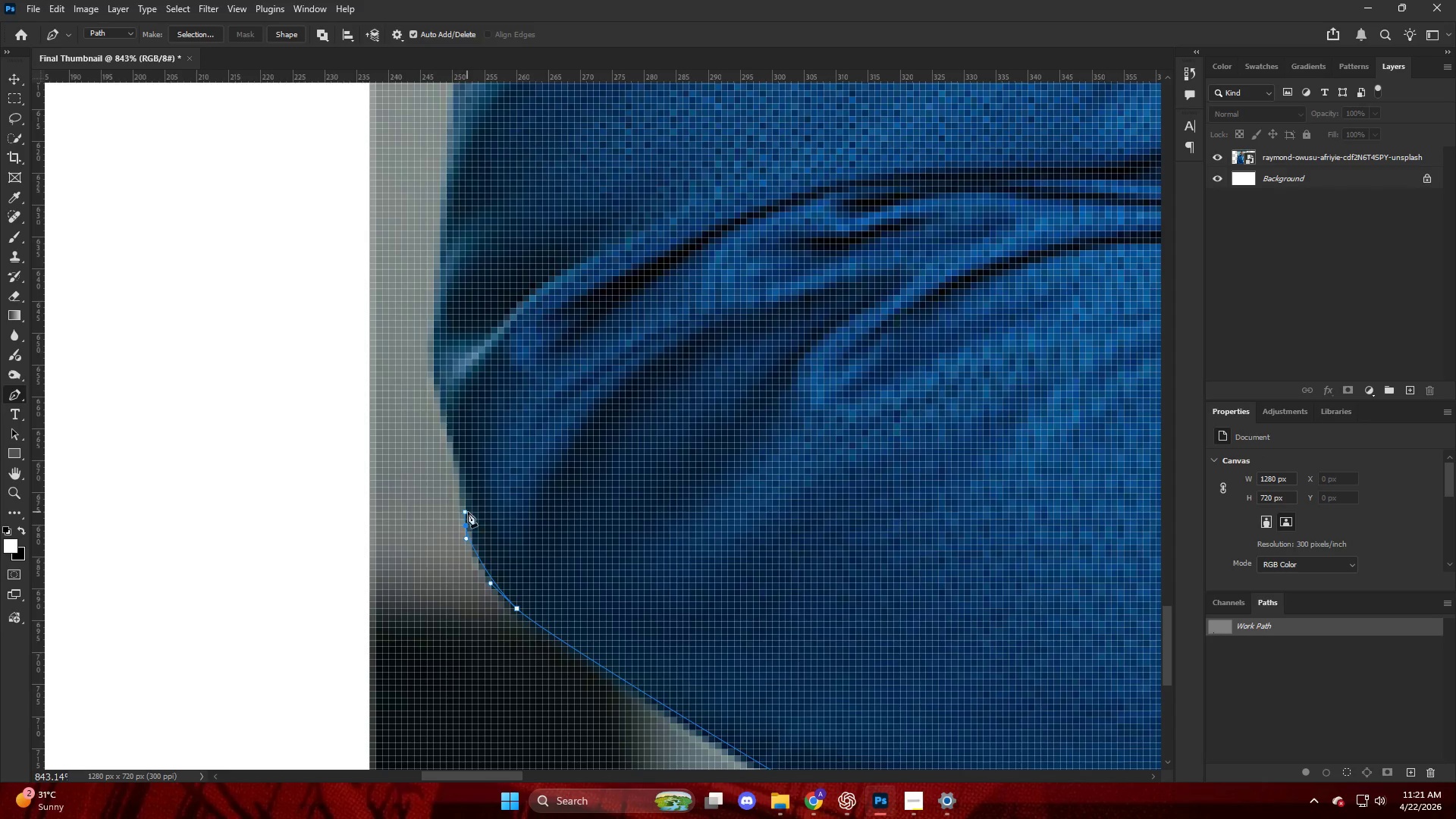 
key(Control+ControlLeft)
 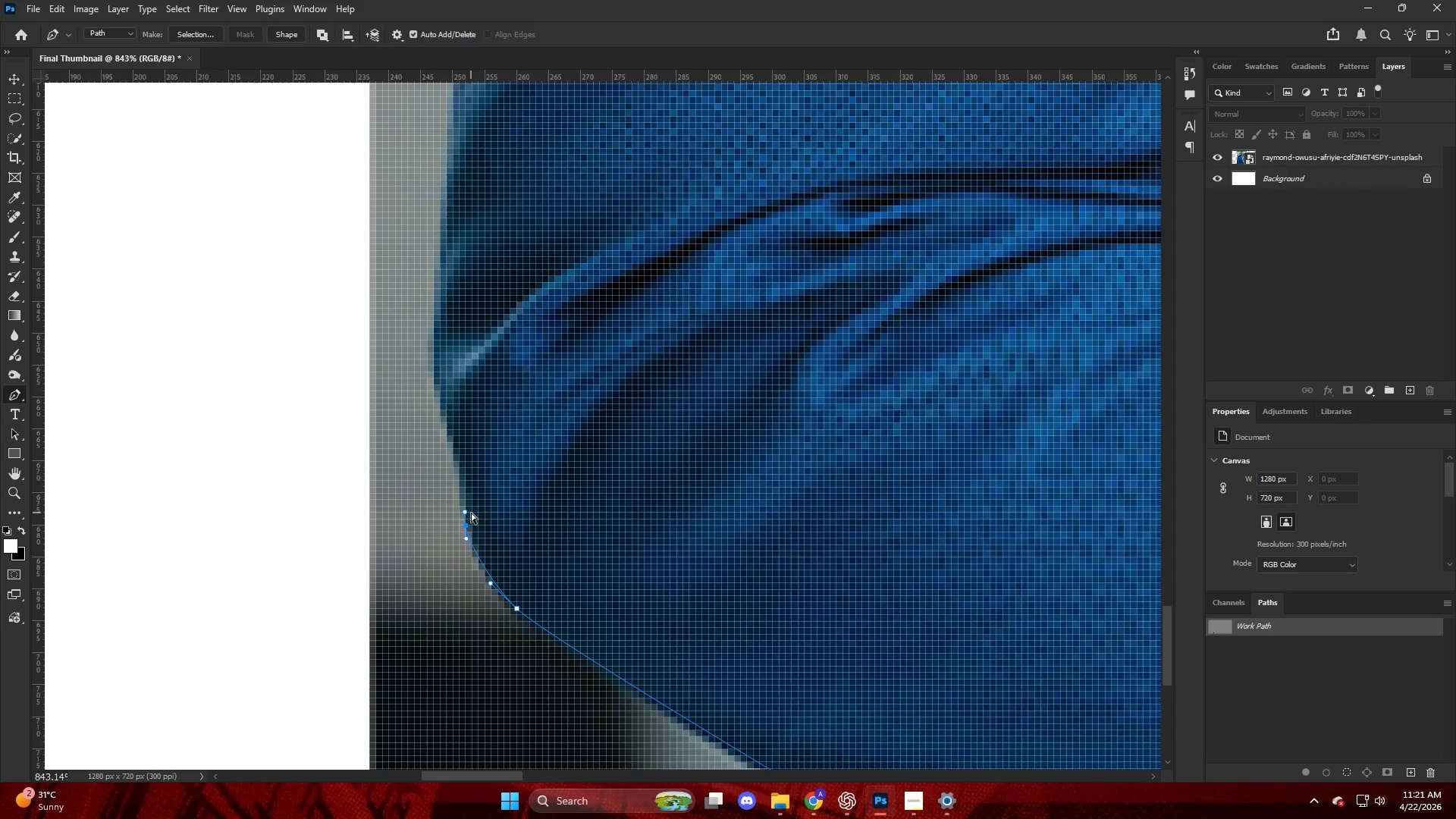 
key(Control+Z)
 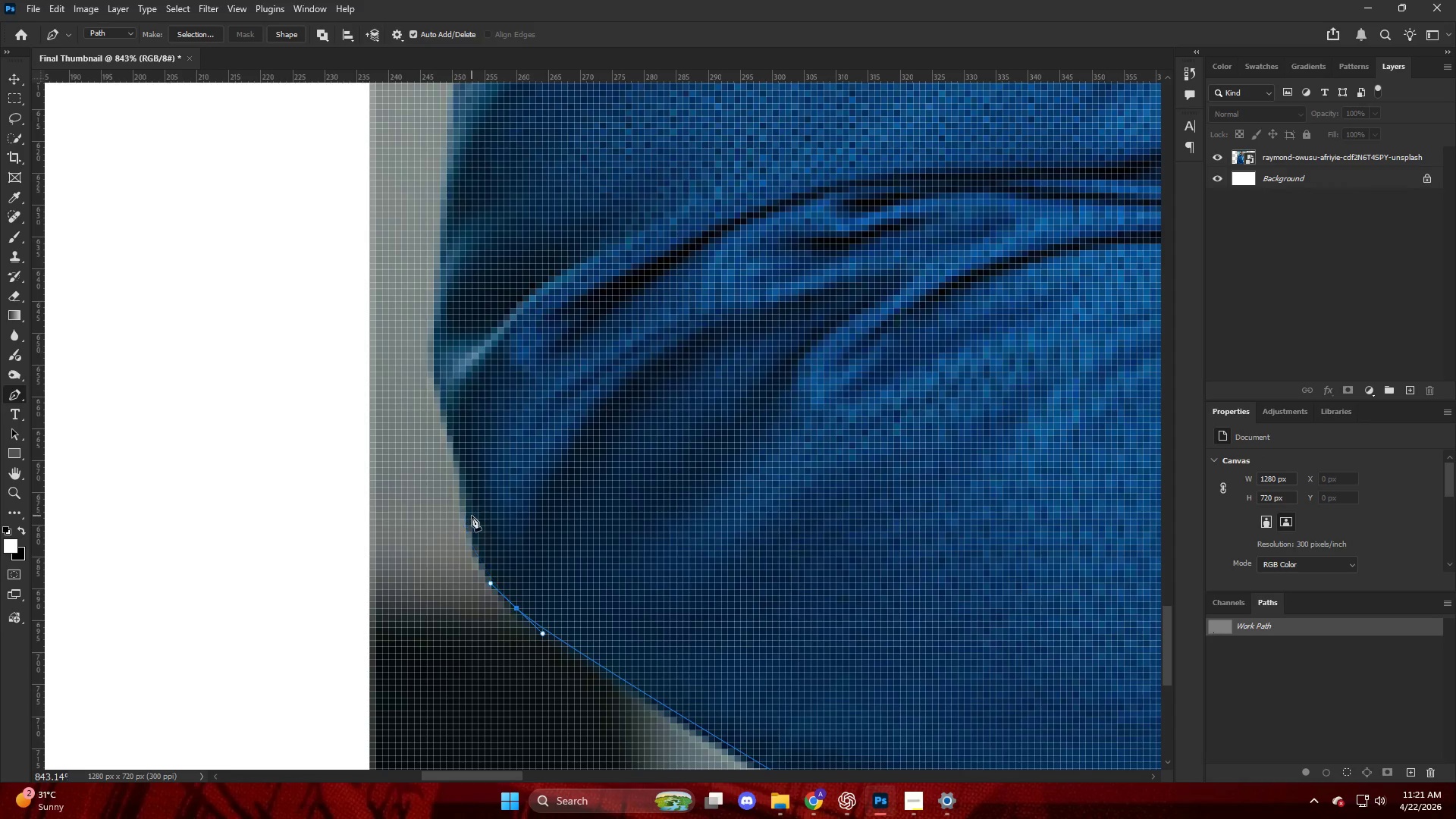 
left_click_drag(start_coordinate=[470, 513], to_coordinate=[463, 462])
 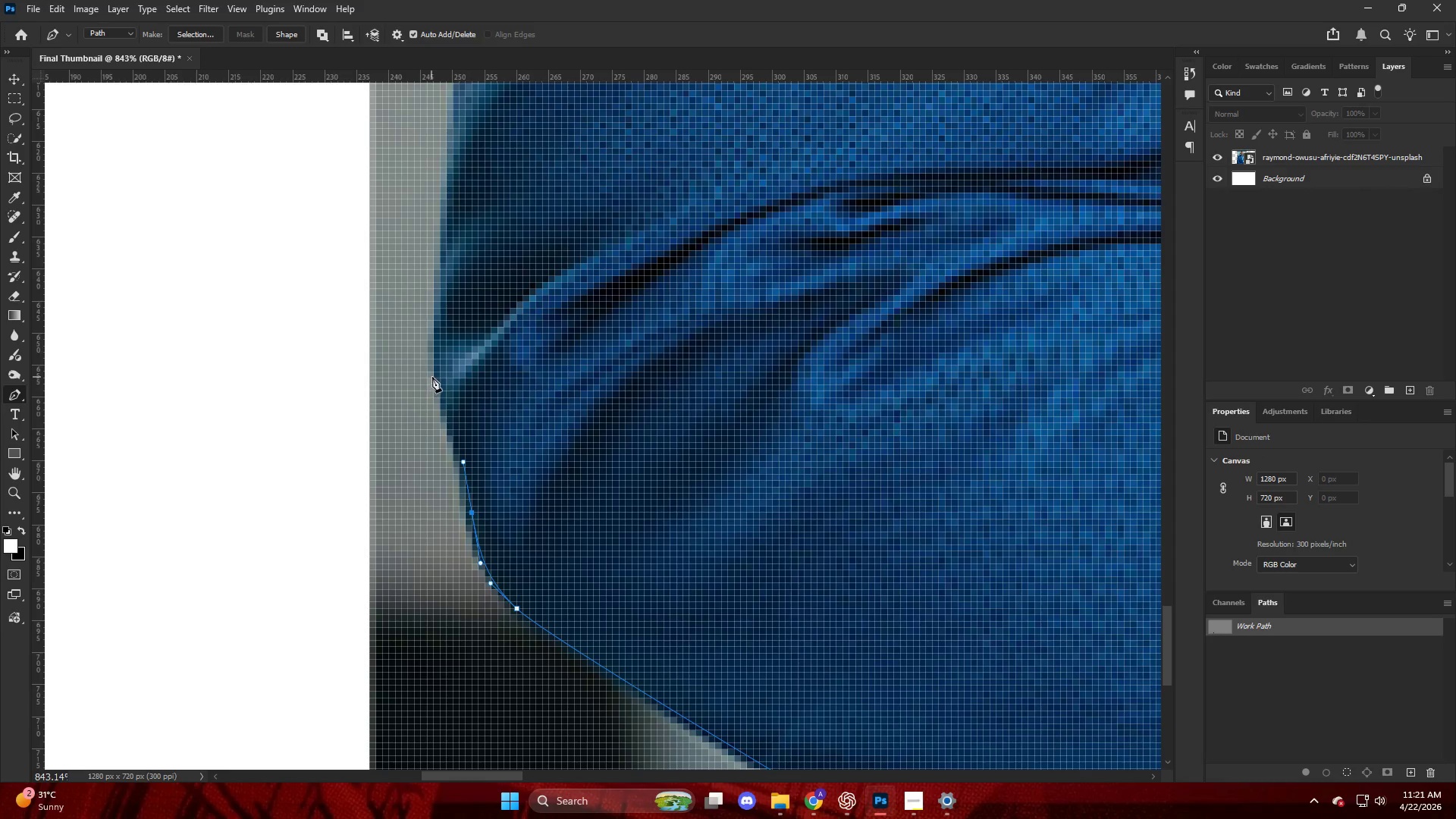 
left_click_drag(start_coordinate=[436, 367], to_coordinate=[438, 347])
 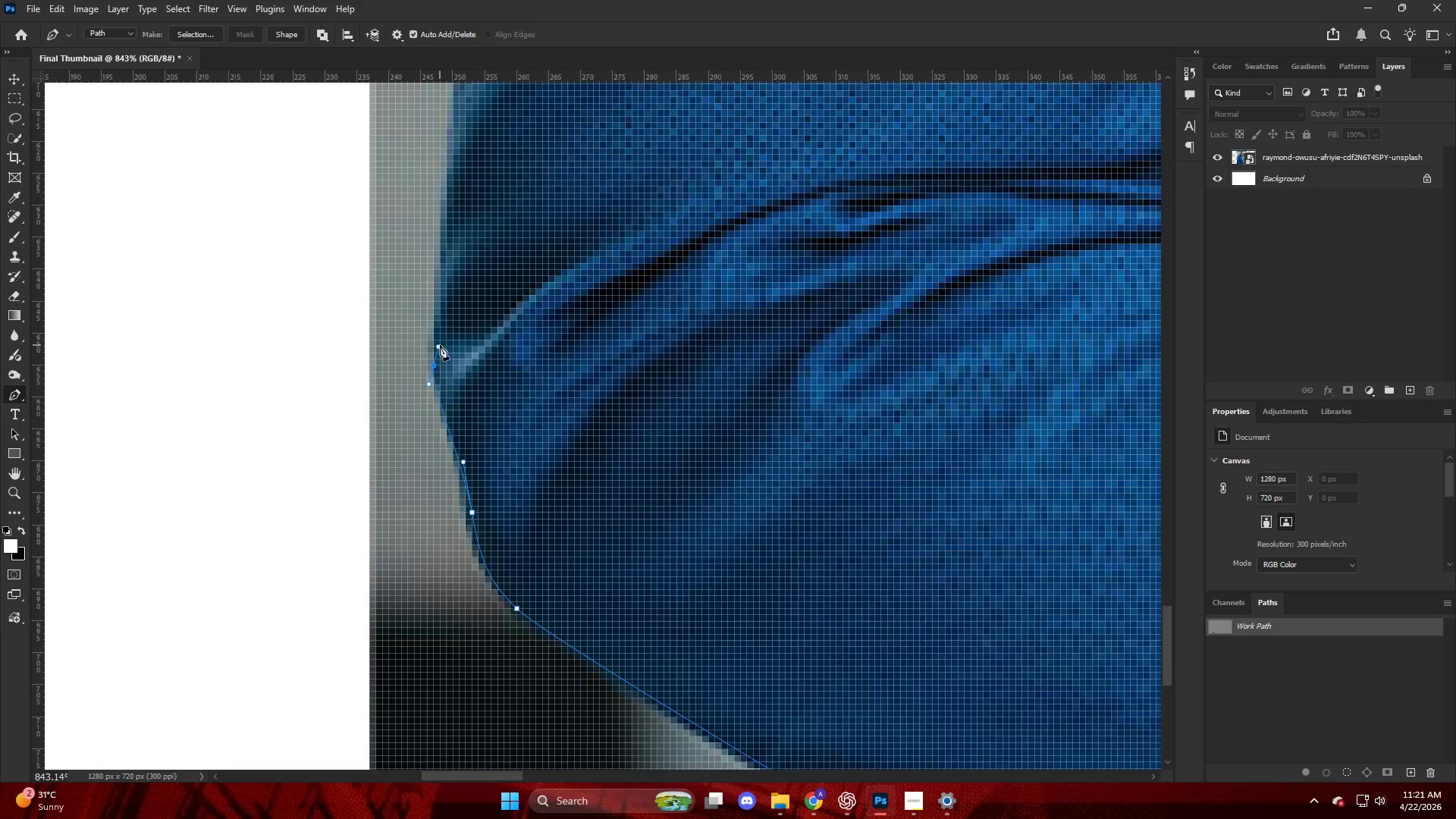 
hold_key(key=AltLeft, duration=0.41)
scroll: coordinate [438, 347], scroll_direction: down, amount: 14.0
 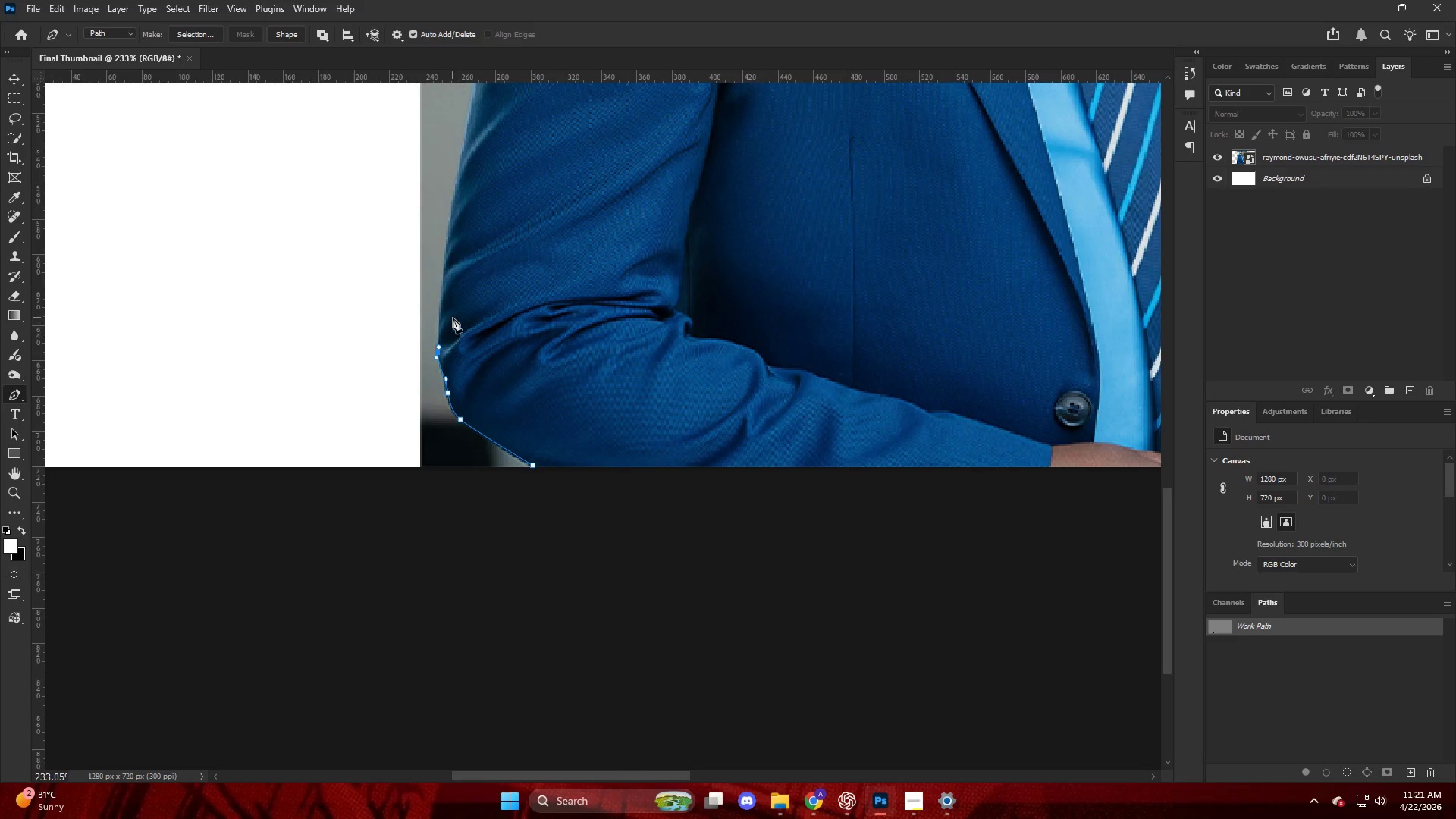 
key(Alt+AltLeft)
 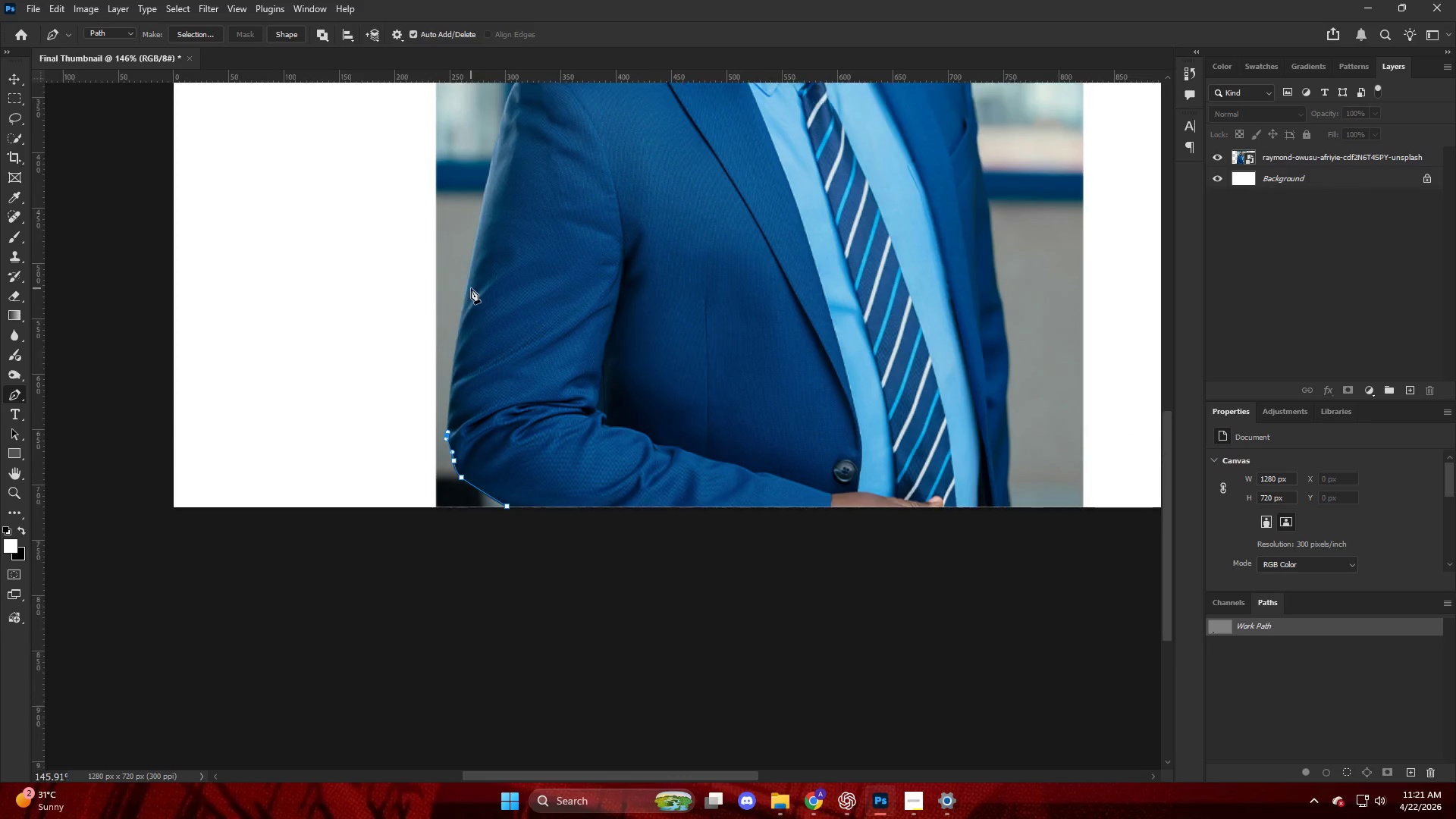 
hold_key(key=AltLeft, duration=0.64)
scroll: coordinate [420, 474], scroll_direction: up, amount: 20.0
 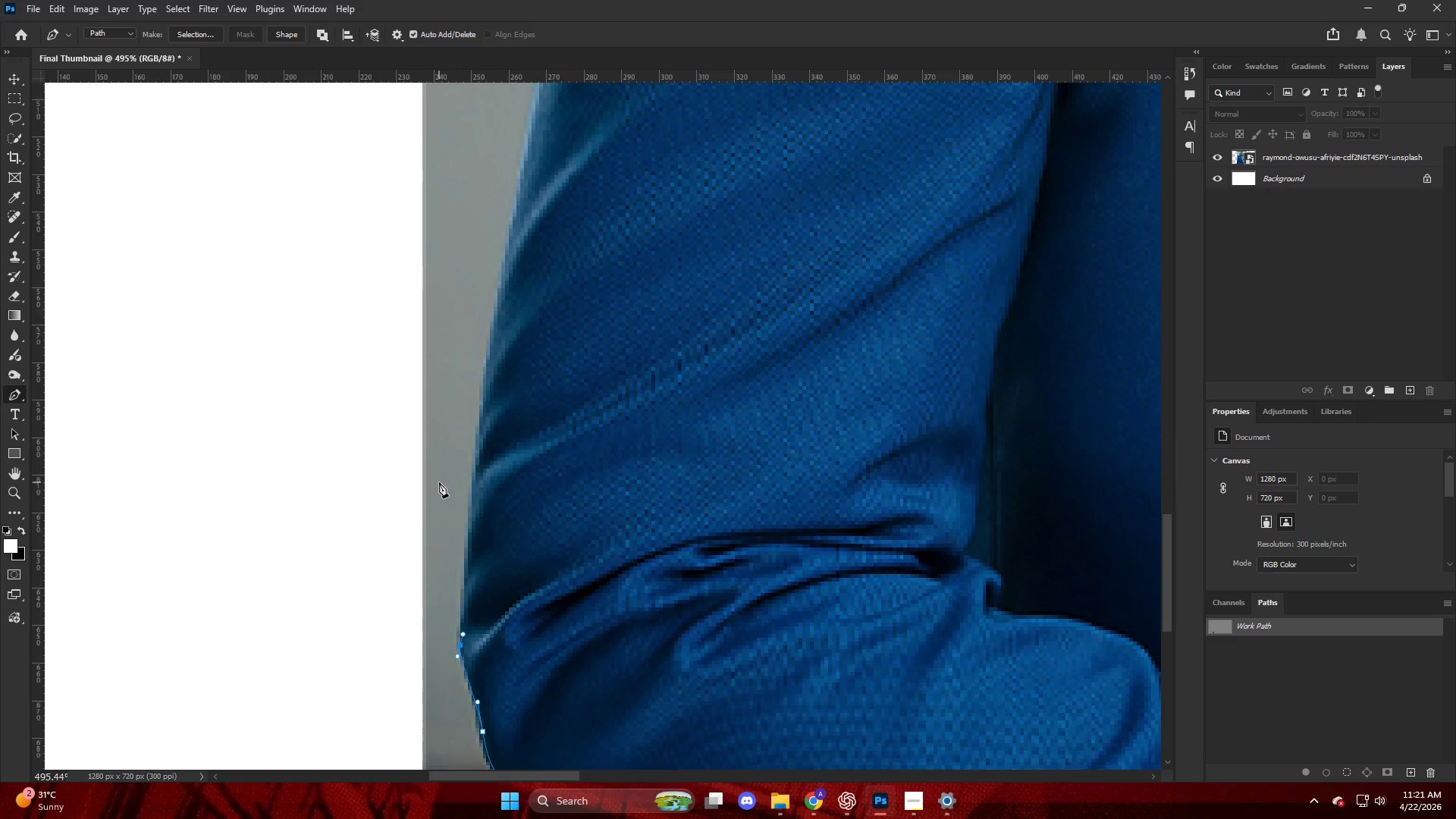 
key(Alt+AltLeft)
 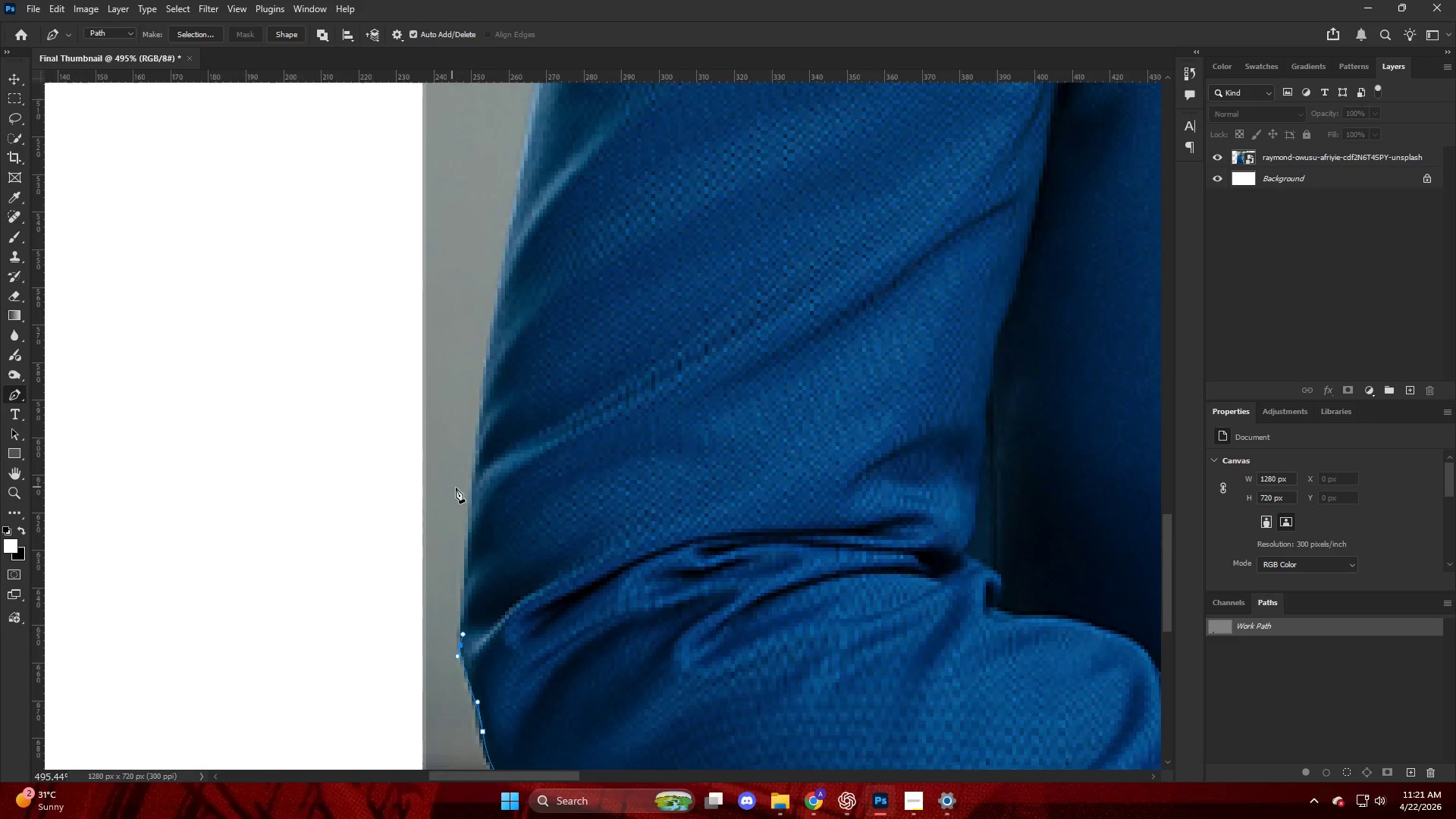 
scroll: coordinate [465, 490], scroll_direction: up, amount: 3.0
 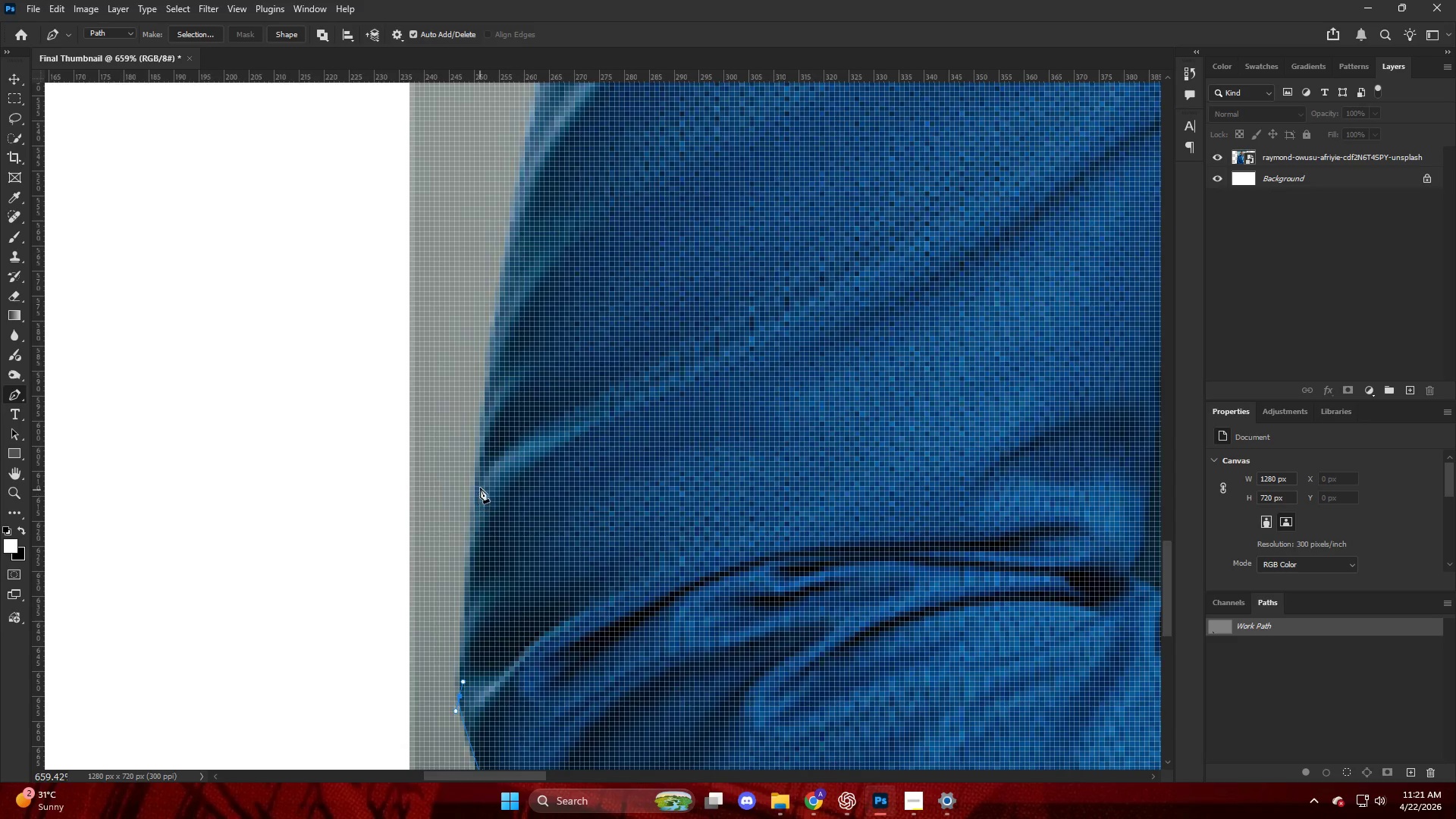 
left_click_drag(start_coordinate=[482, 479], to_coordinate=[487, 400])
 